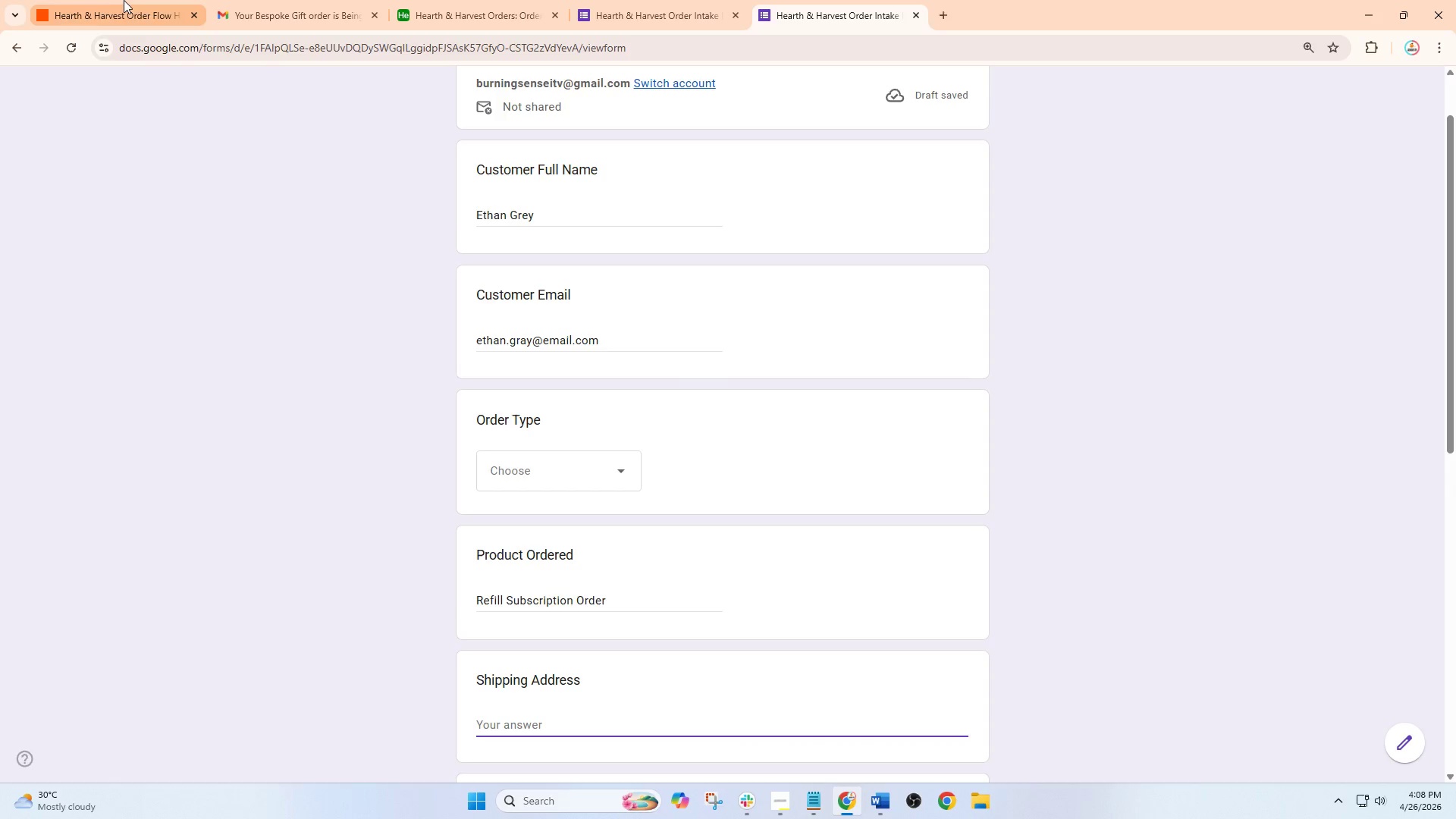 
hold_key(key=ControlLeft, duration=0.75)
 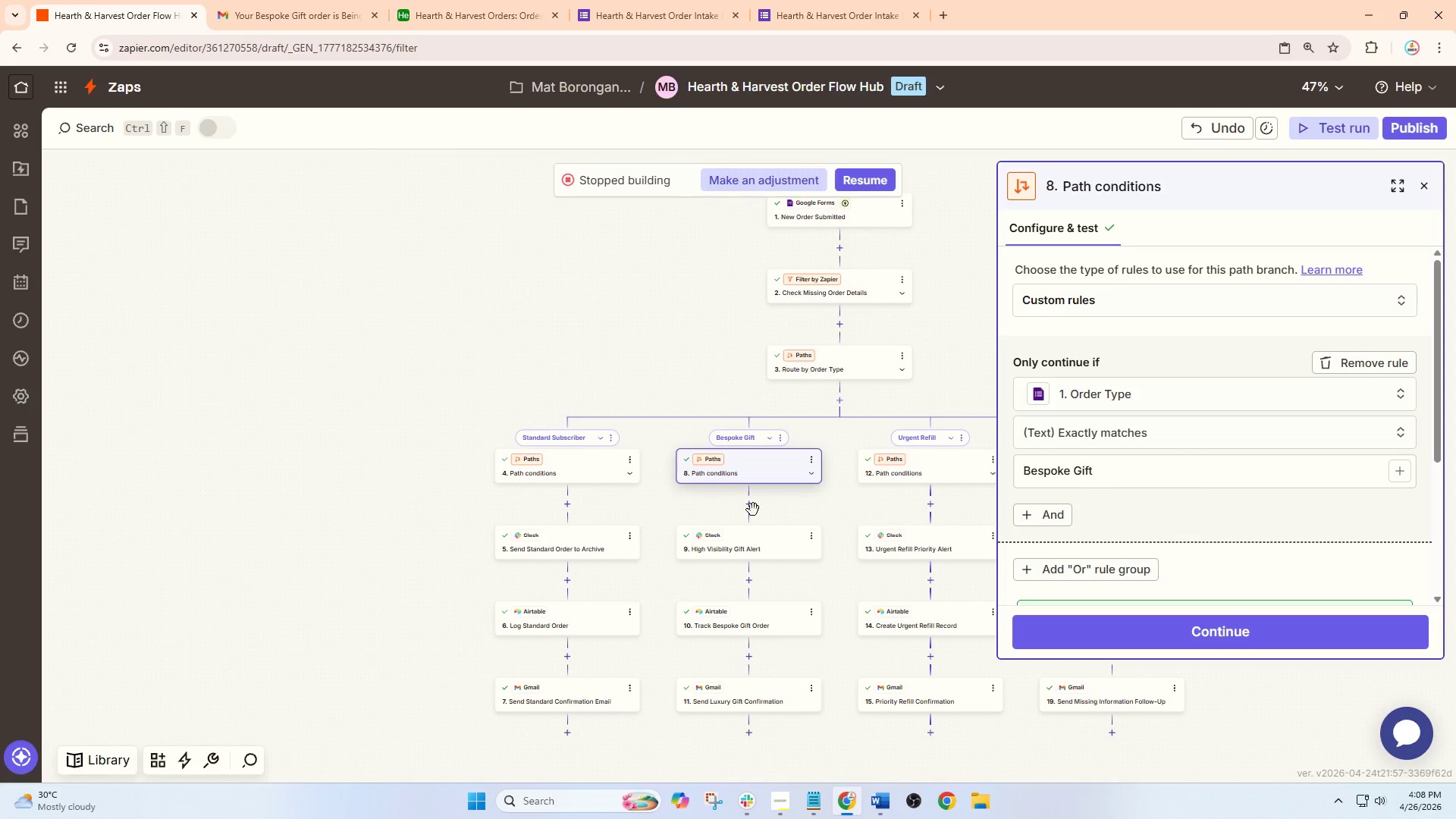 
hold_key(key=ControlLeft, duration=0.89)
 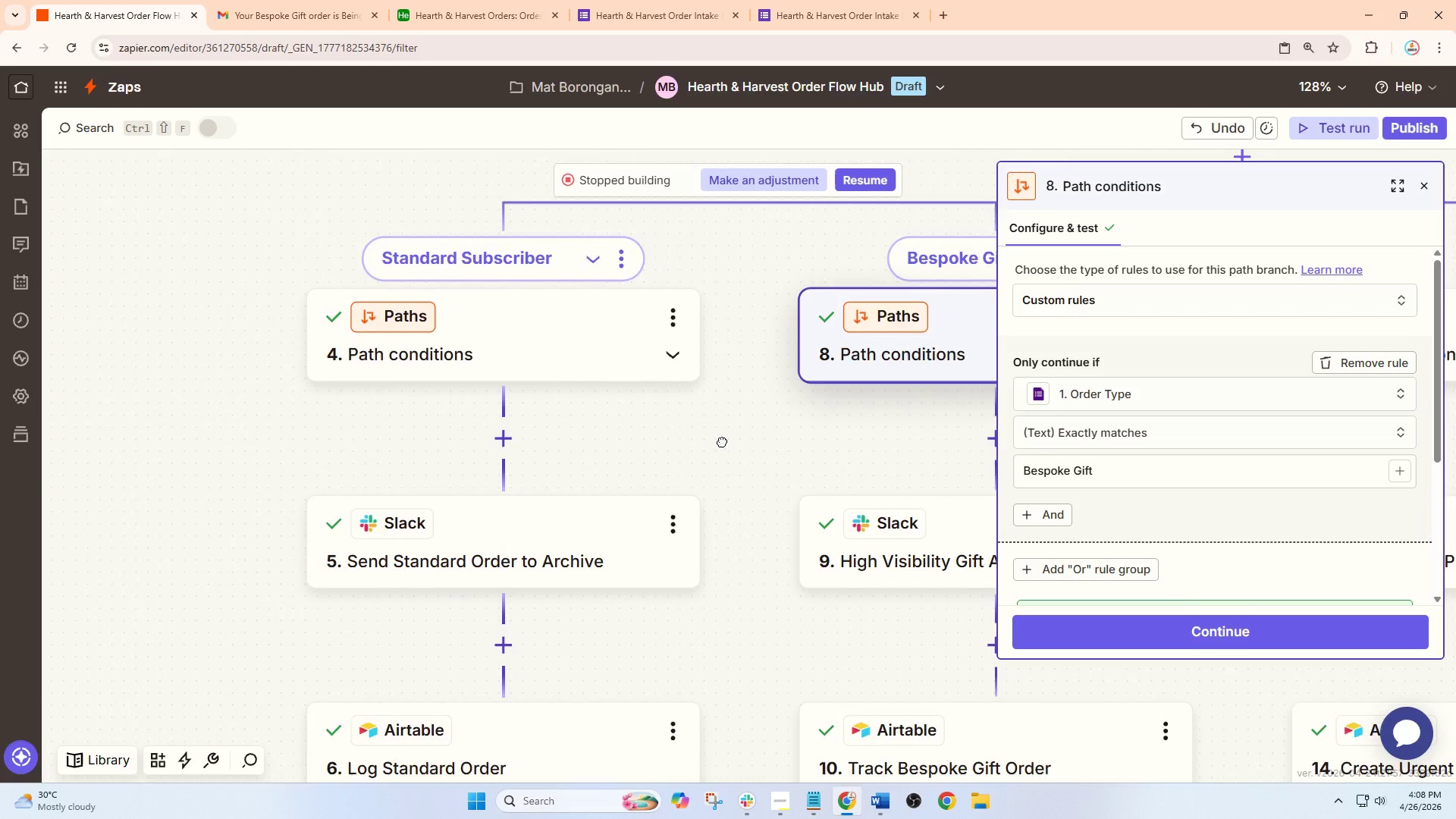 
scroll: coordinate [427, 367], scroll_direction: down, amount: 2.0
 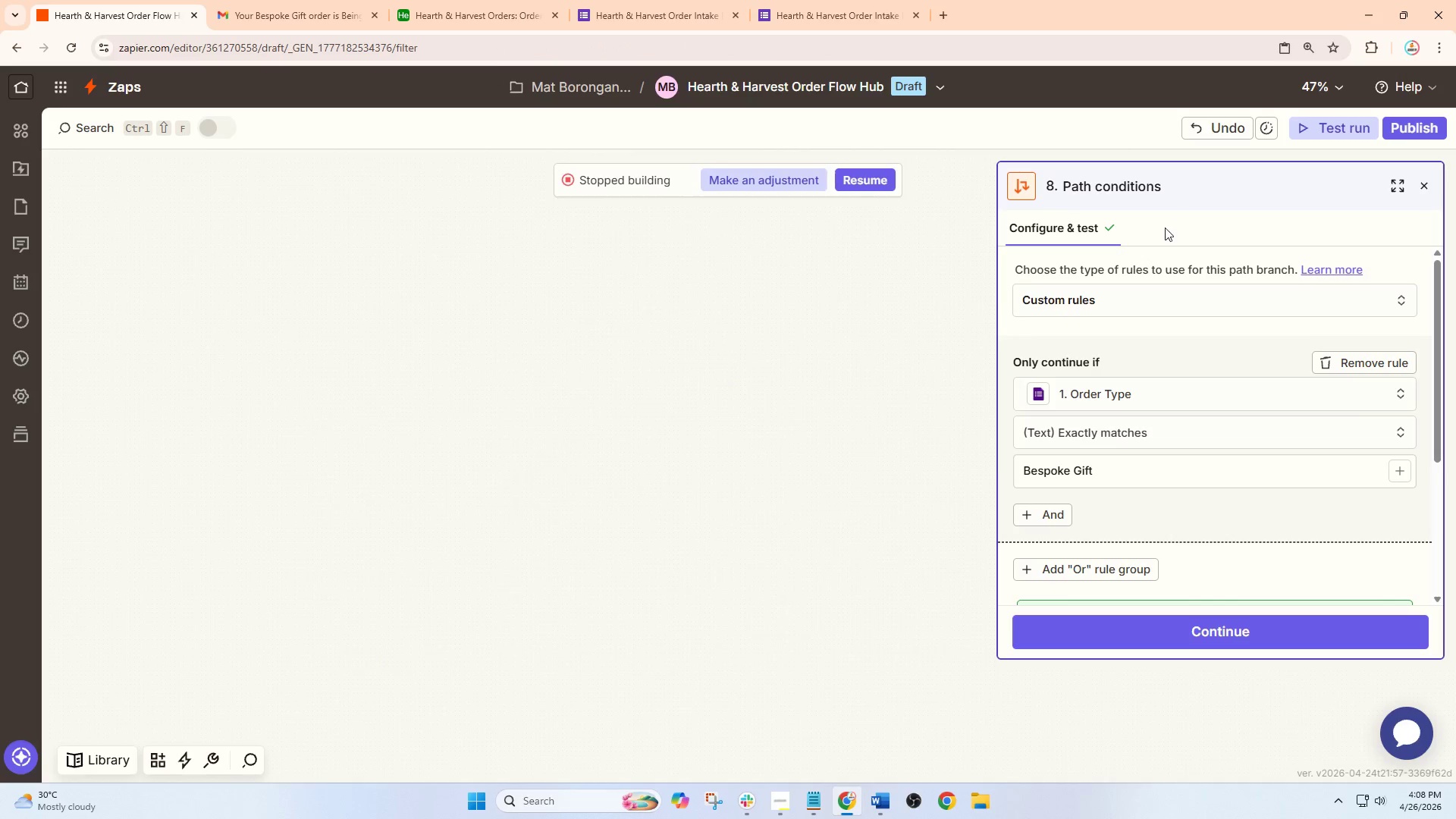 
left_click_drag(start_coordinate=[644, 469], to_coordinate=[667, 460])
 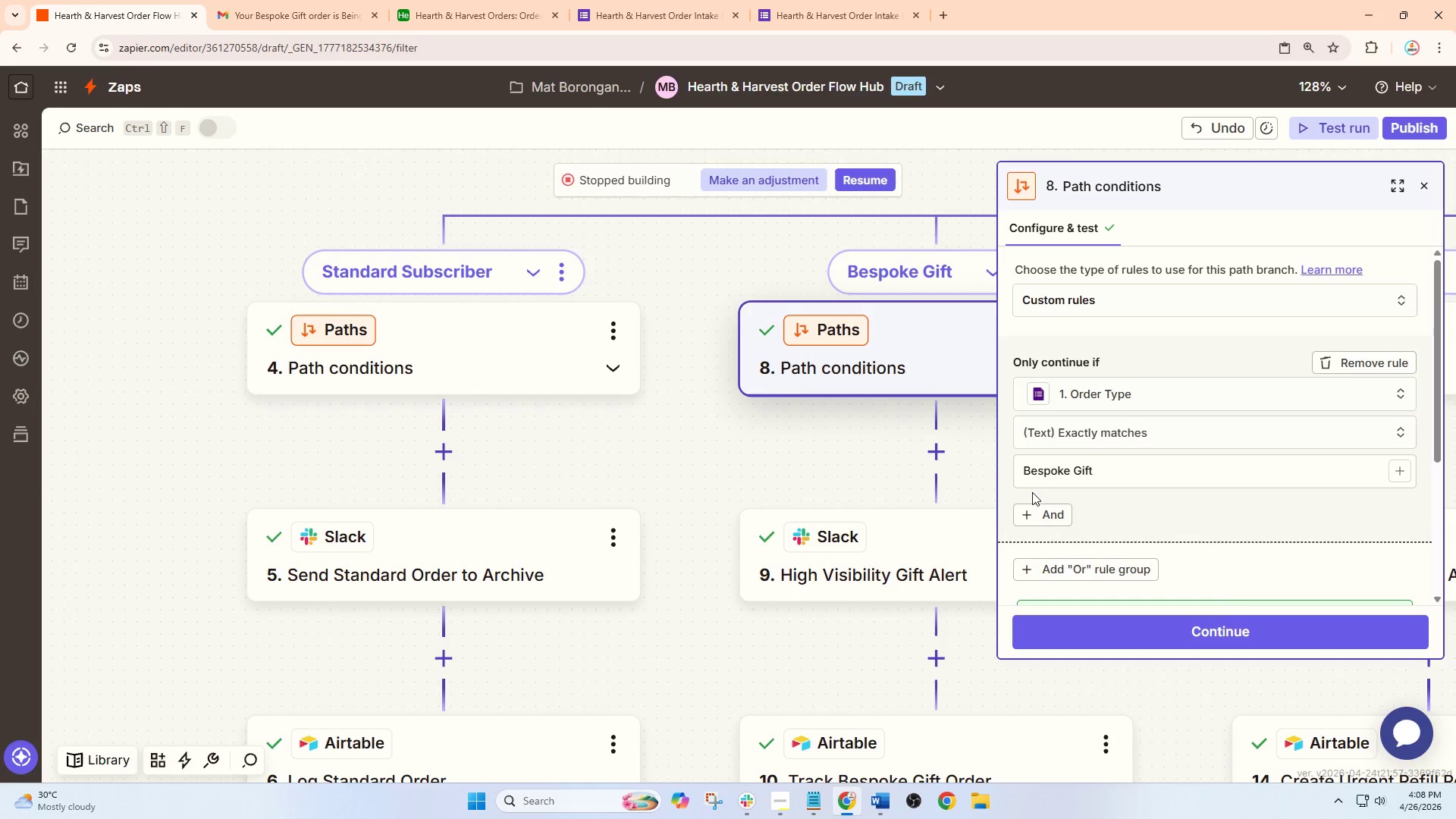 
scroll: coordinate [651, 498], scroll_direction: up, amount: 9.0
 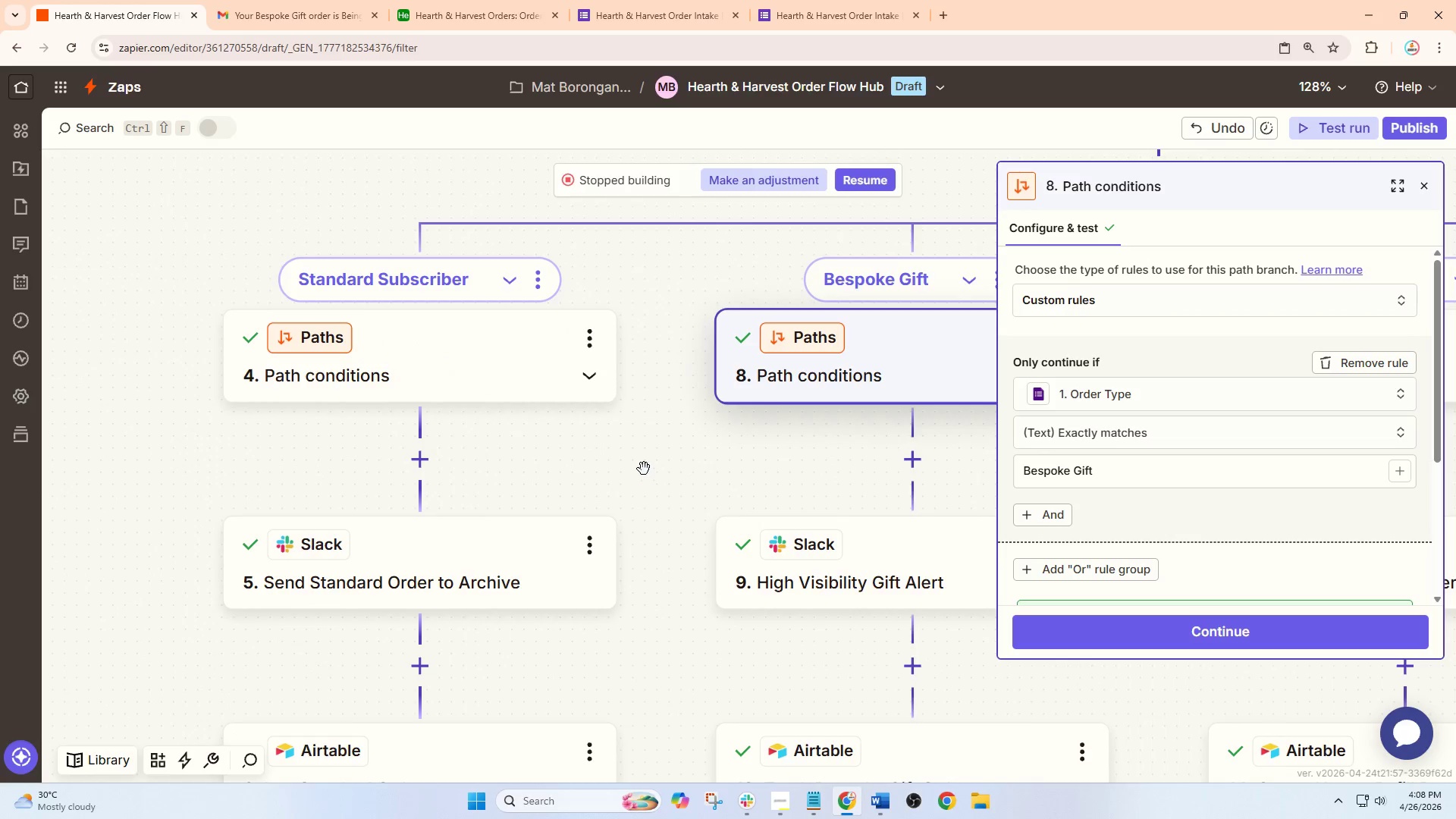 
scroll: coordinate [1043, 492], scroll_direction: down, amount: 2.0
 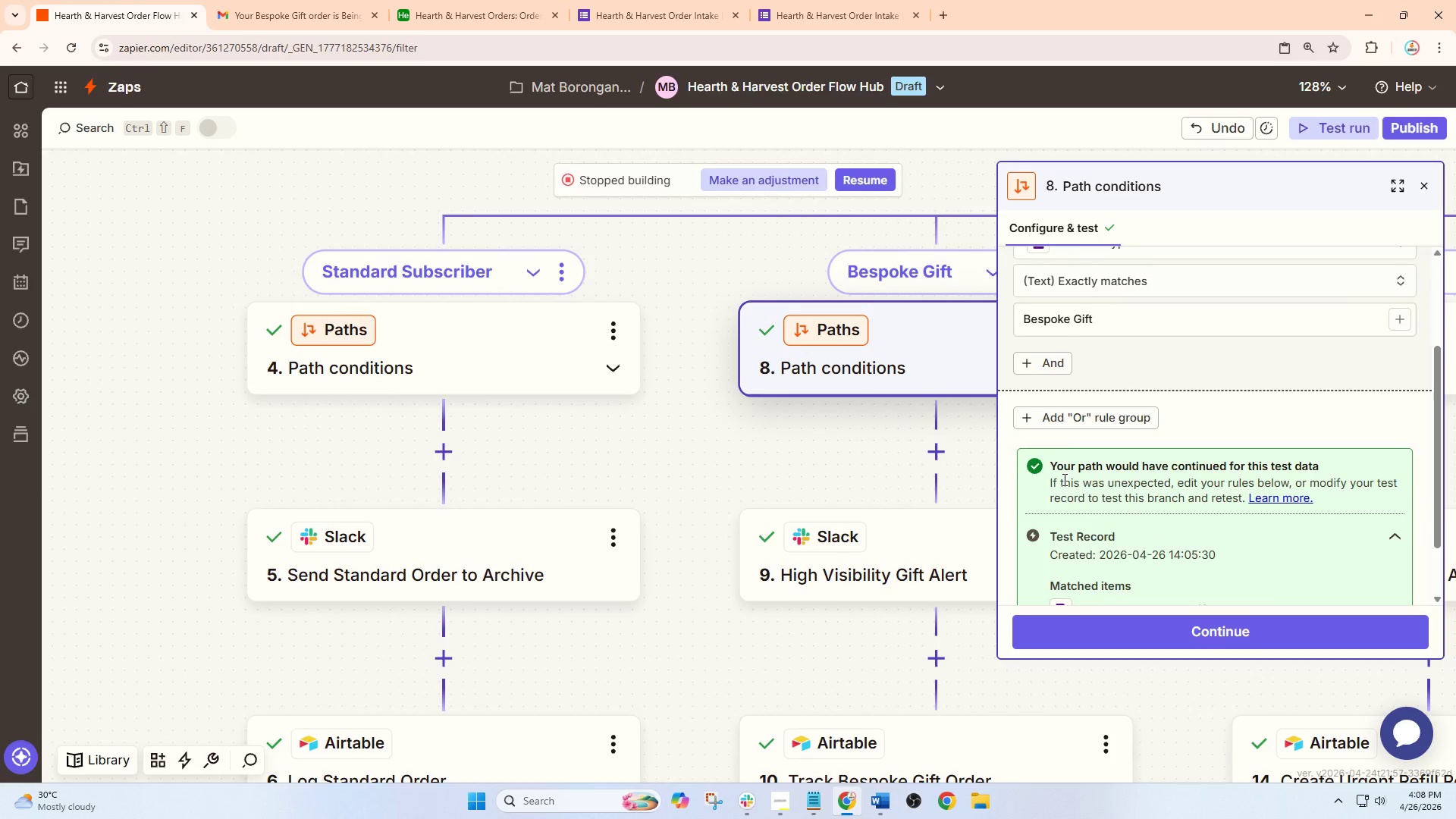 
scroll: coordinate [1065, 478], scroll_direction: up, amount: 1.0
 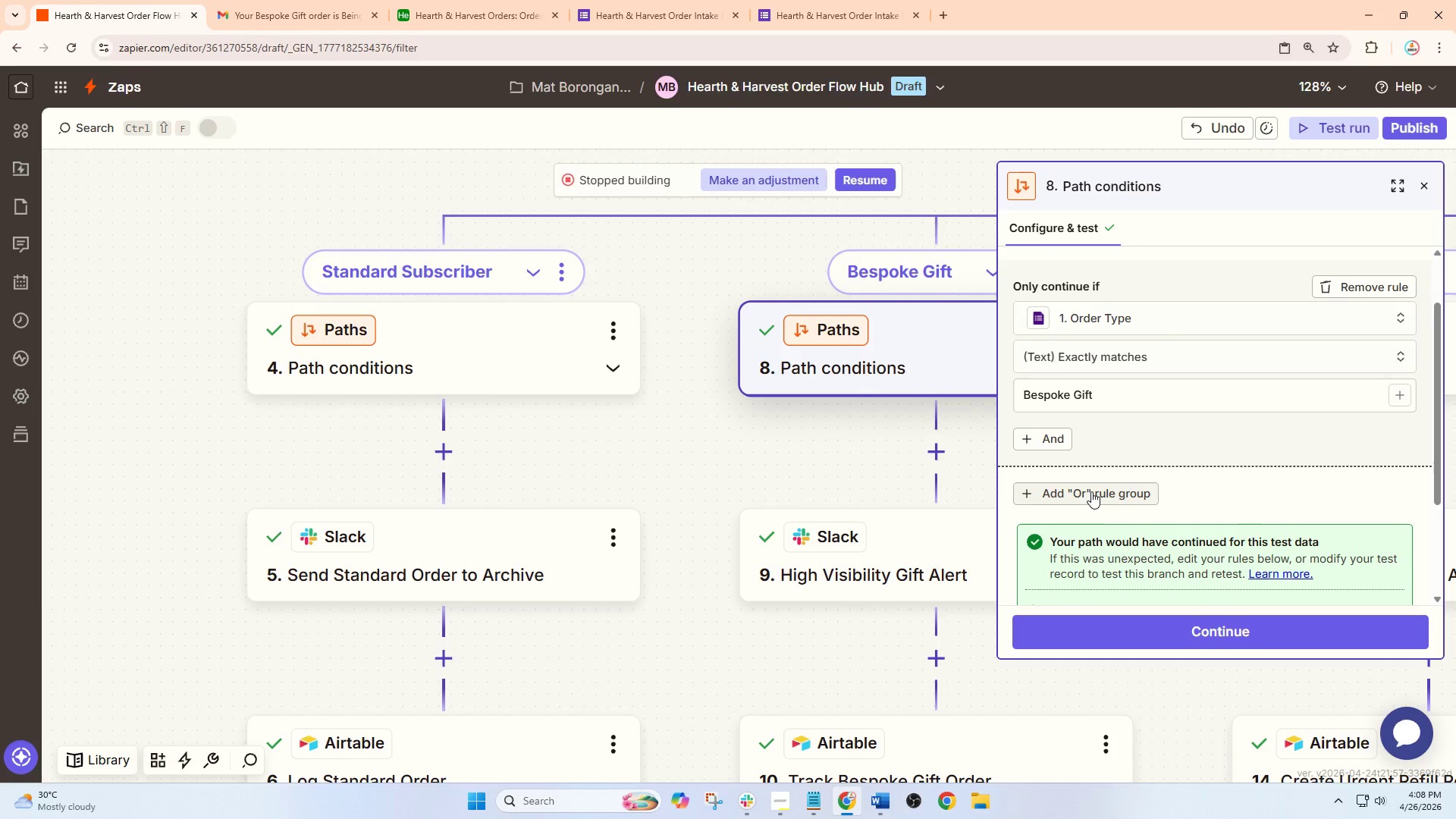 
left_click([1051, 441])
 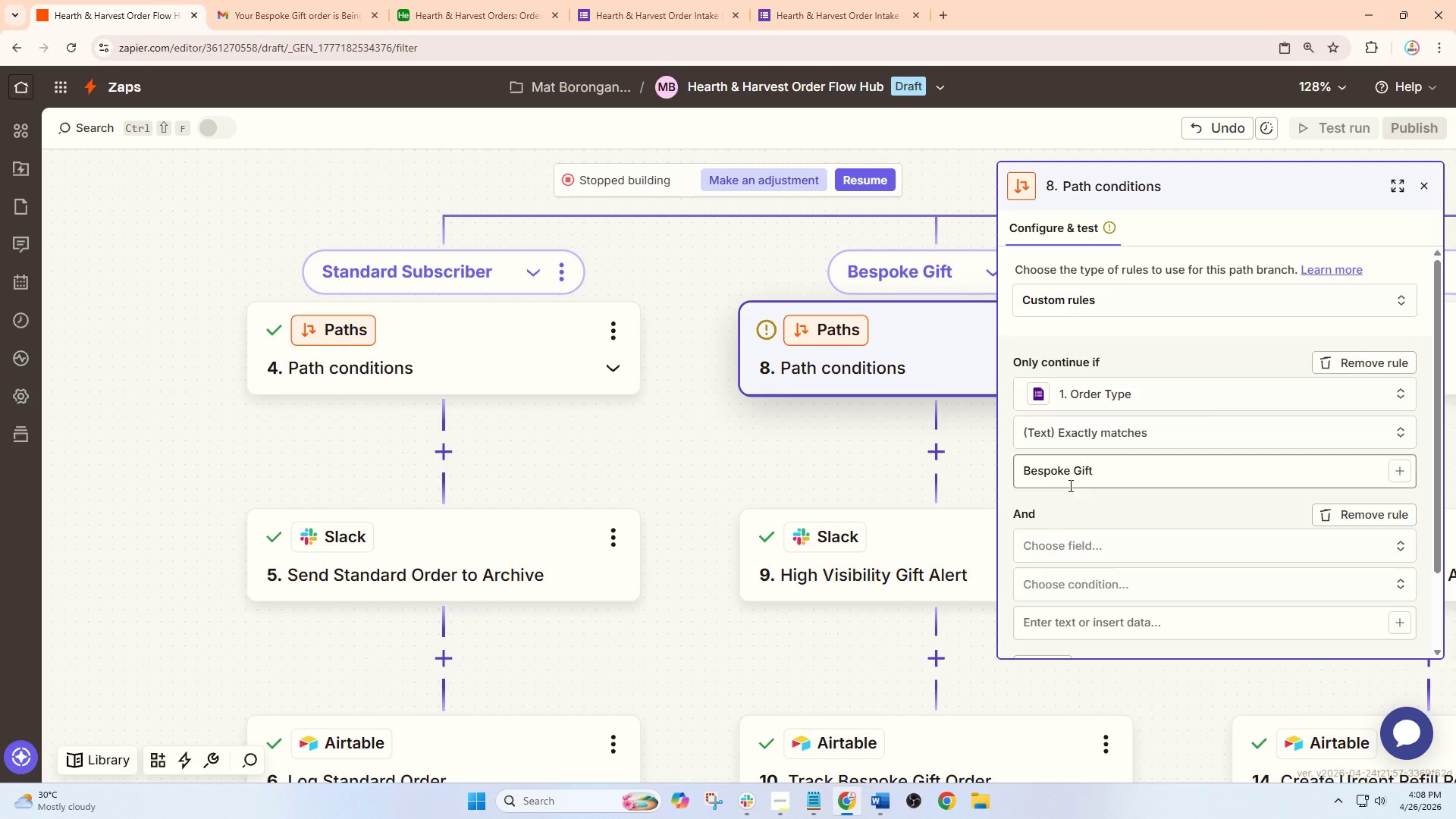 
left_click([1065, 546])
 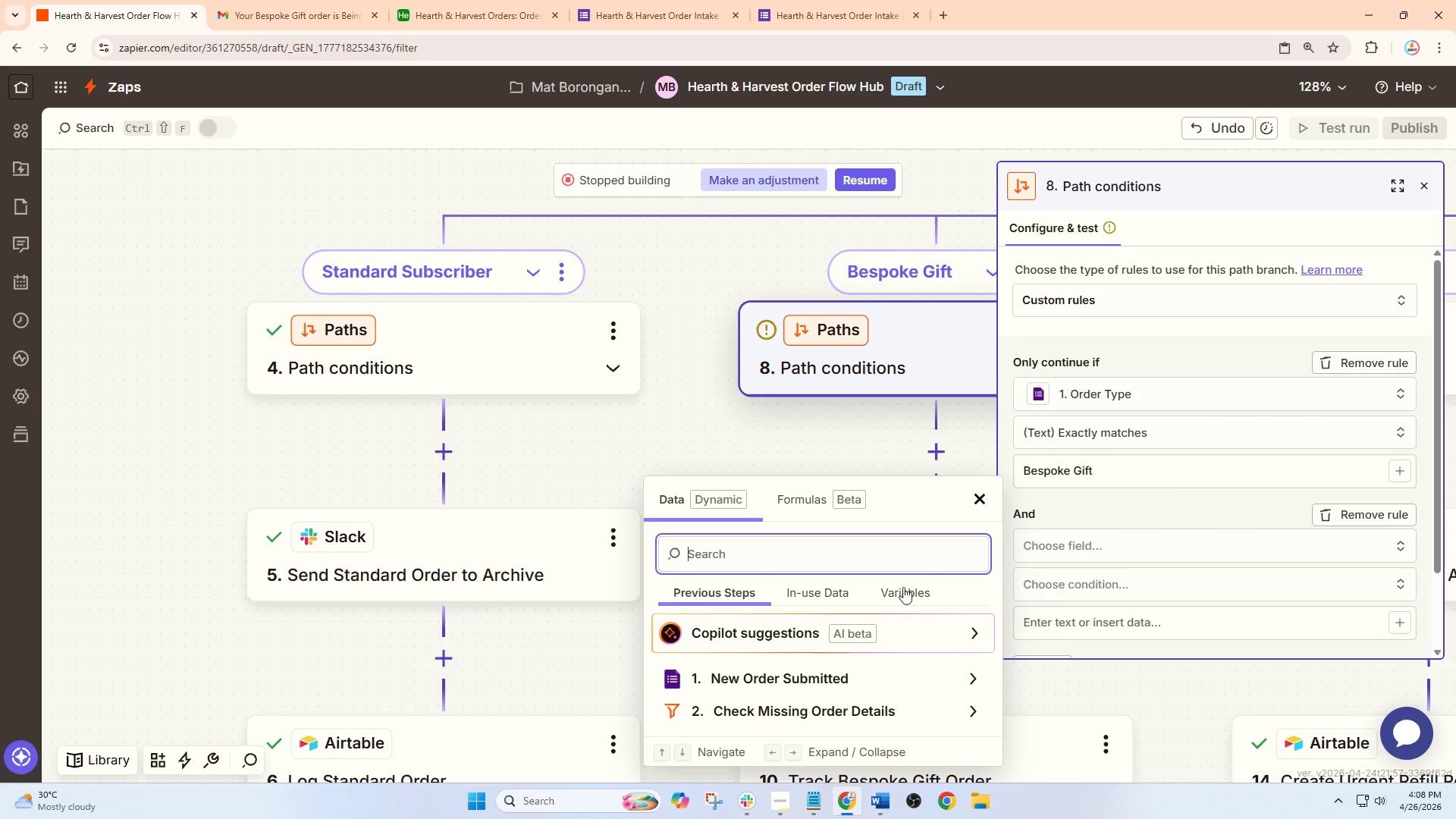 
left_click([805, 673])
 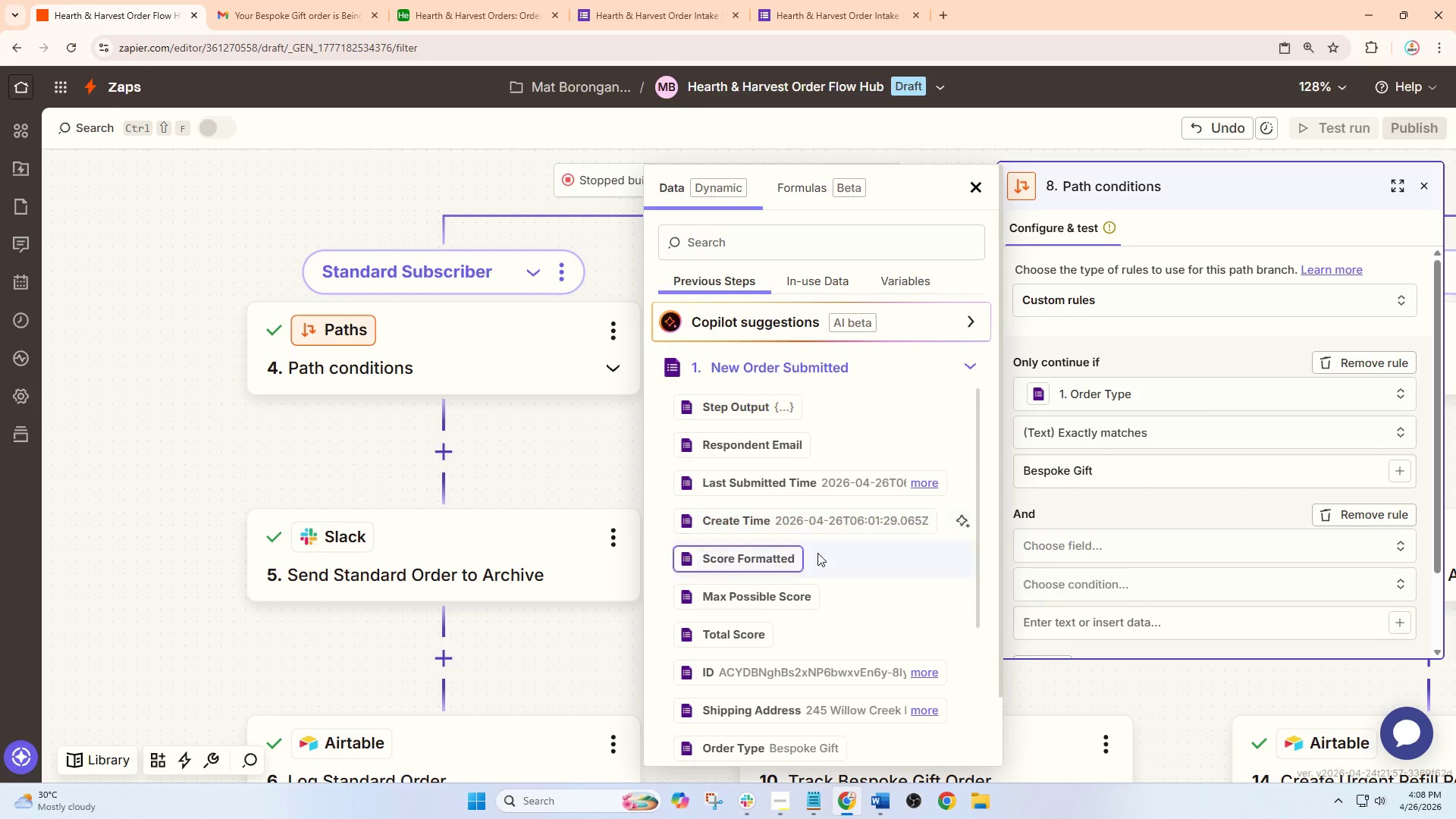 
left_click([720, 250])
 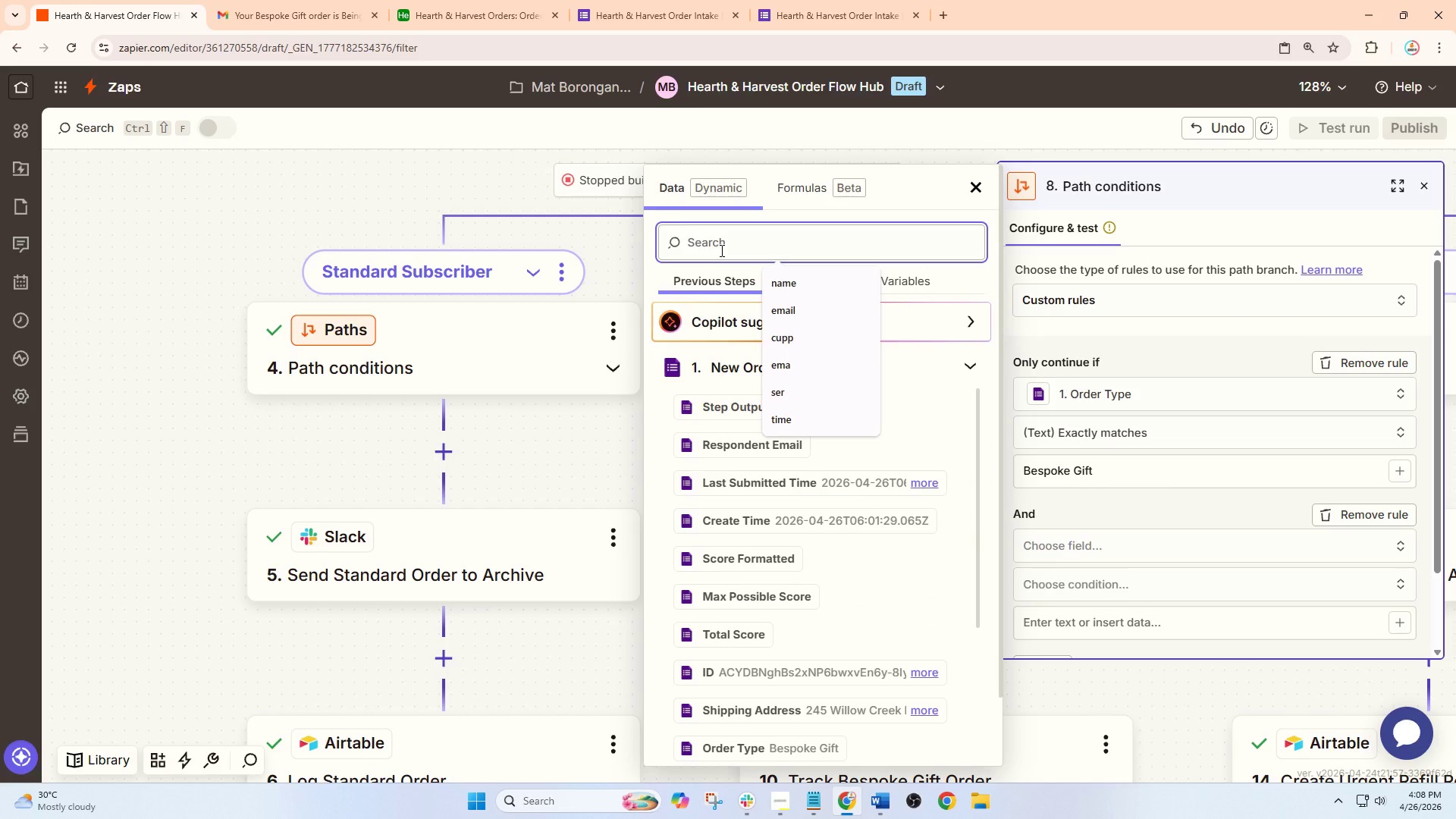 
scroll: coordinate [876, 610], scroll_direction: down, amount: 1.0
 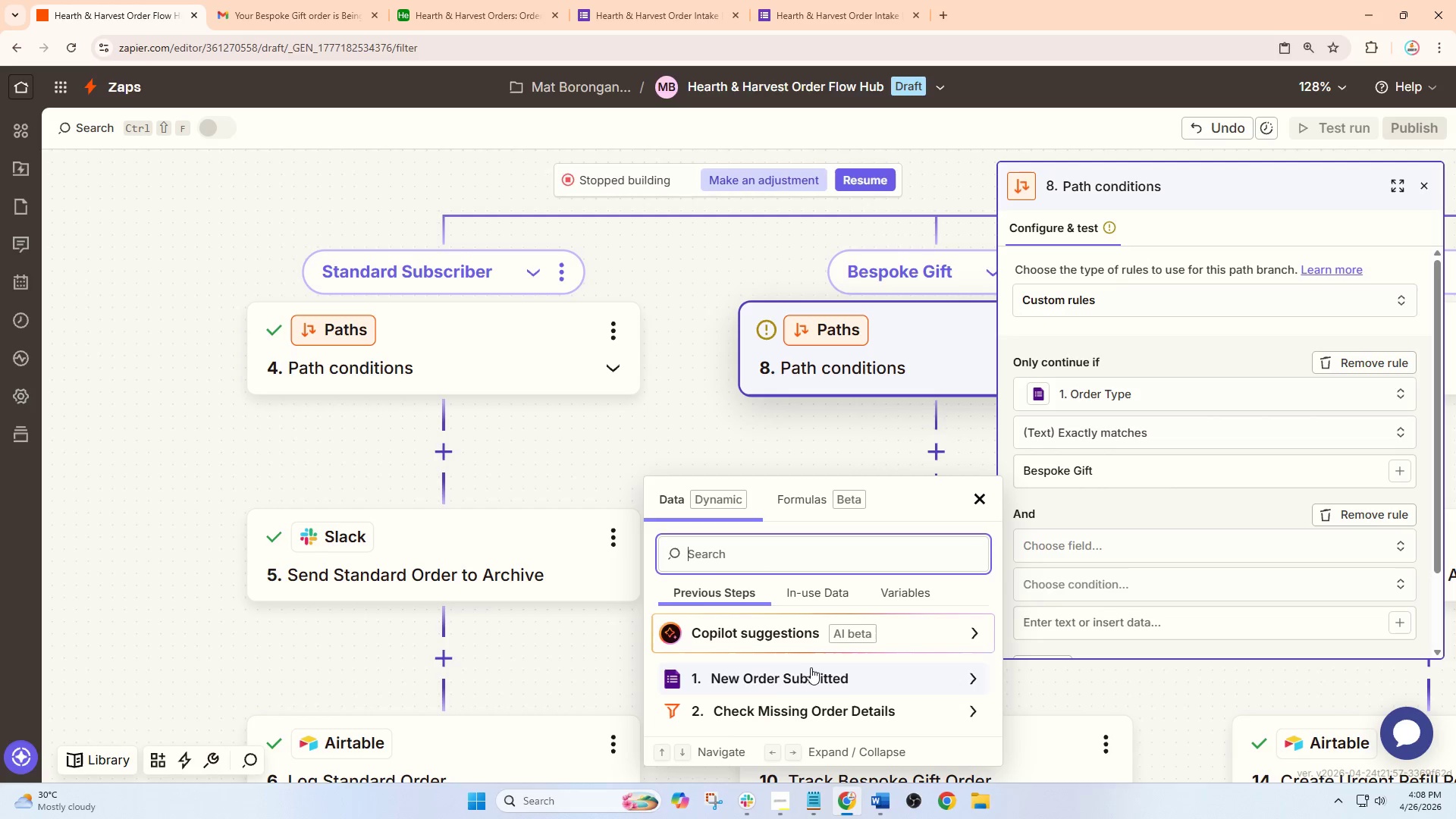 
type(name)
 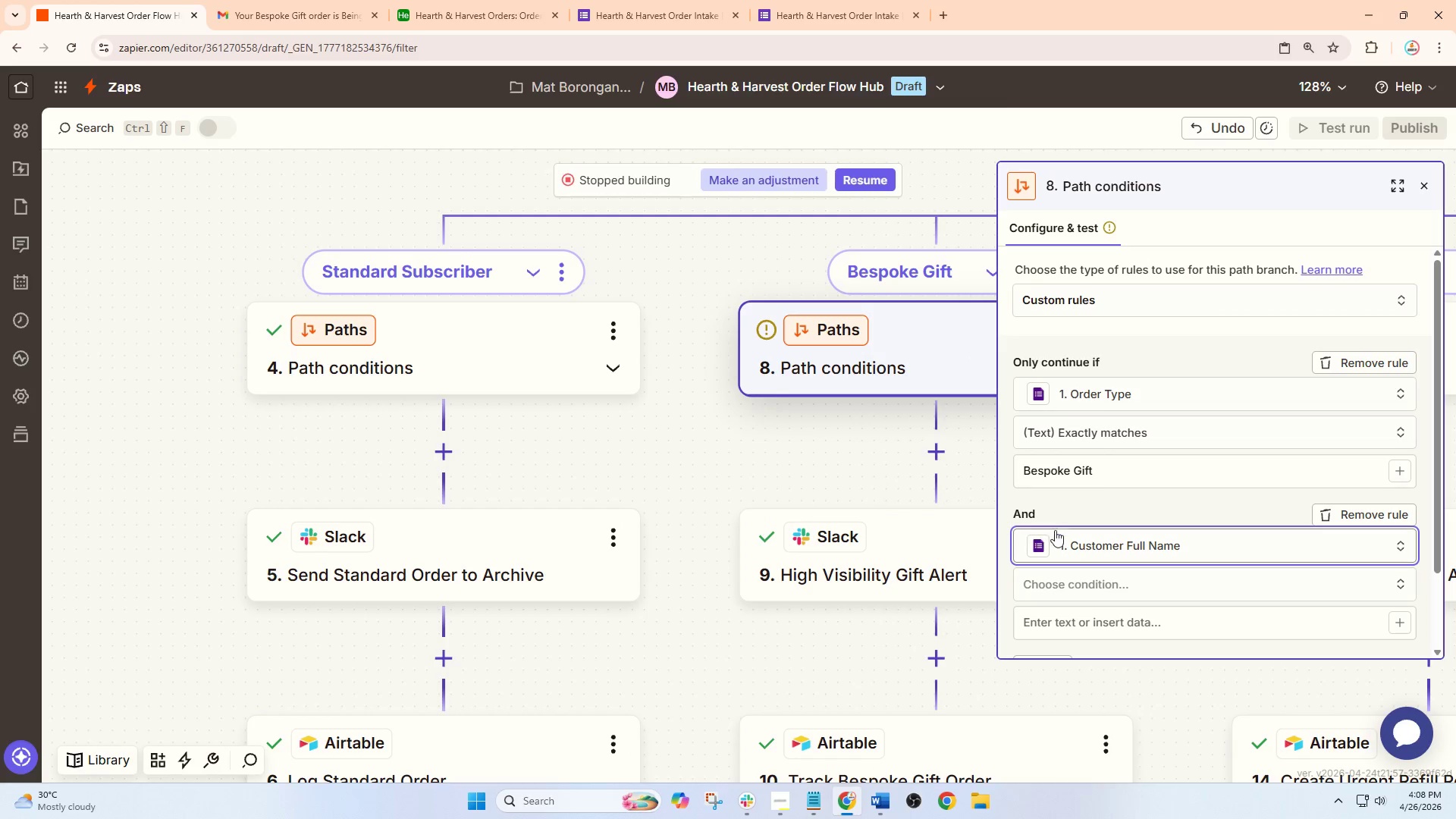 
scroll: coordinate [803, 545], scroll_direction: up, amount: 1.0
 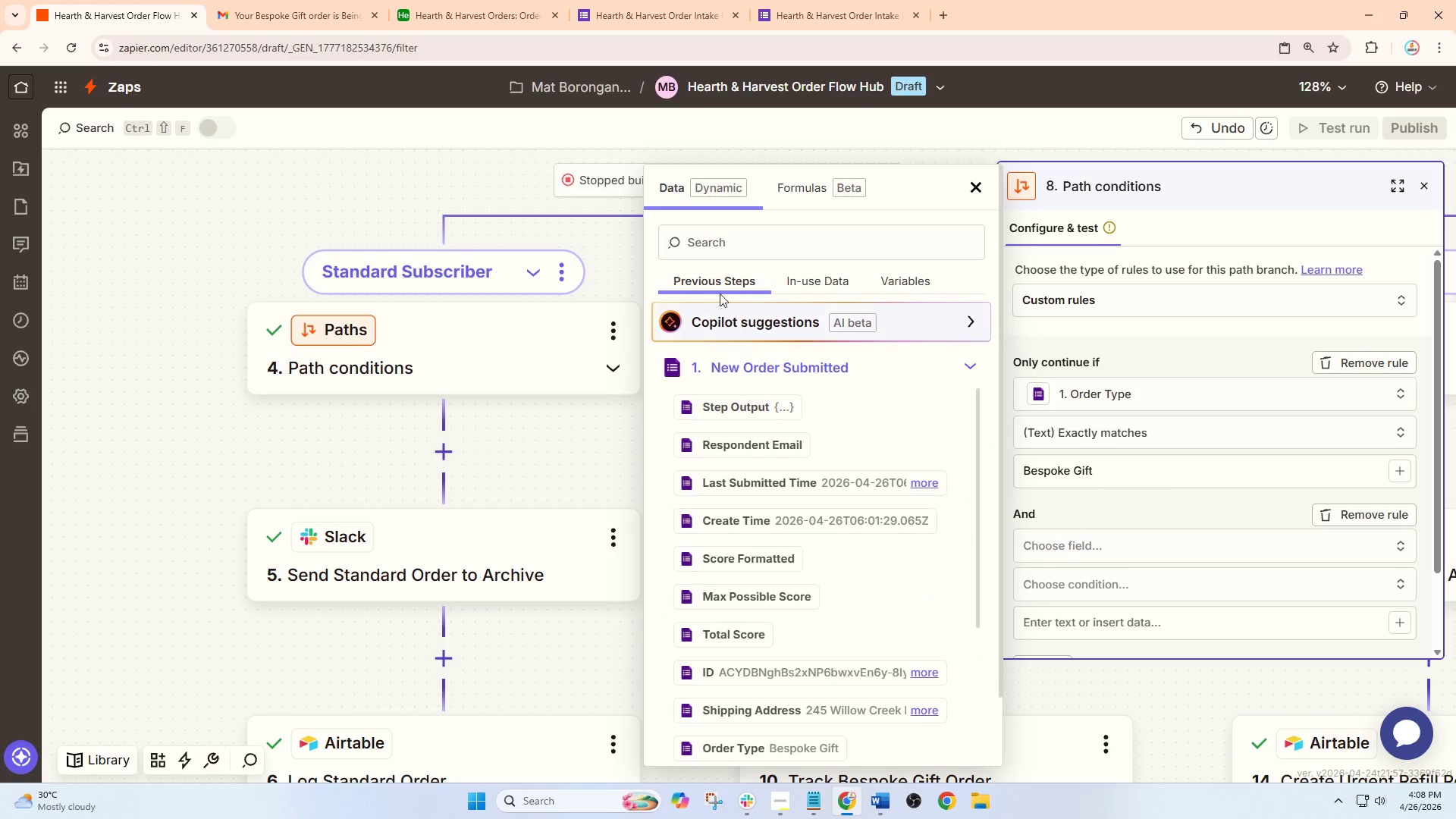 
left_click([1114, 582])
 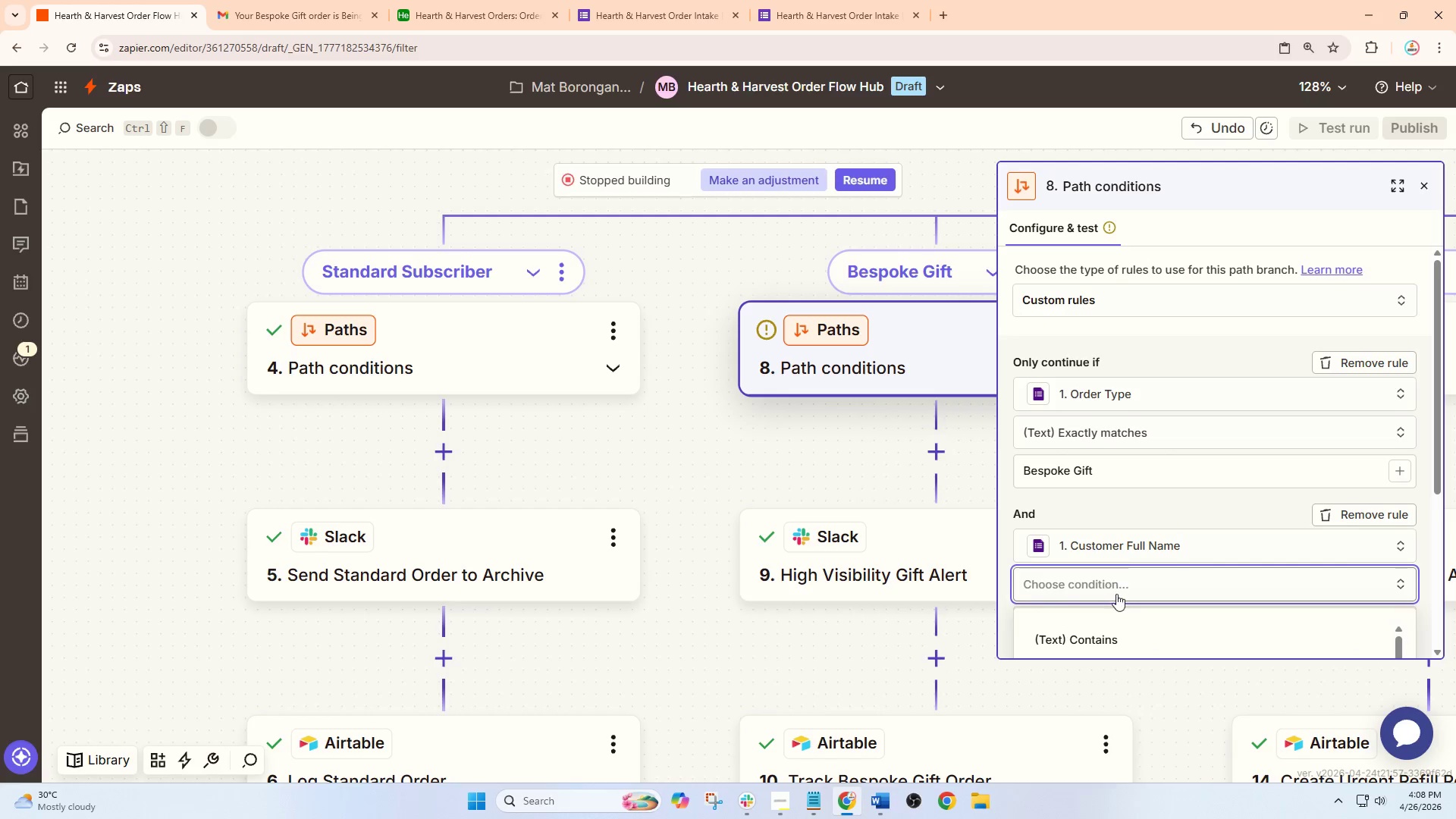 
left_click([1390, 188])
 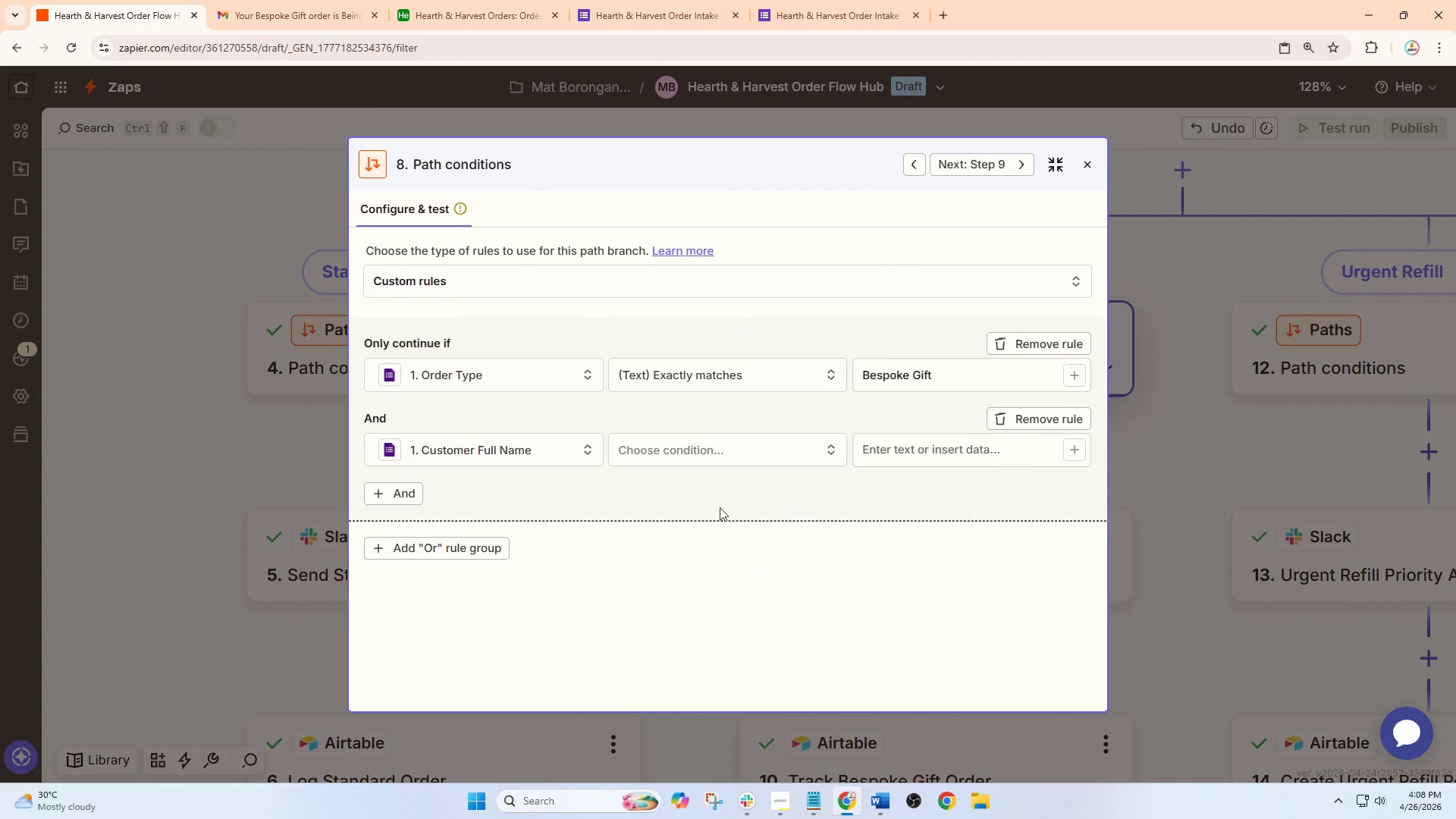 
scroll: coordinate [1120, 588], scroll_direction: down, amount: 3.0
 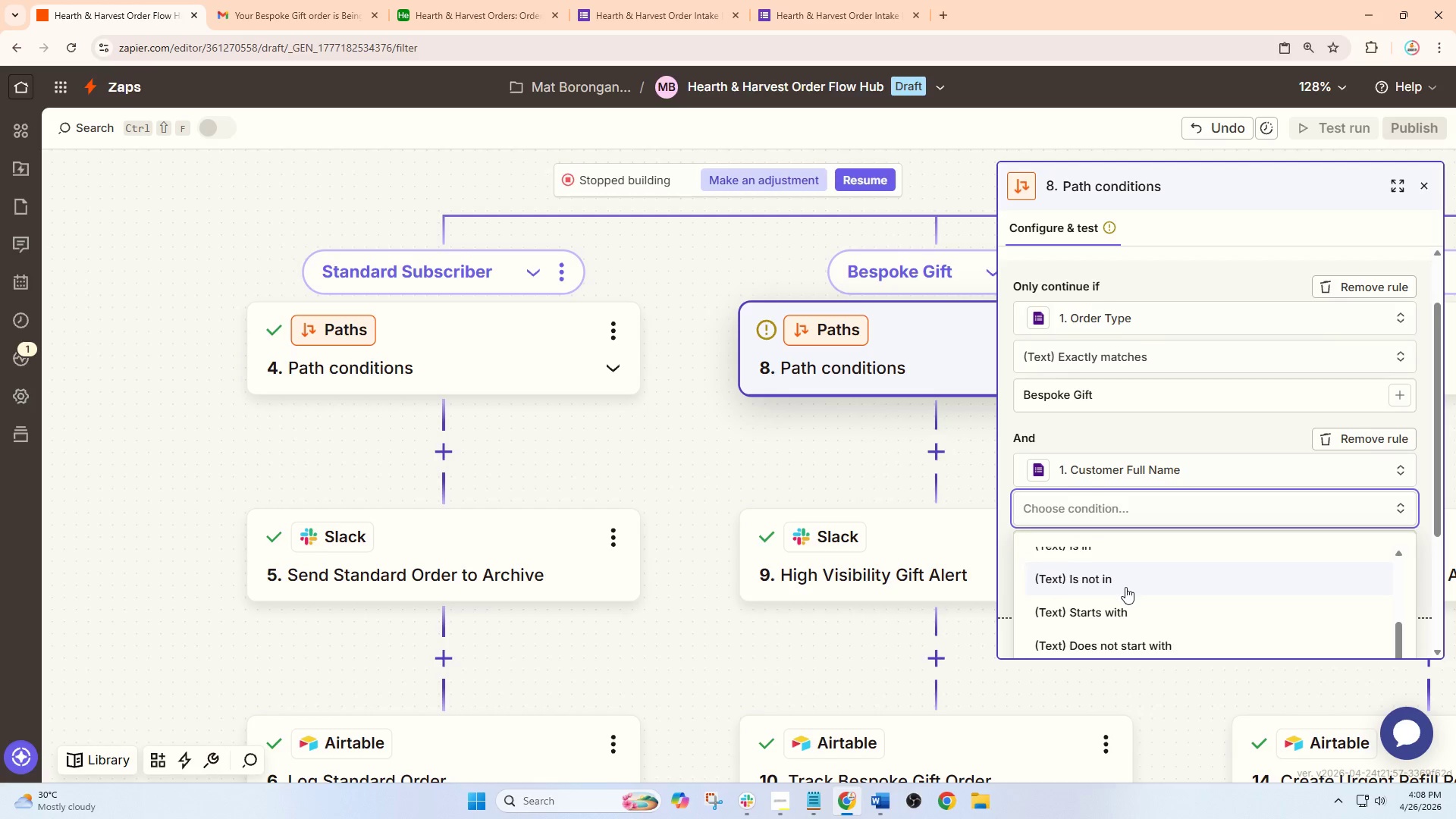 
left_click([913, 452])
 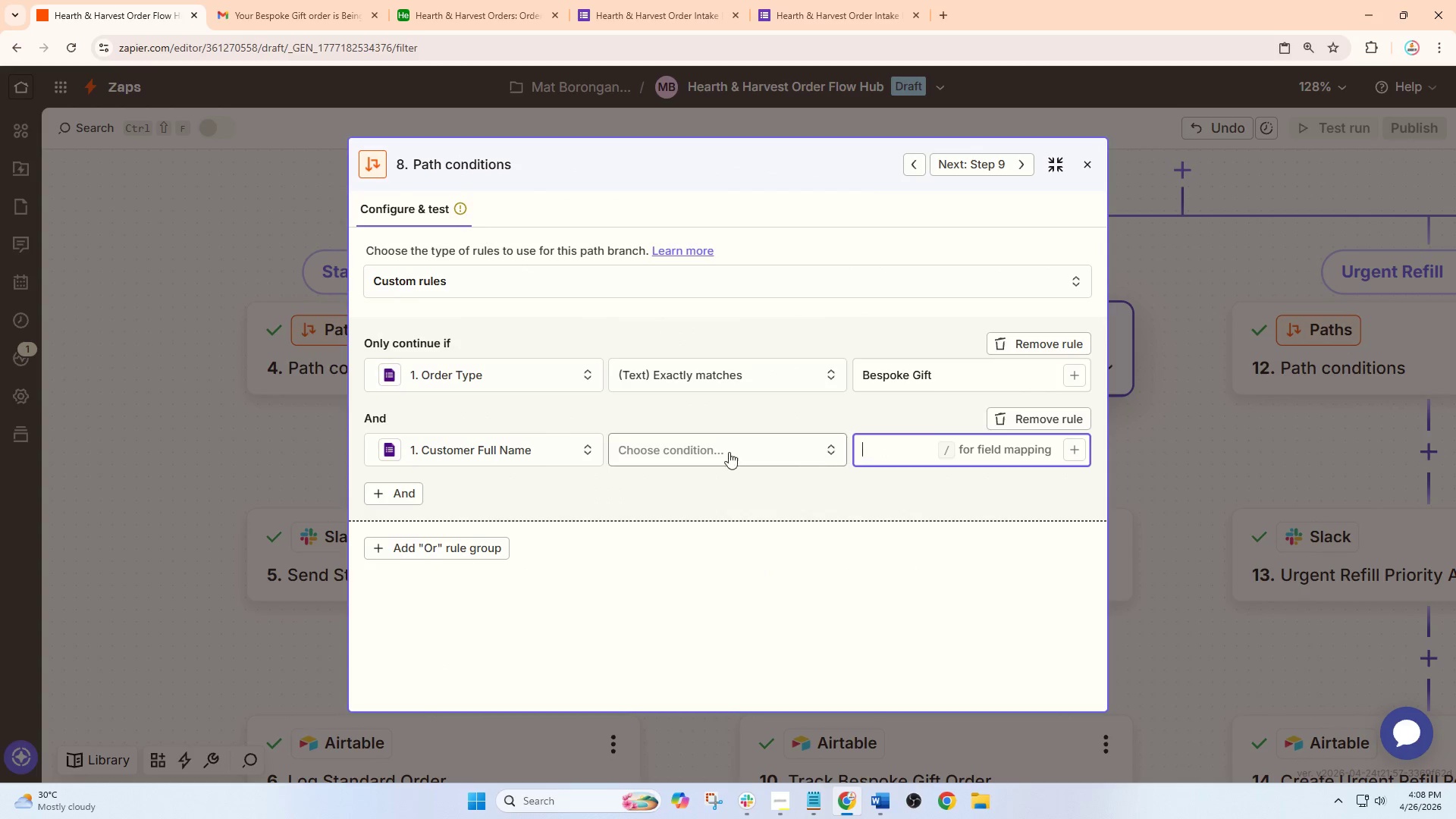 
scroll: coordinate [1125, 587], scroll_direction: down, amount: 2.0
 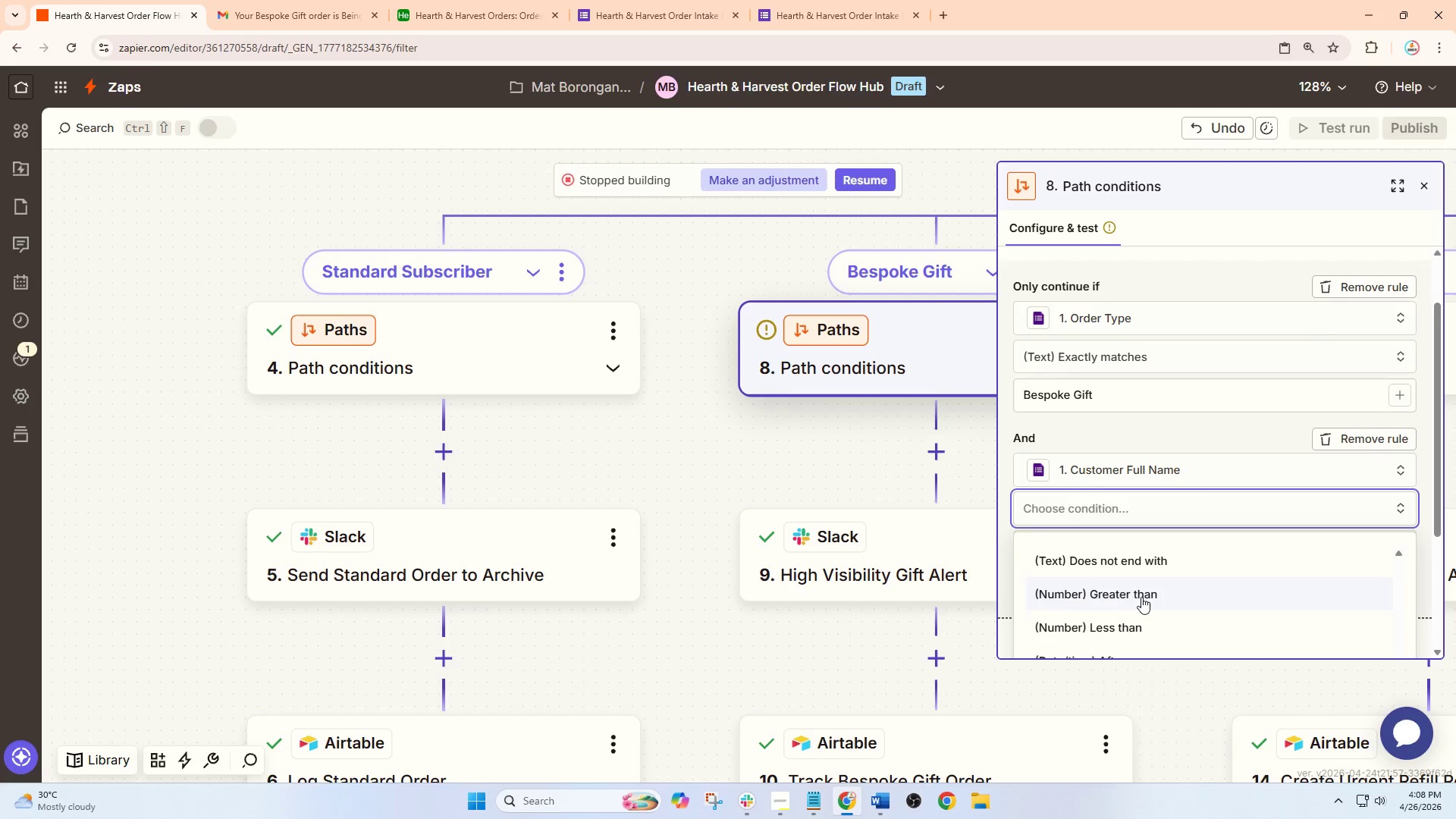 
double_click([719, 452])
 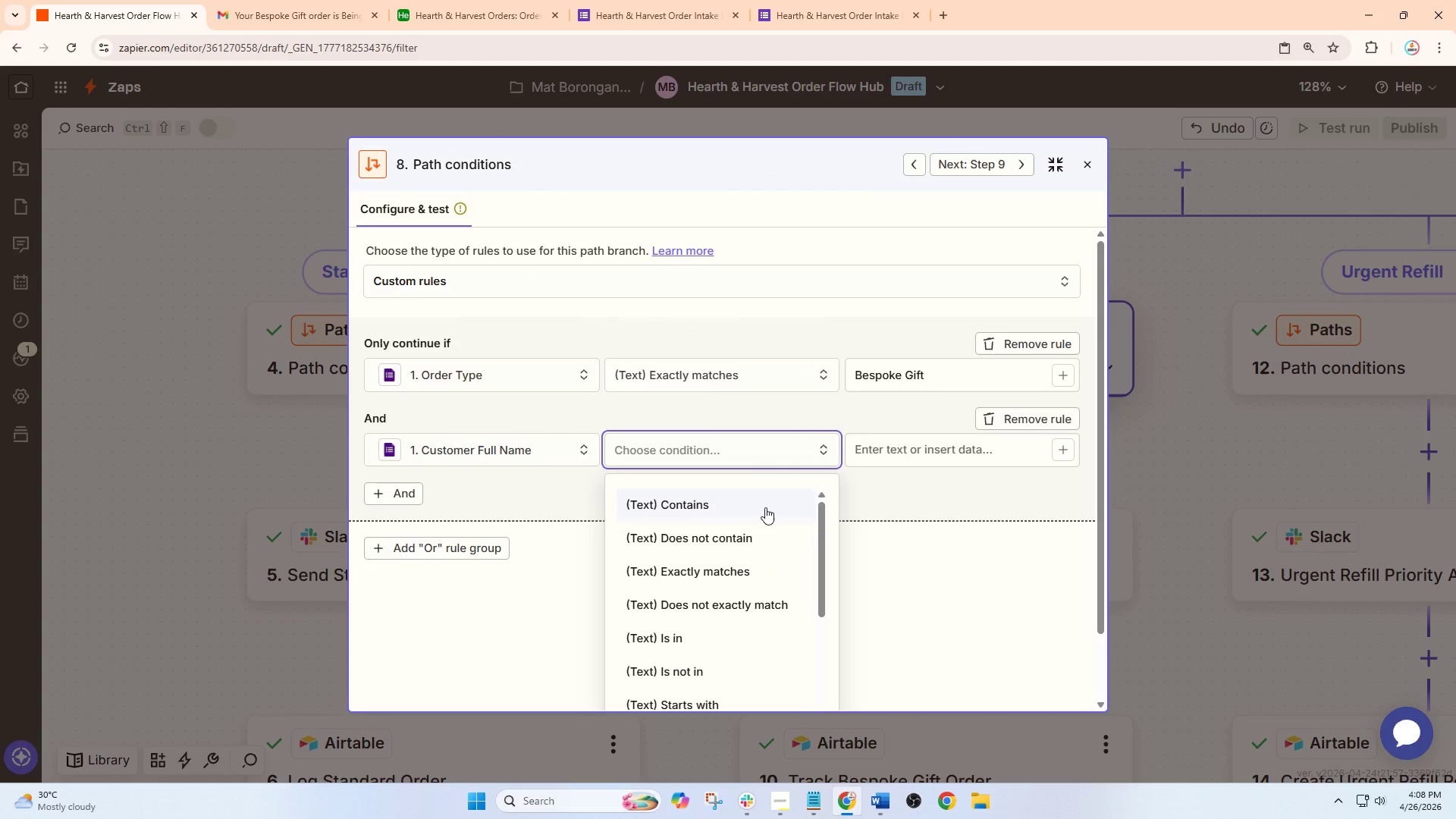 
scroll: coordinate [1143, 598], scroll_direction: down, amount: 1.0
 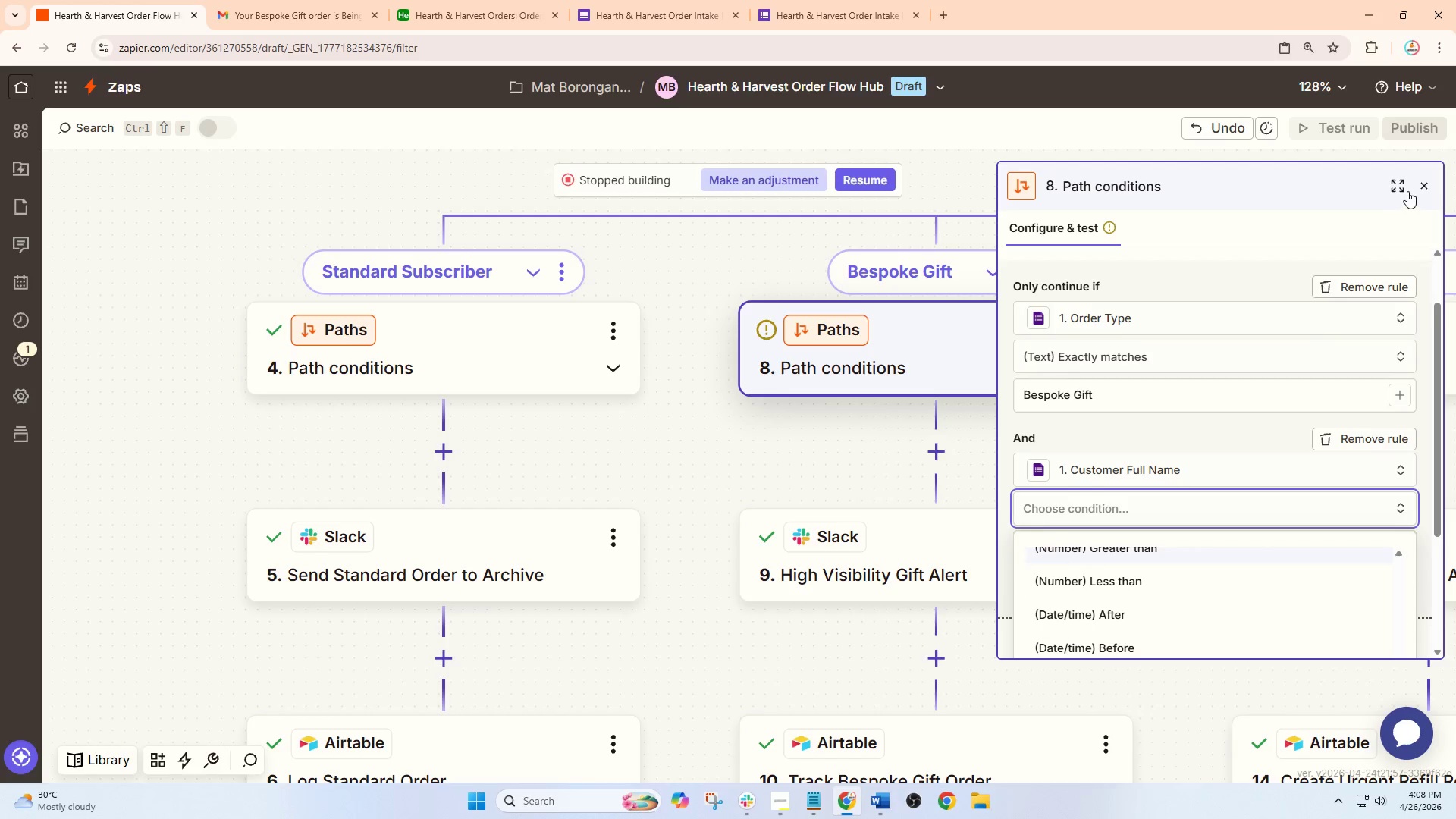 
left_click([670, 646])
 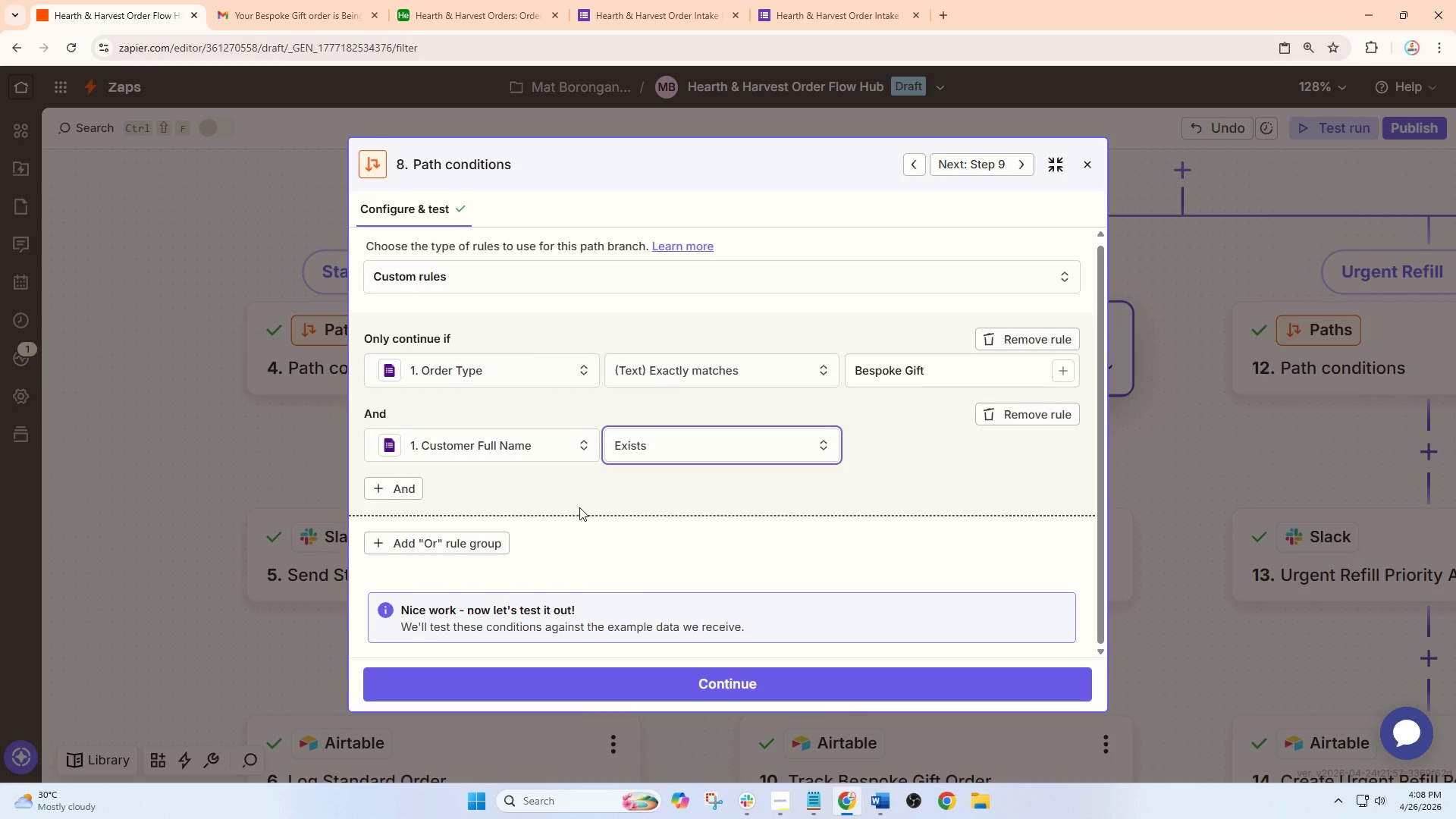 
scroll: coordinate [498, 479], scroll_direction: down, amount: 4.0
 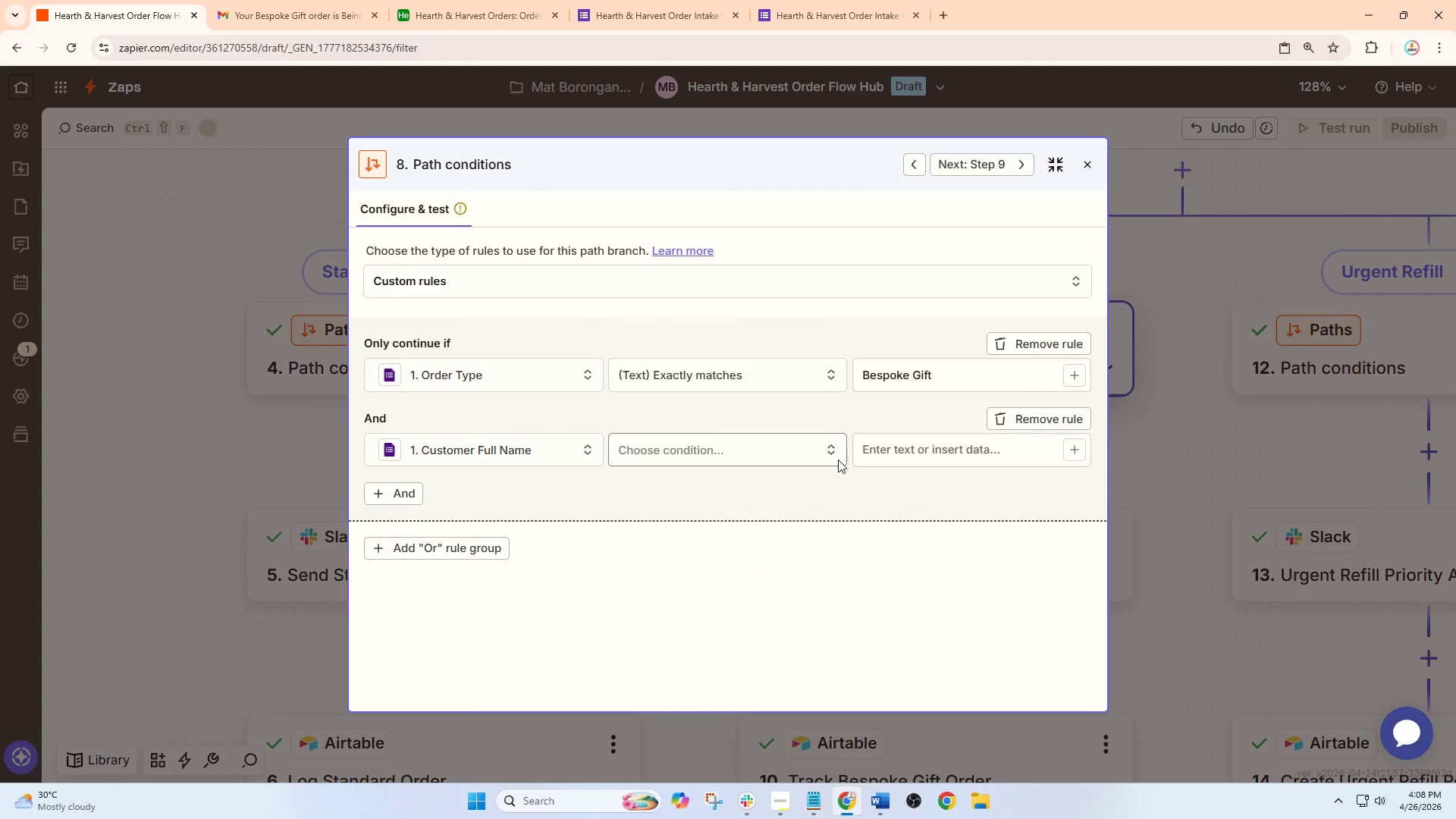 
left_click([397, 491])
 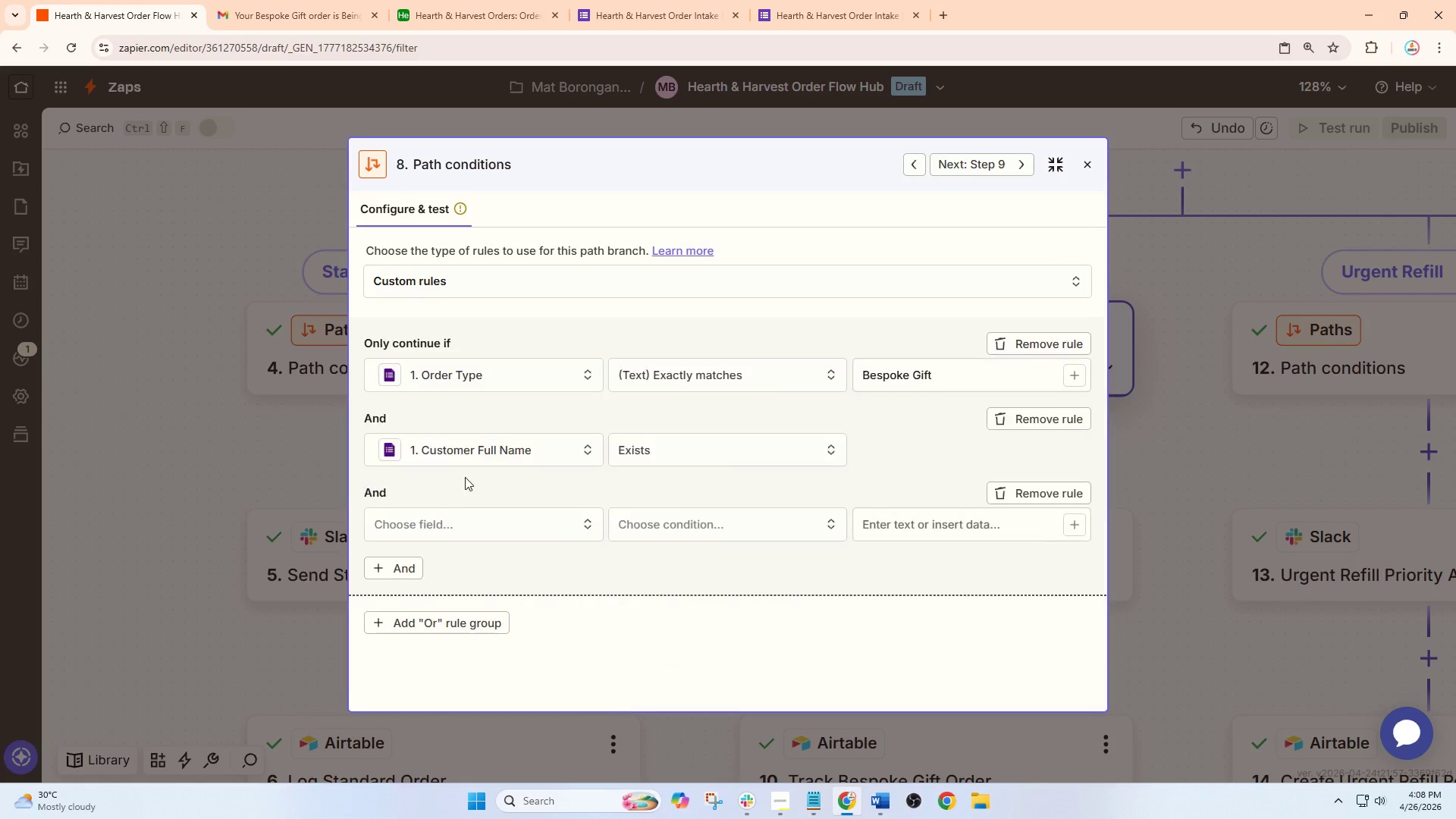 
left_click([444, 516])
 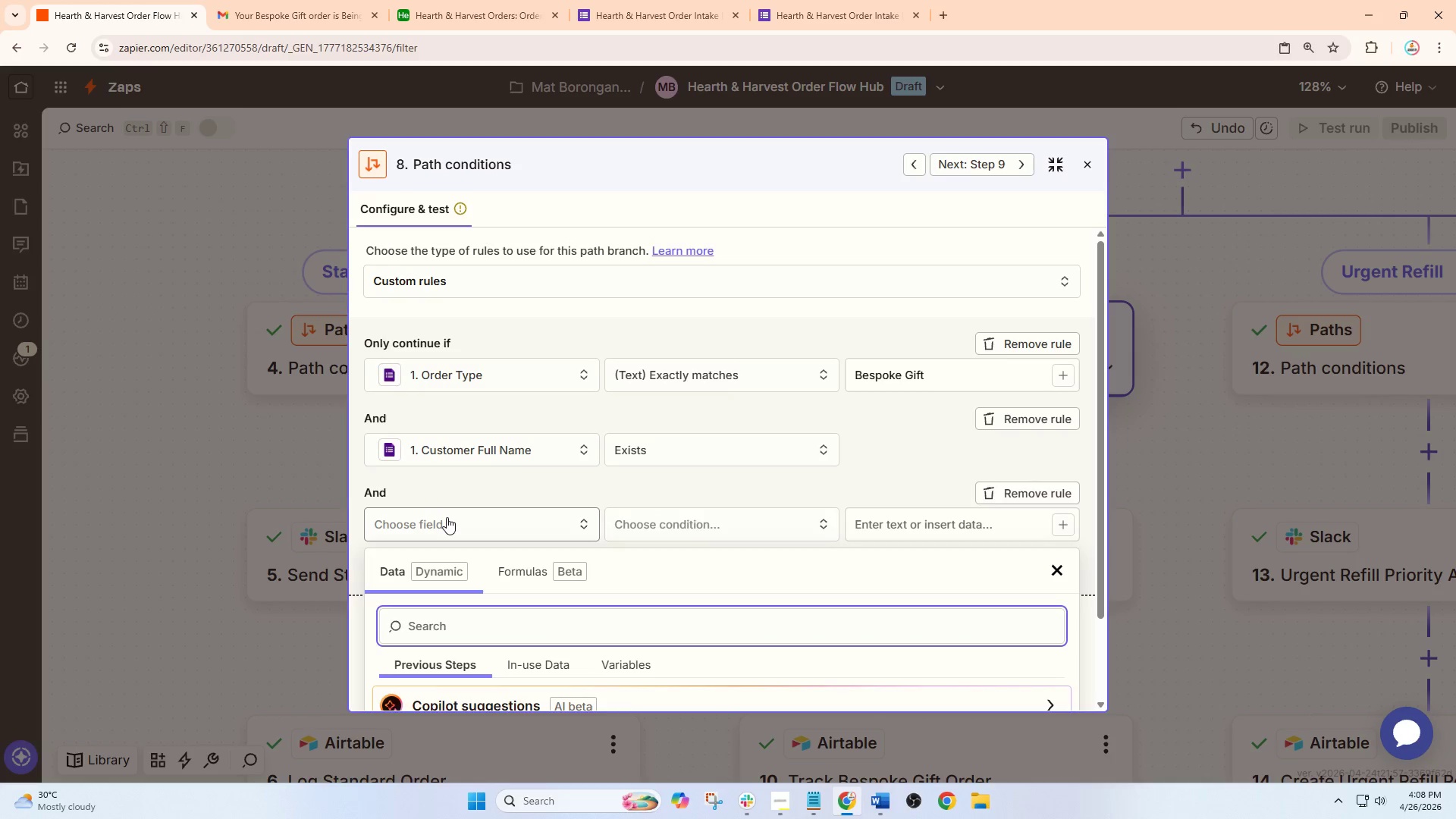 
scroll: coordinate [763, 581], scroll_direction: down, amount: 8.0
 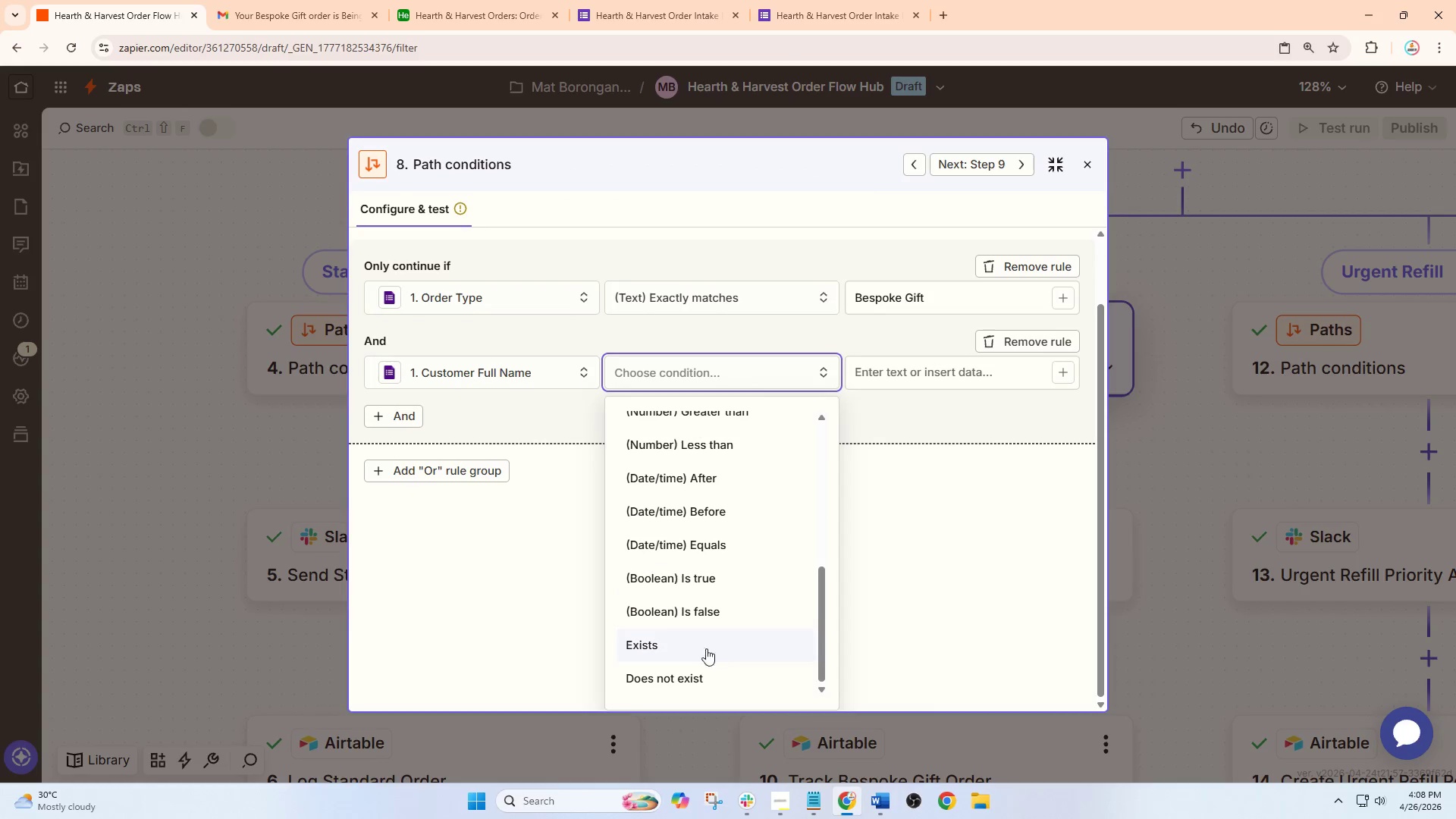 
key(Slash)
 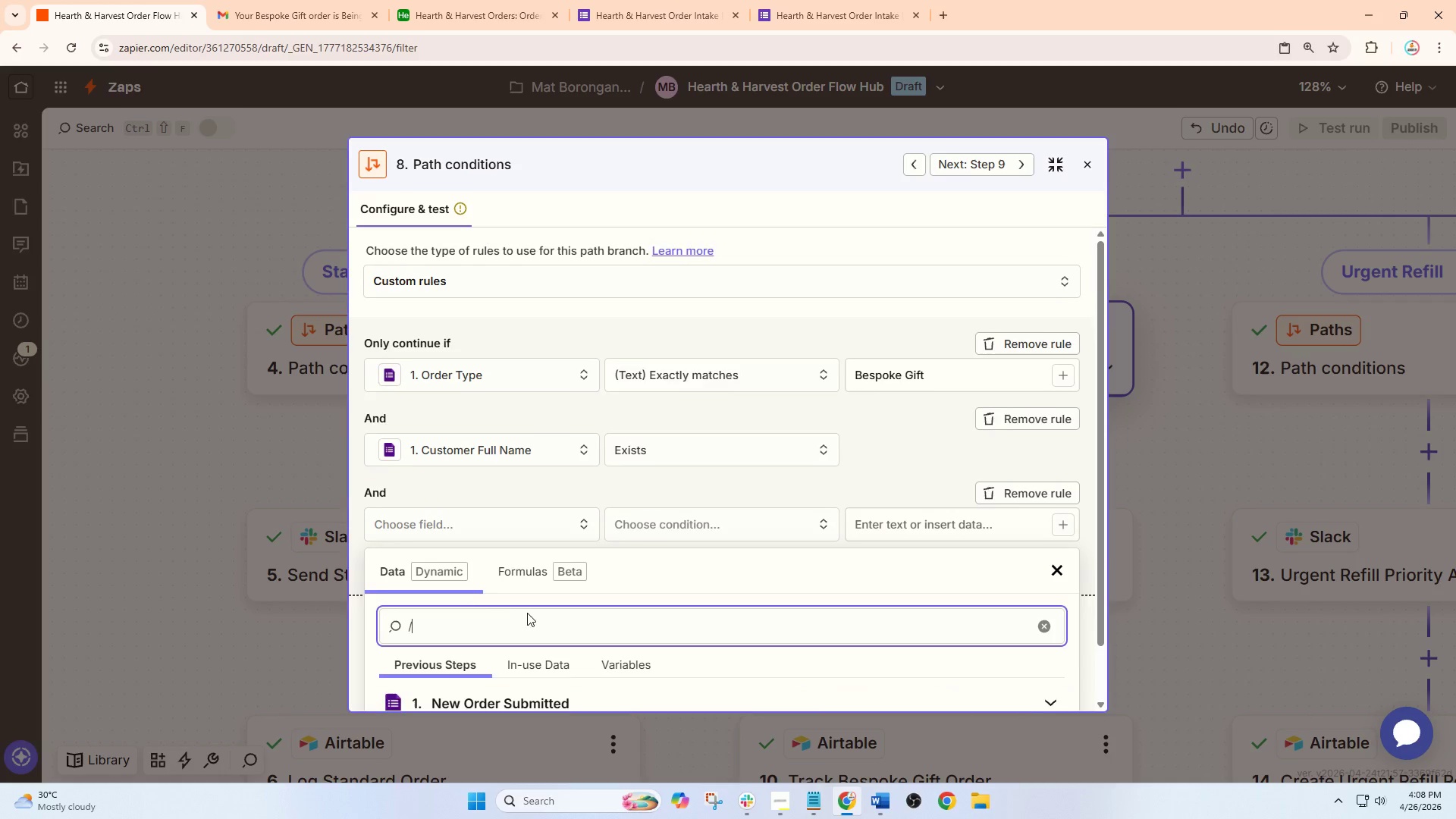 
scroll: coordinate [468, 475], scroll_direction: down, amount: 3.0
 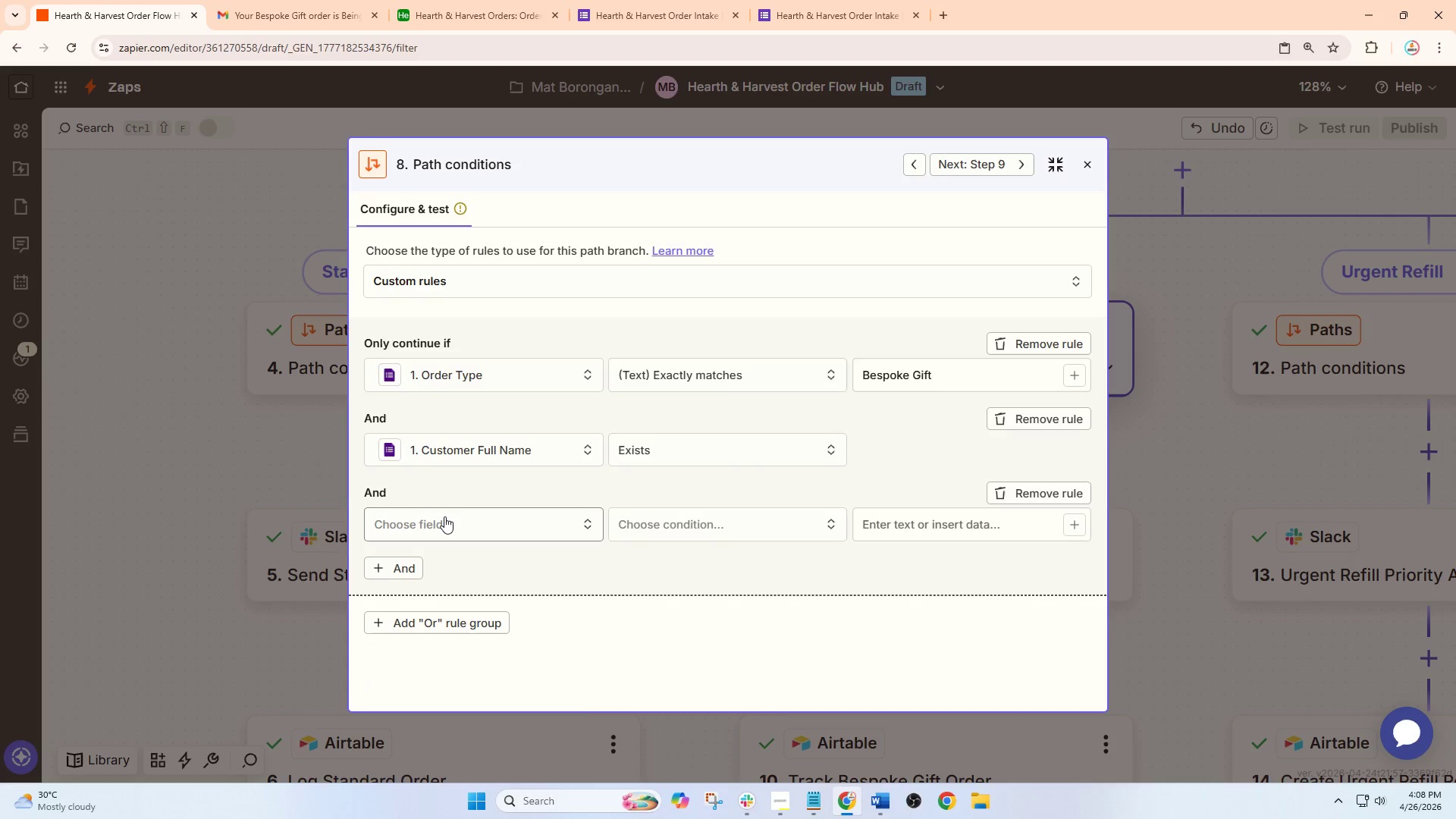 
left_click([781, 629])
 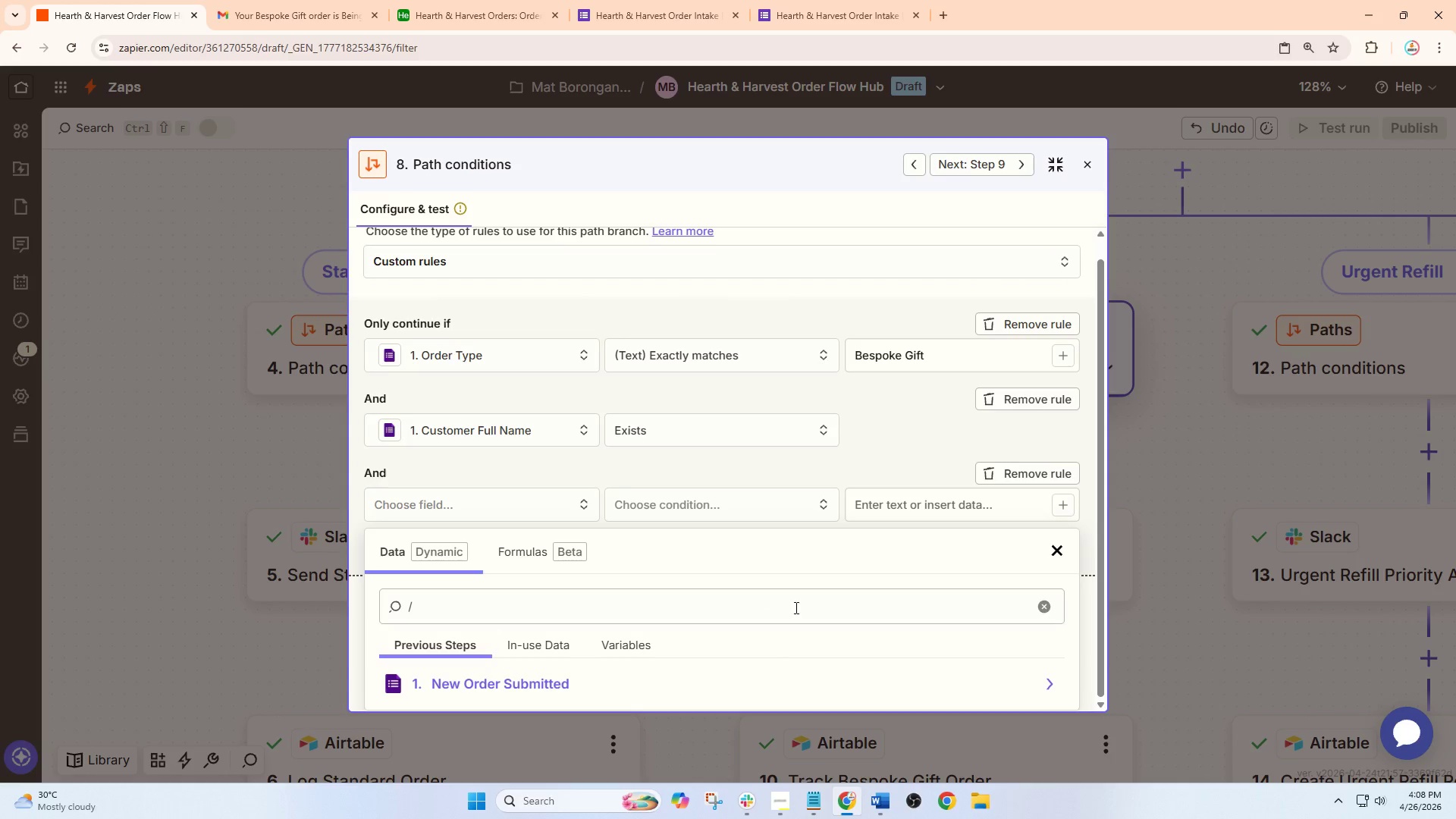 
left_click_drag(start_coordinate=[811, 174], to_coordinate=[810, 138])
 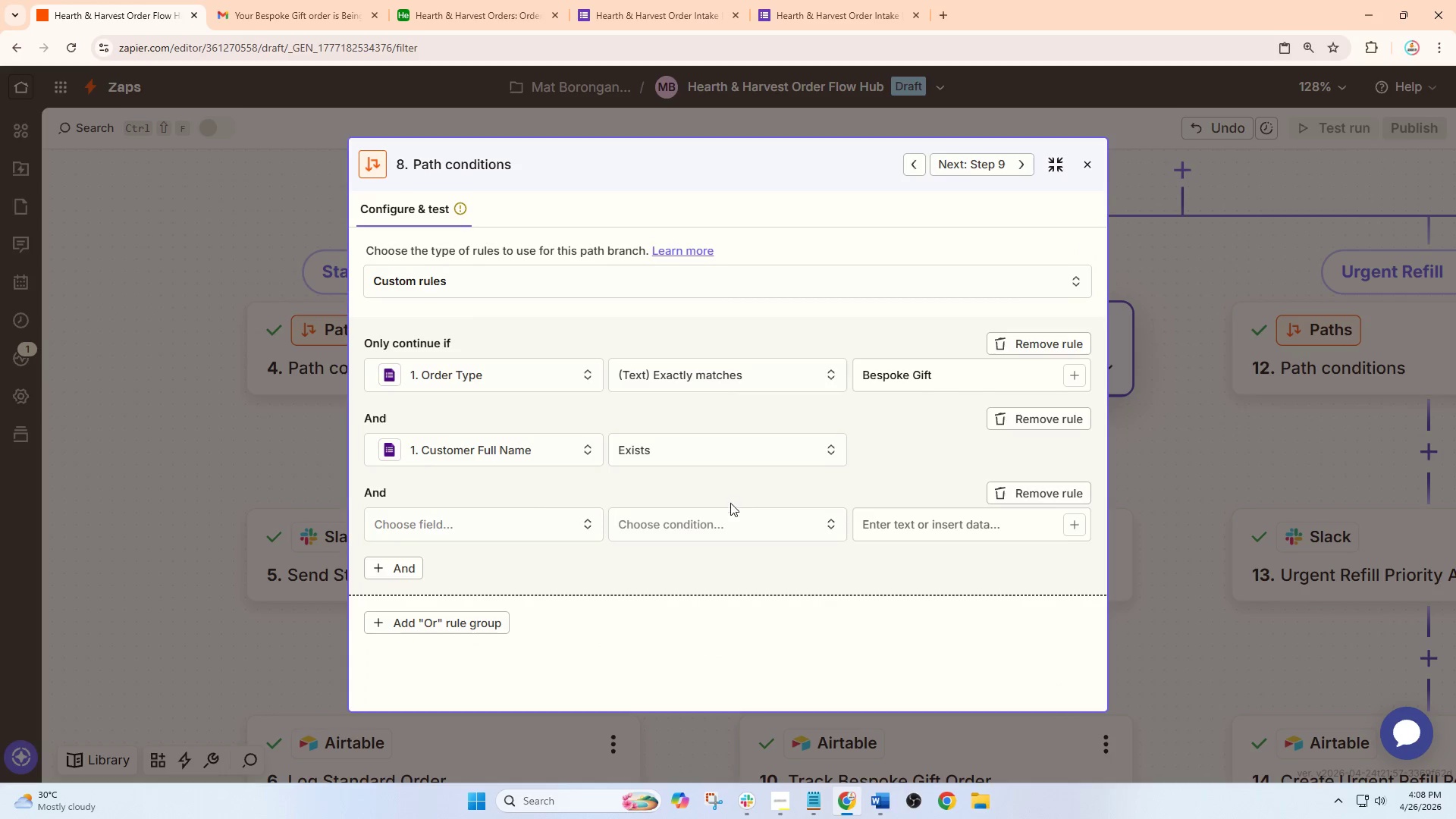 
scroll: coordinate [959, 585], scroll_direction: down, amount: 25.0
 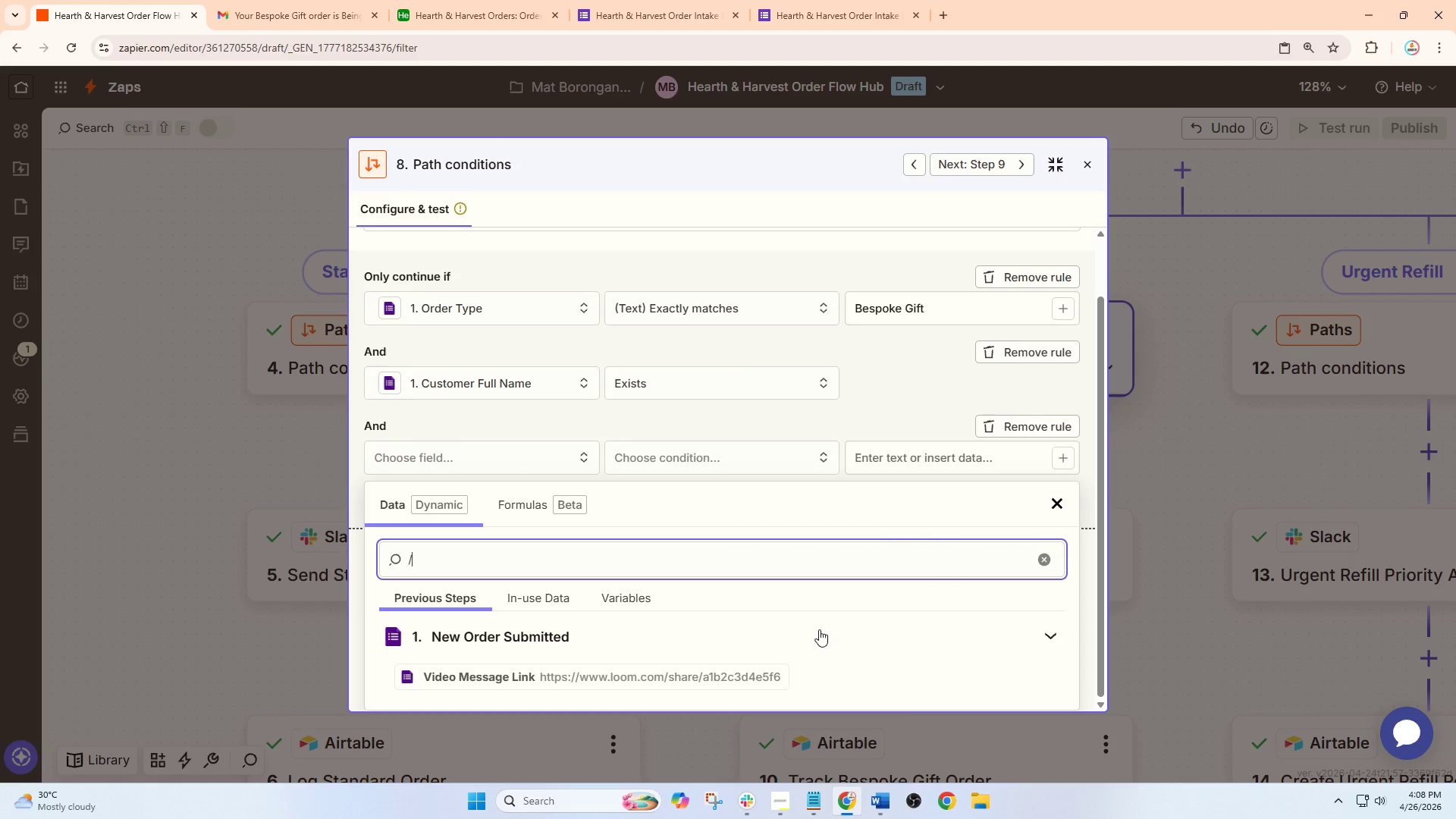 
left_click([1065, 157])
 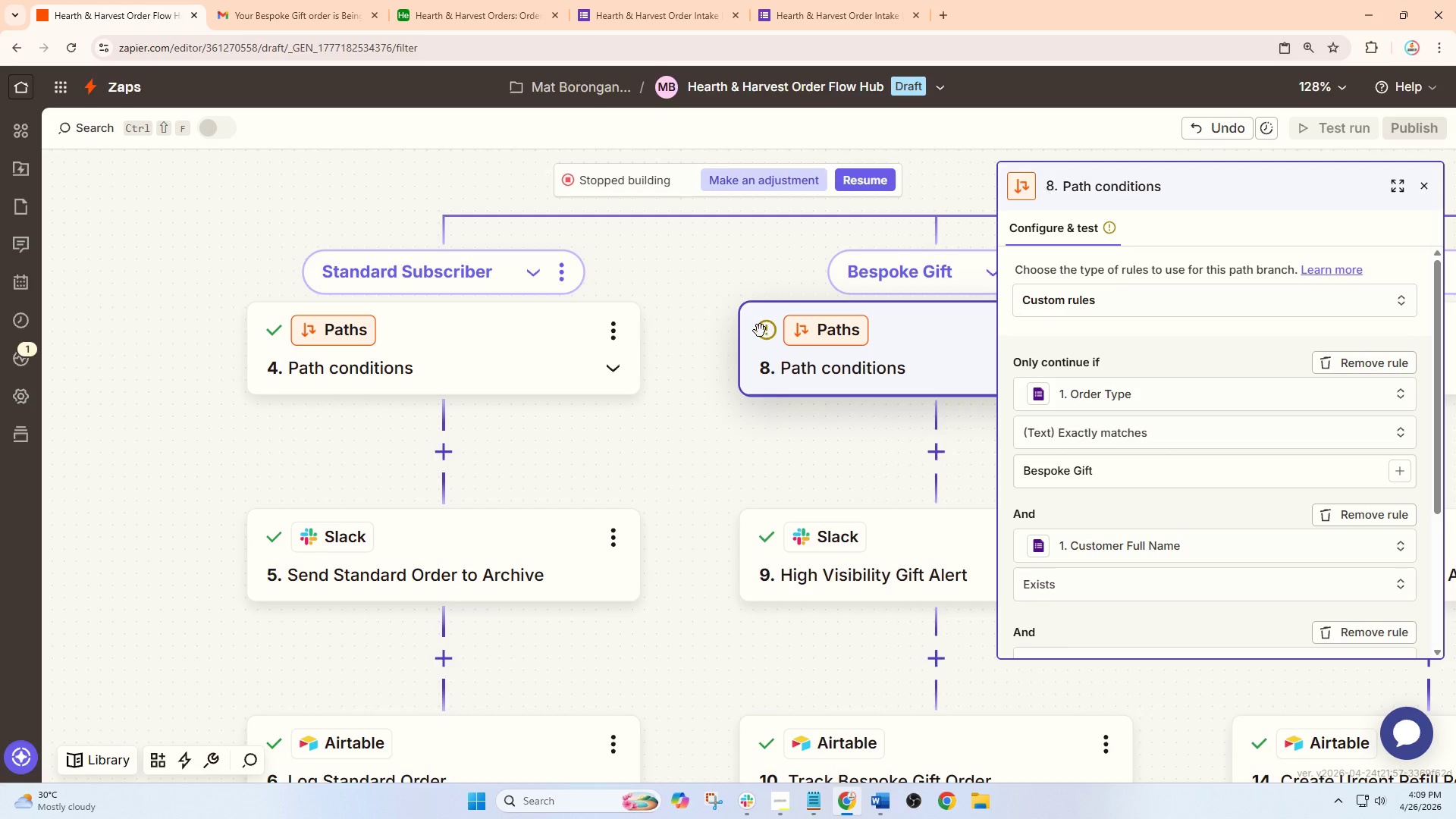 
scroll: coordinate [717, 529], scroll_direction: down, amount: 16.0
 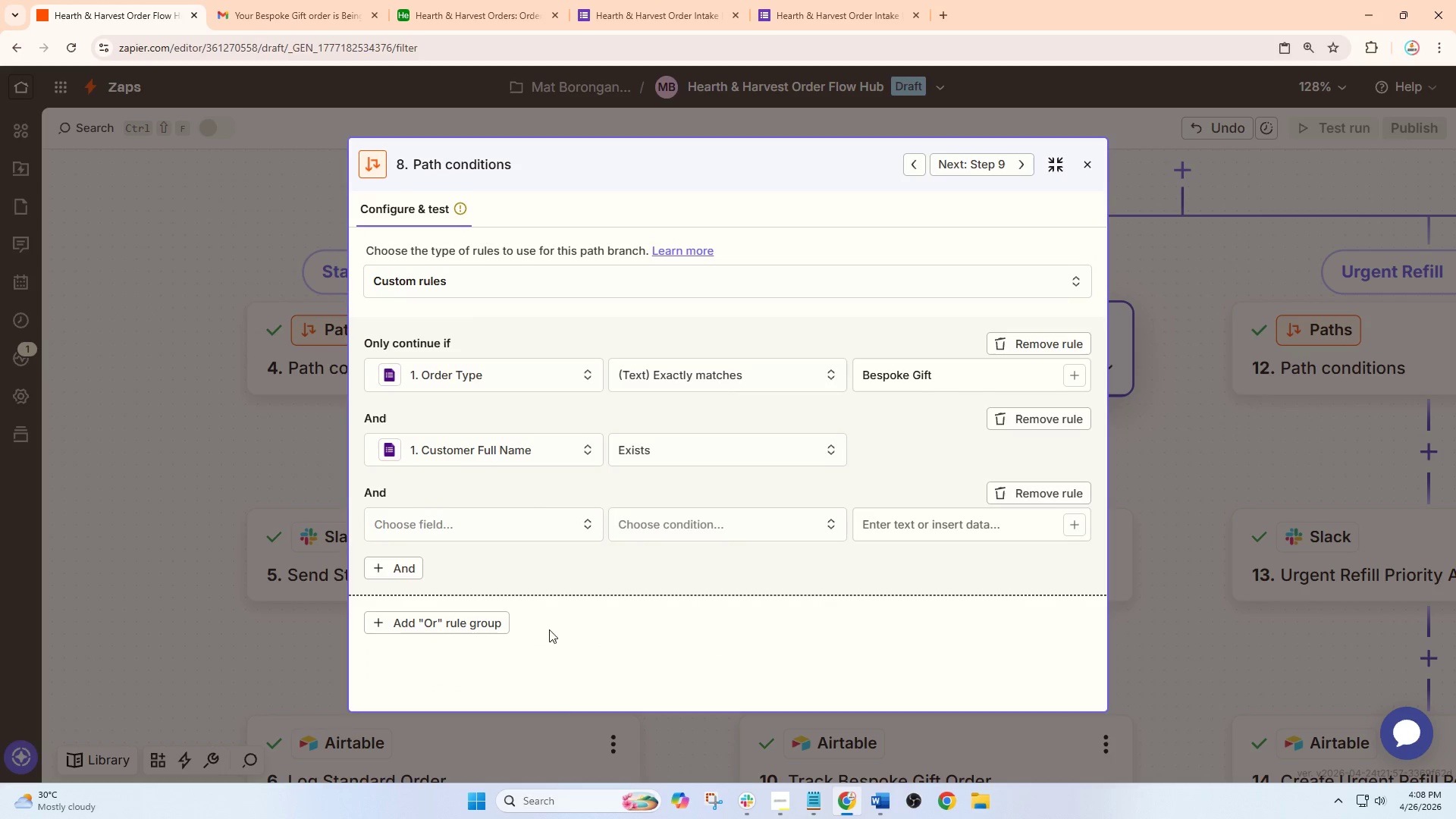 
left_click([1116, 453])
 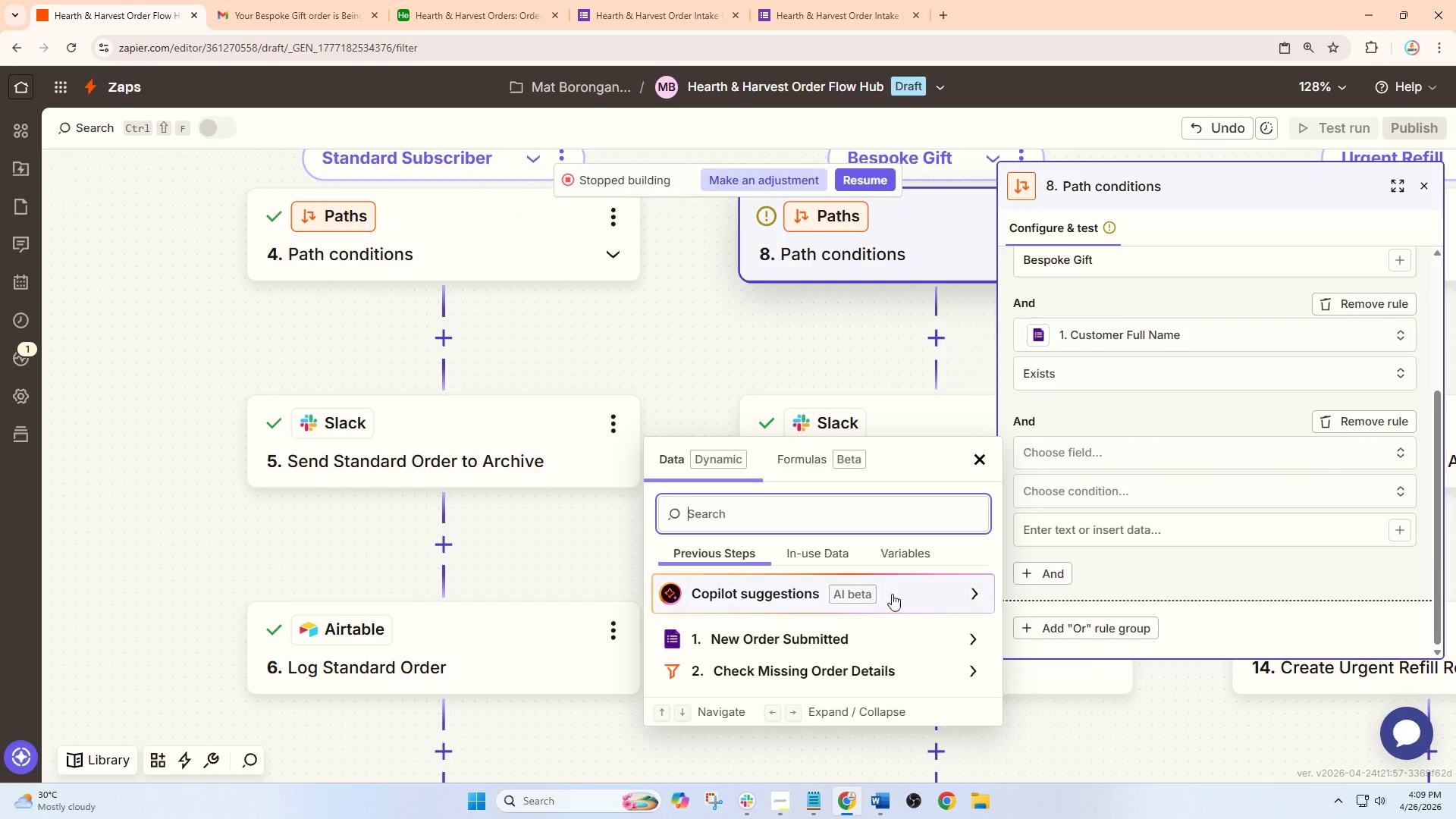 
scroll: coordinate [920, 560], scroll_direction: down, amount: 4.0
 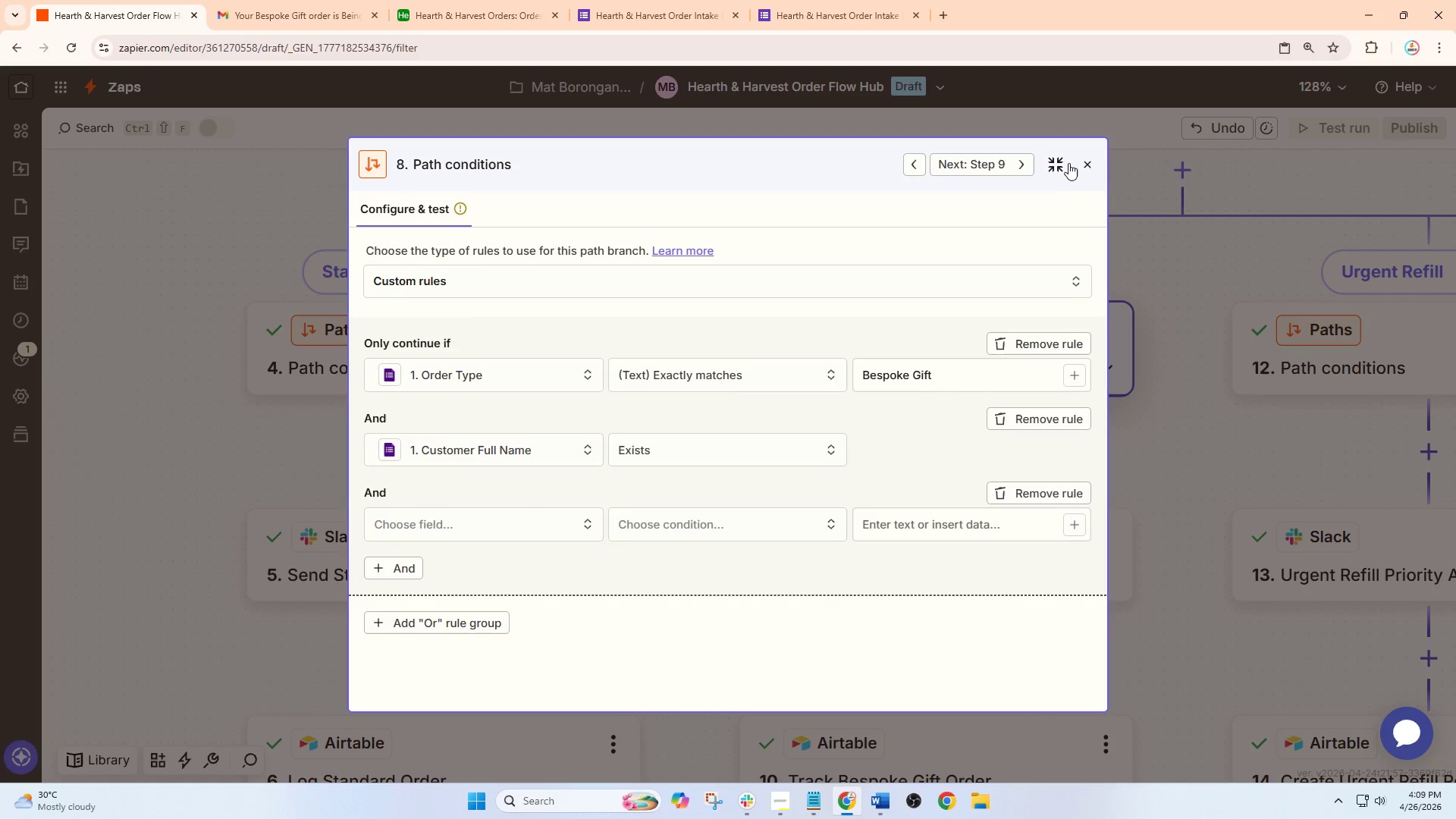 
left_click([803, 637])
 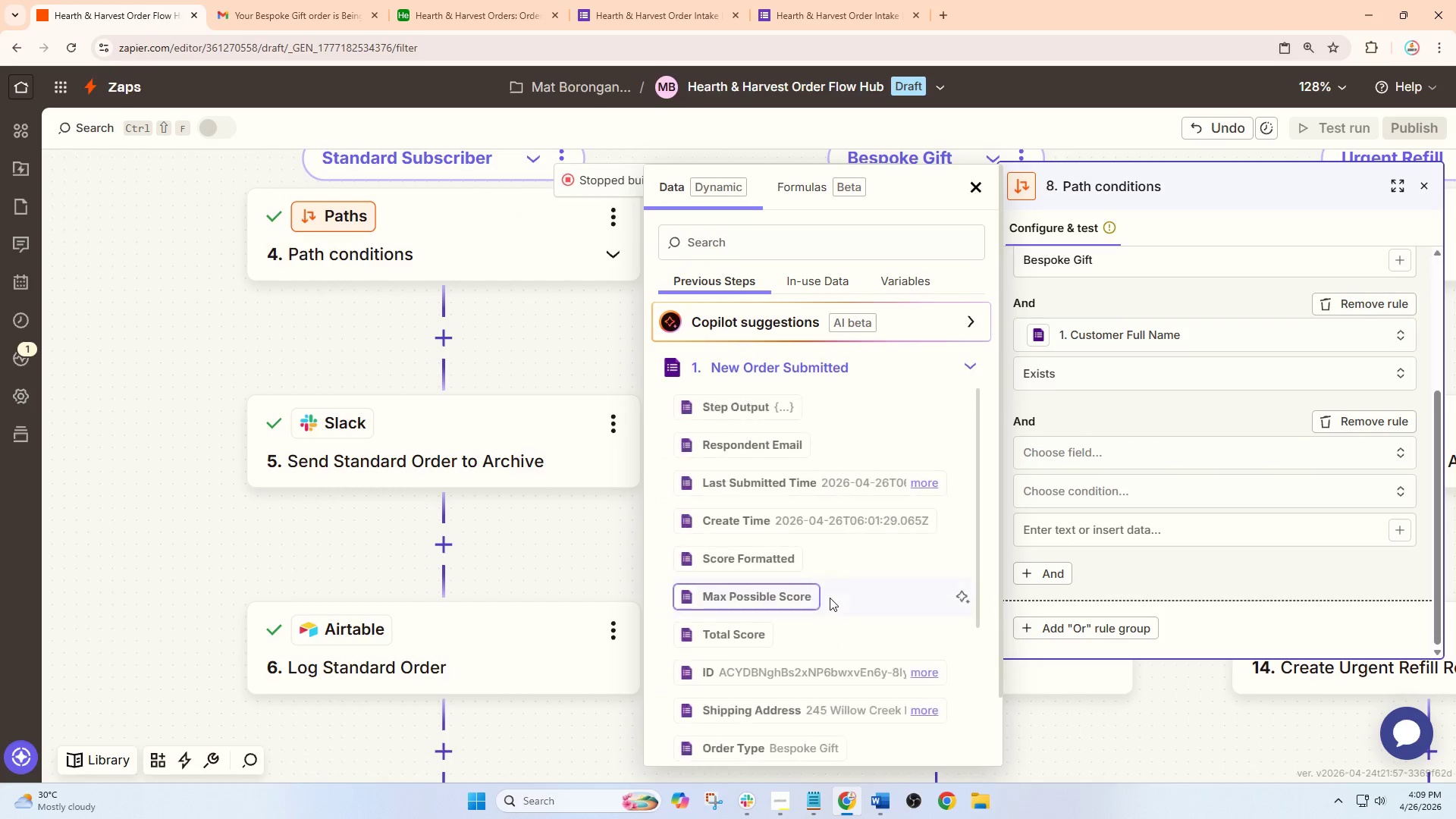 
scroll: coordinate [867, 610], scroll_direction: down, amount: 8.0
 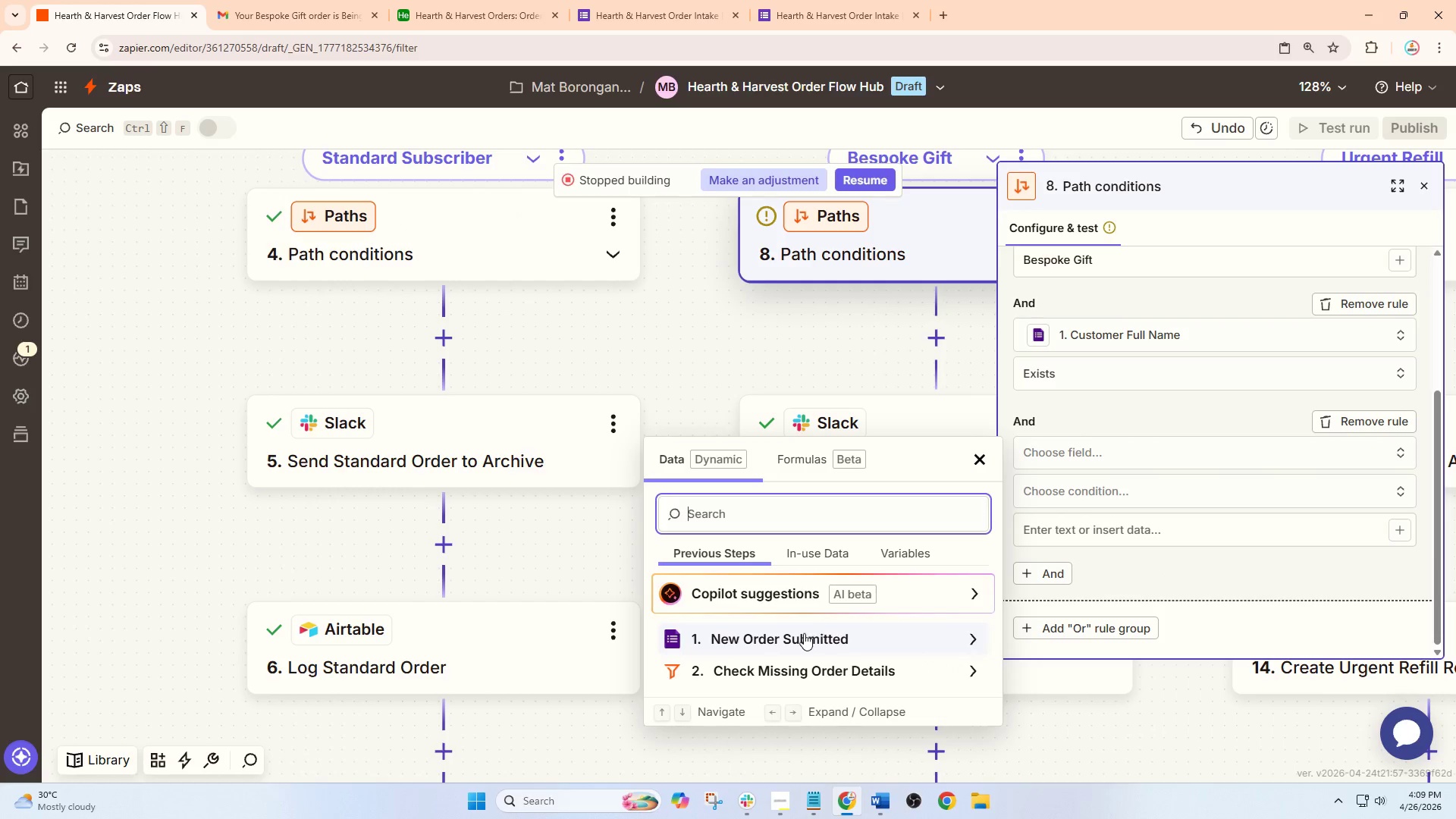 
left_click([827, 563])
 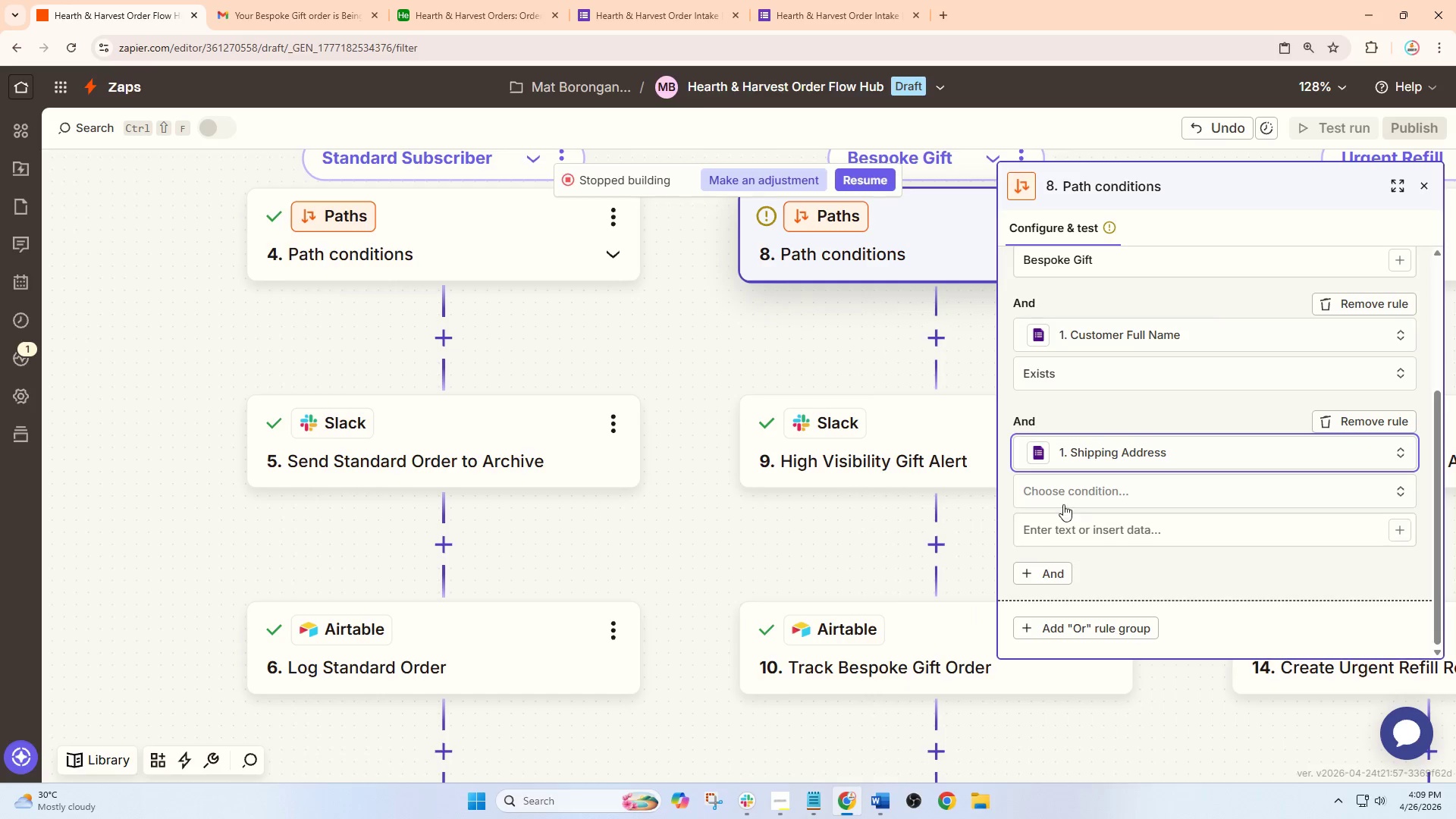 
scroll: coordinate [830, 598], scroll_direction: down, amount: 3.0
 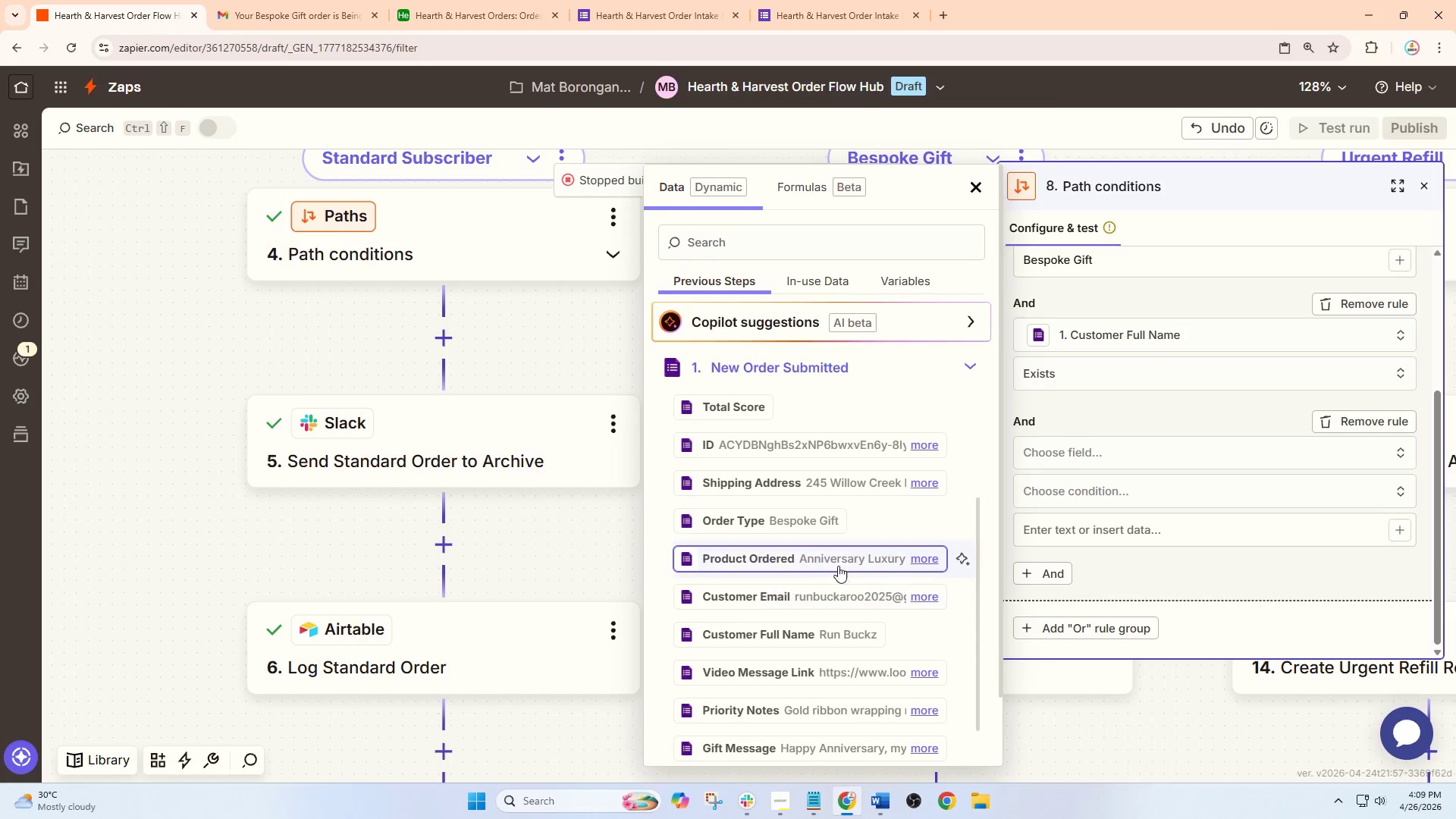 
left_click([1098, 491])
 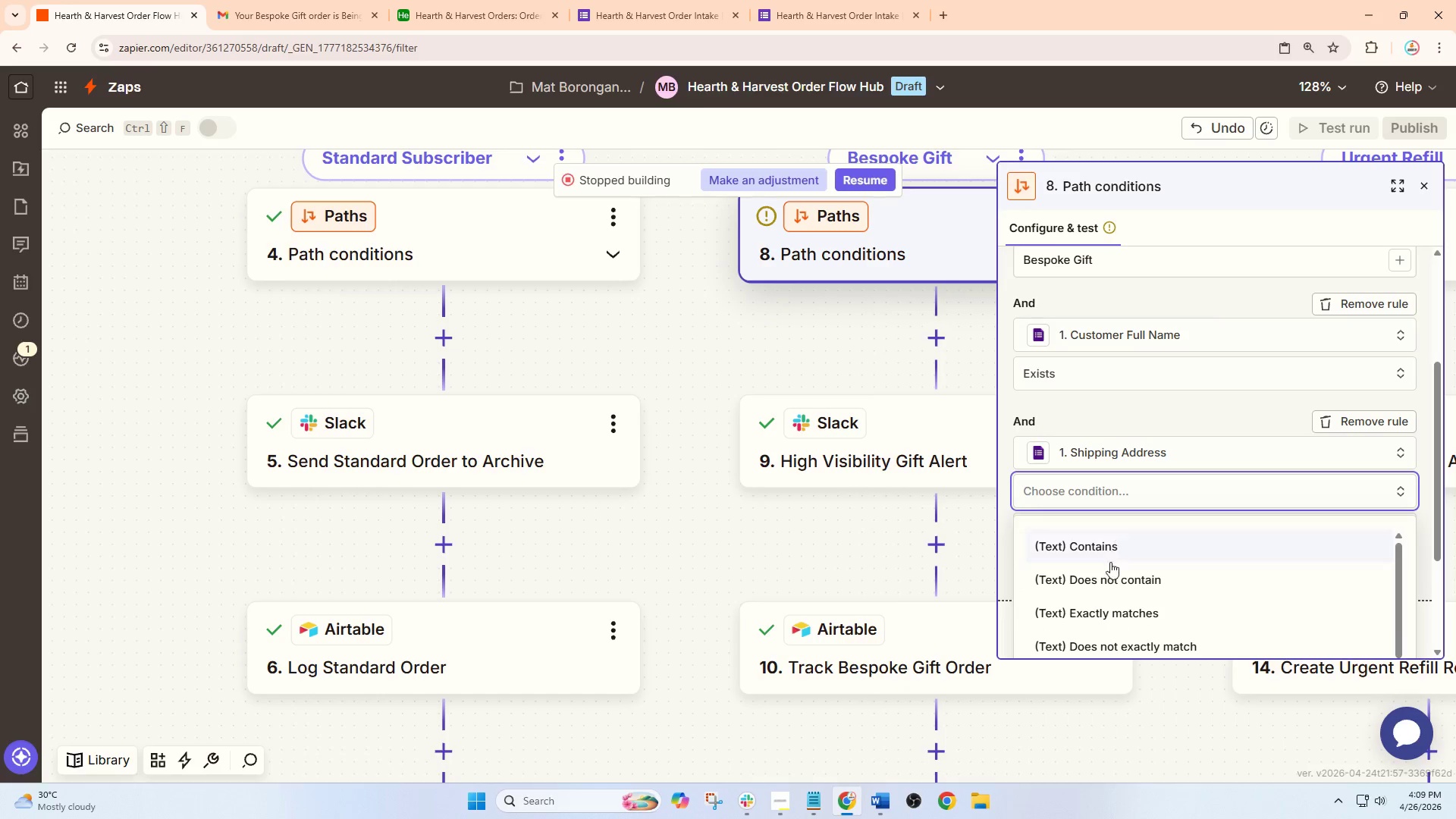 
scroll: coordinate [804, 555], scroll_direction: up, amount: 4.0
 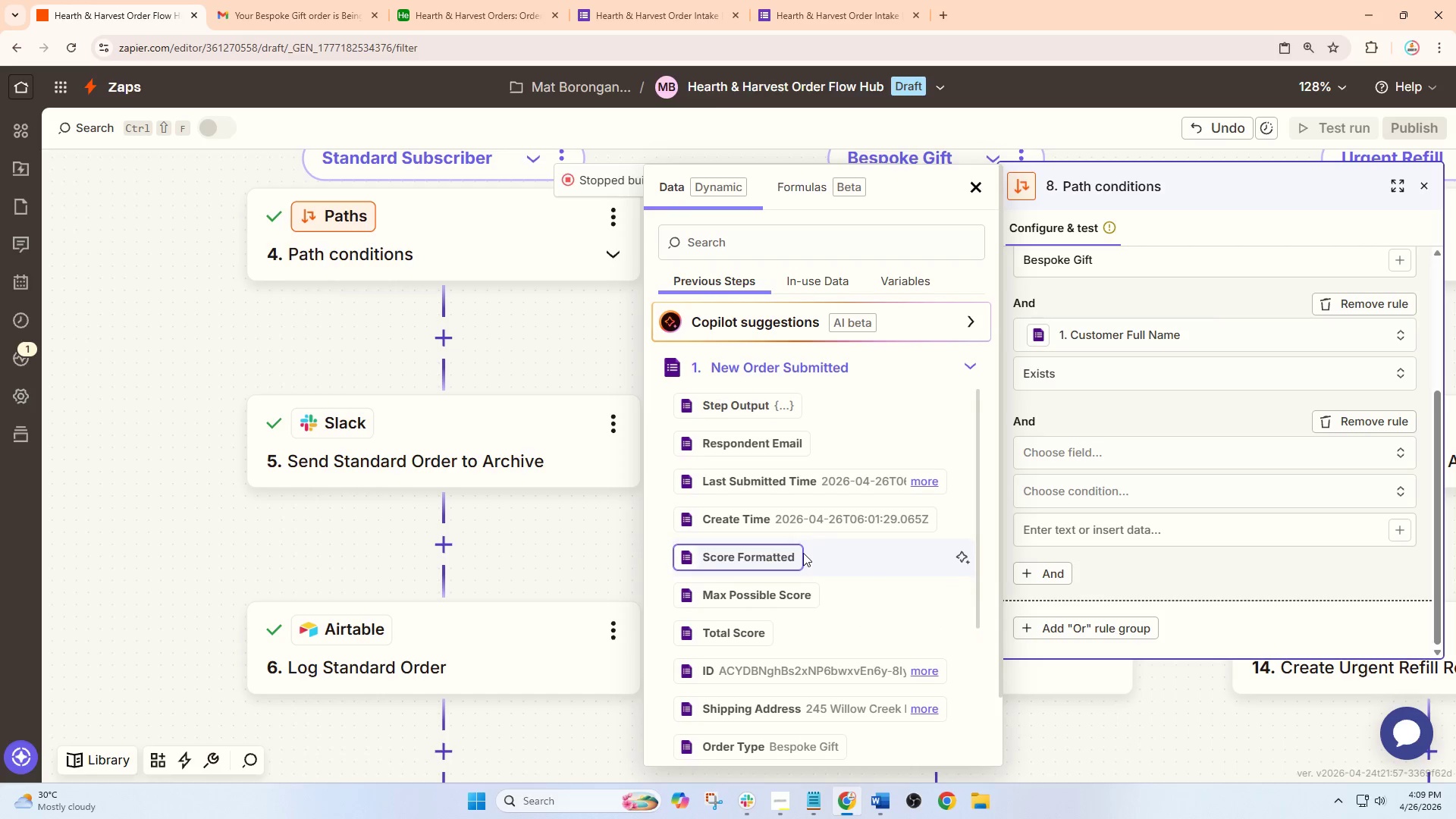 
scroll: coordinate [803, 553], scroll_direction: down, amount: 2.0
 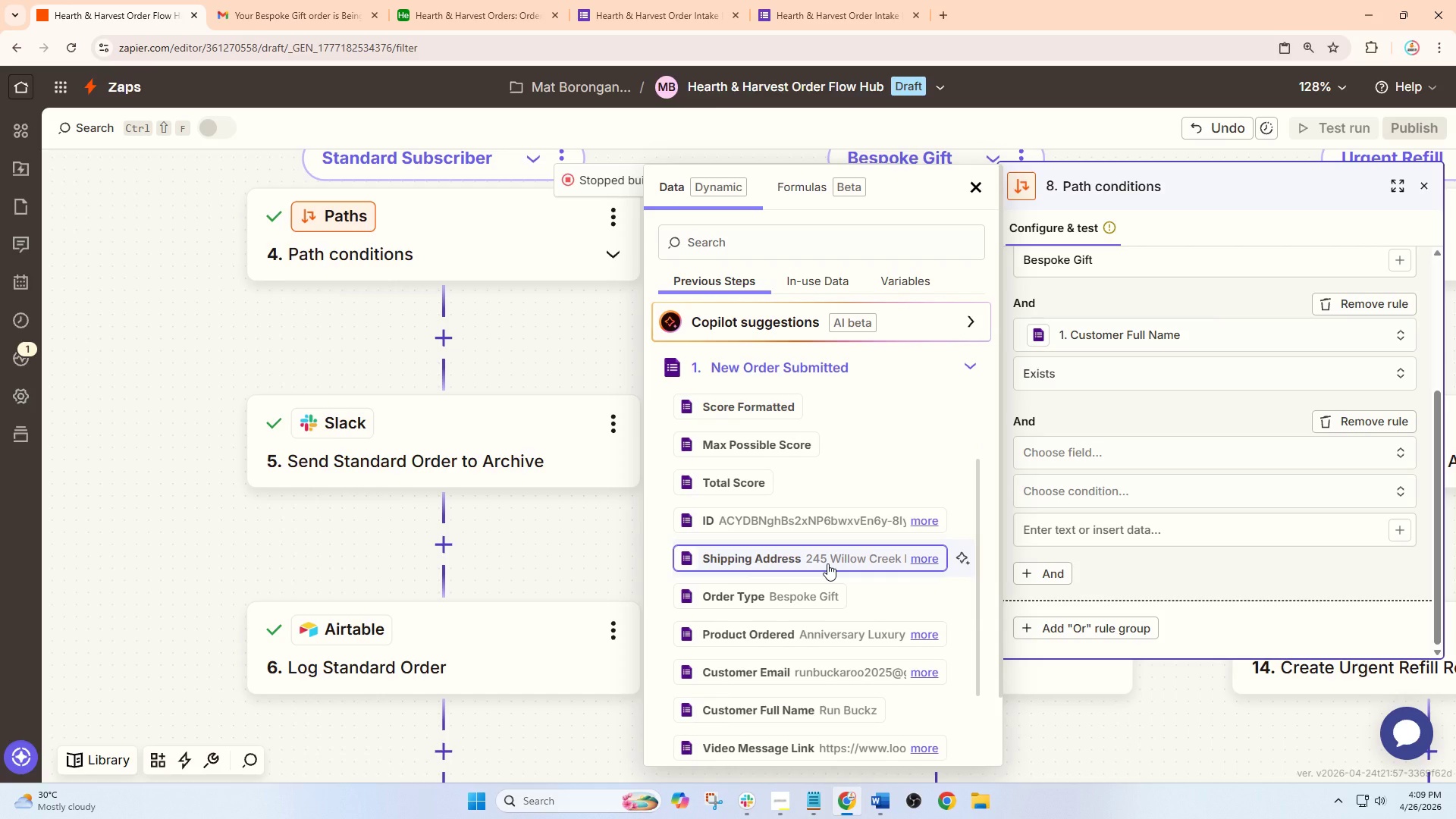 
left_click([1047, 428])
 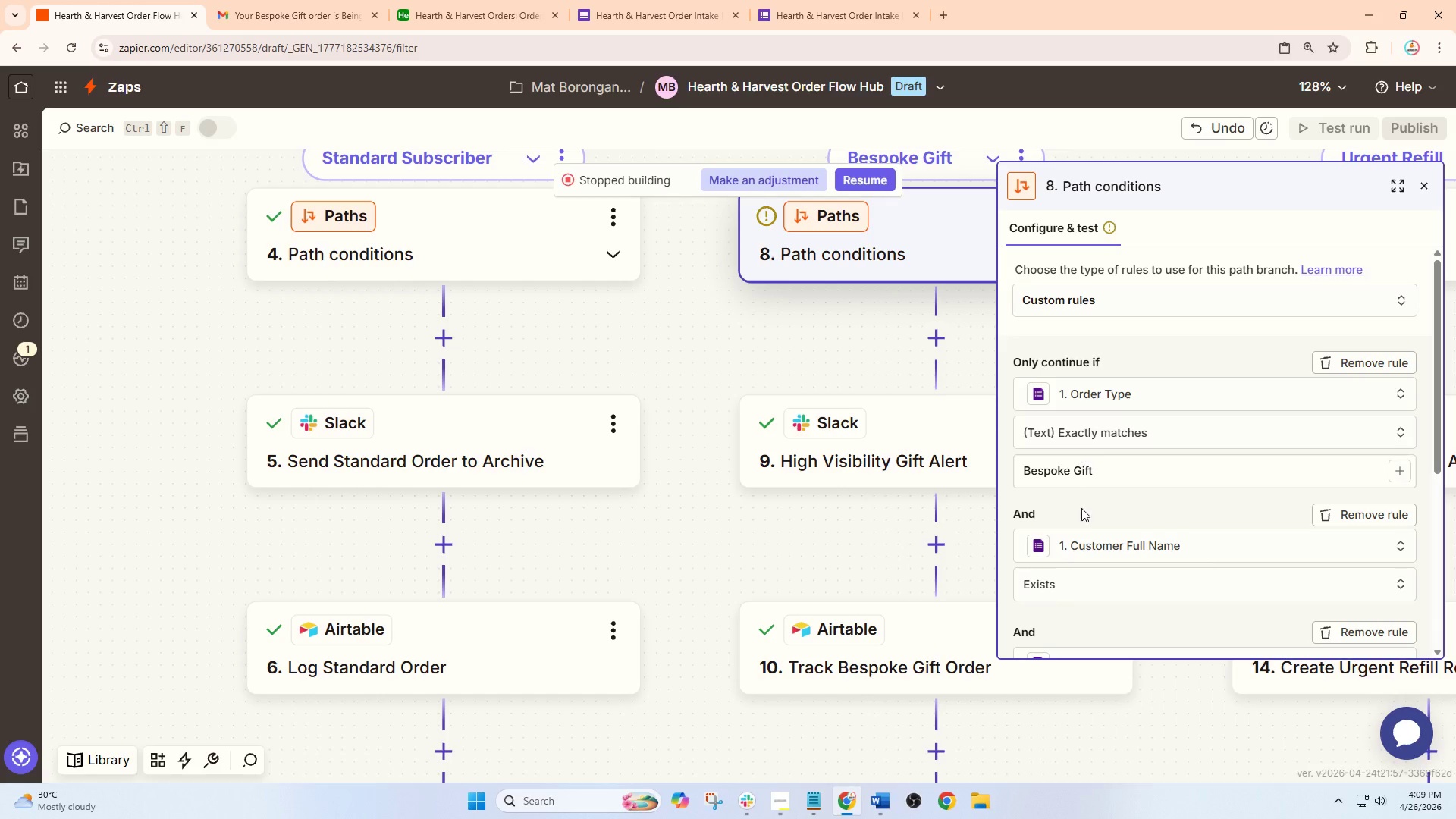 
scroll: coordinate [1116, 591], scroll_direction: down, amount: 11.0
 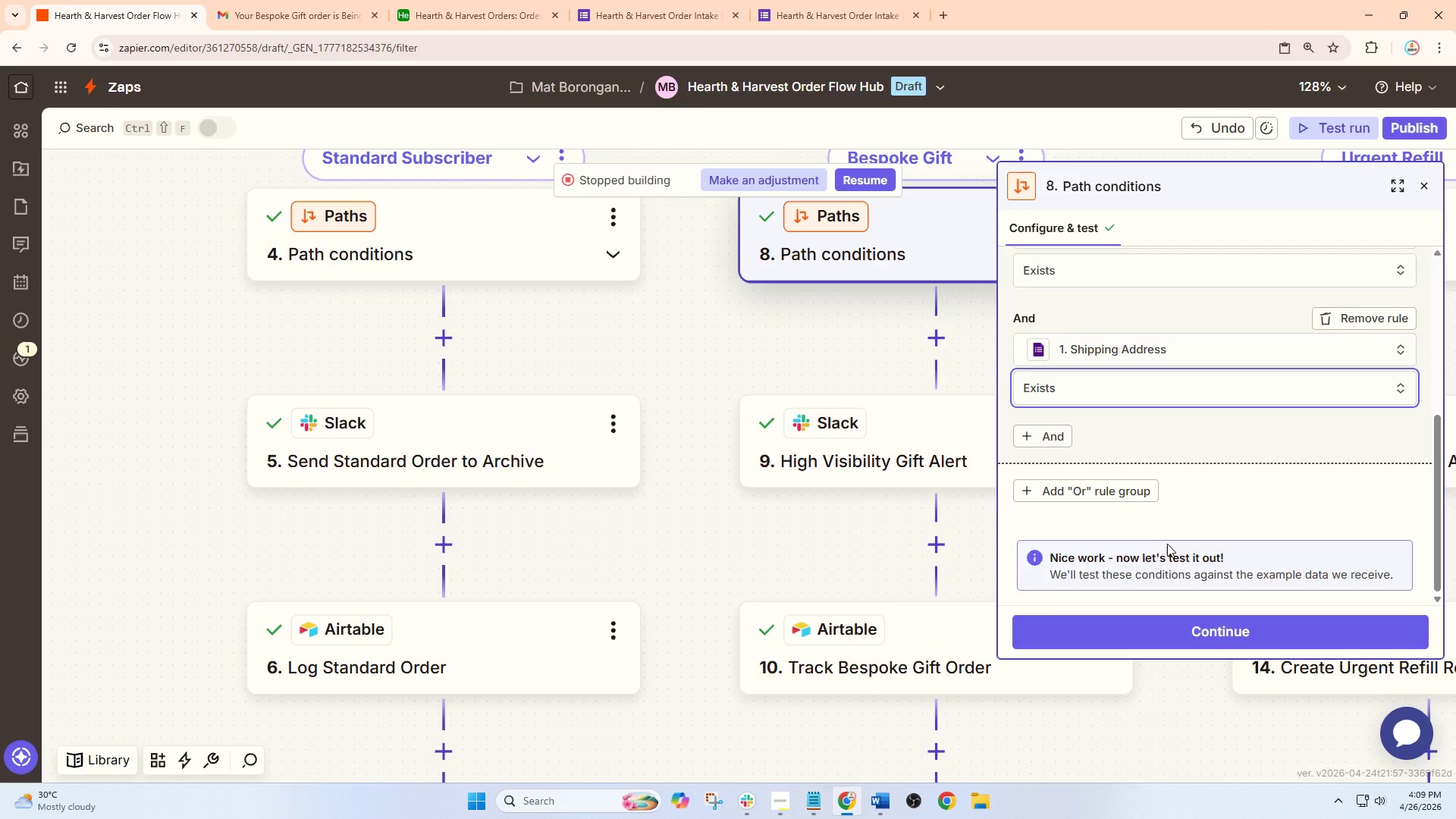 
left_click([1087, 556])
 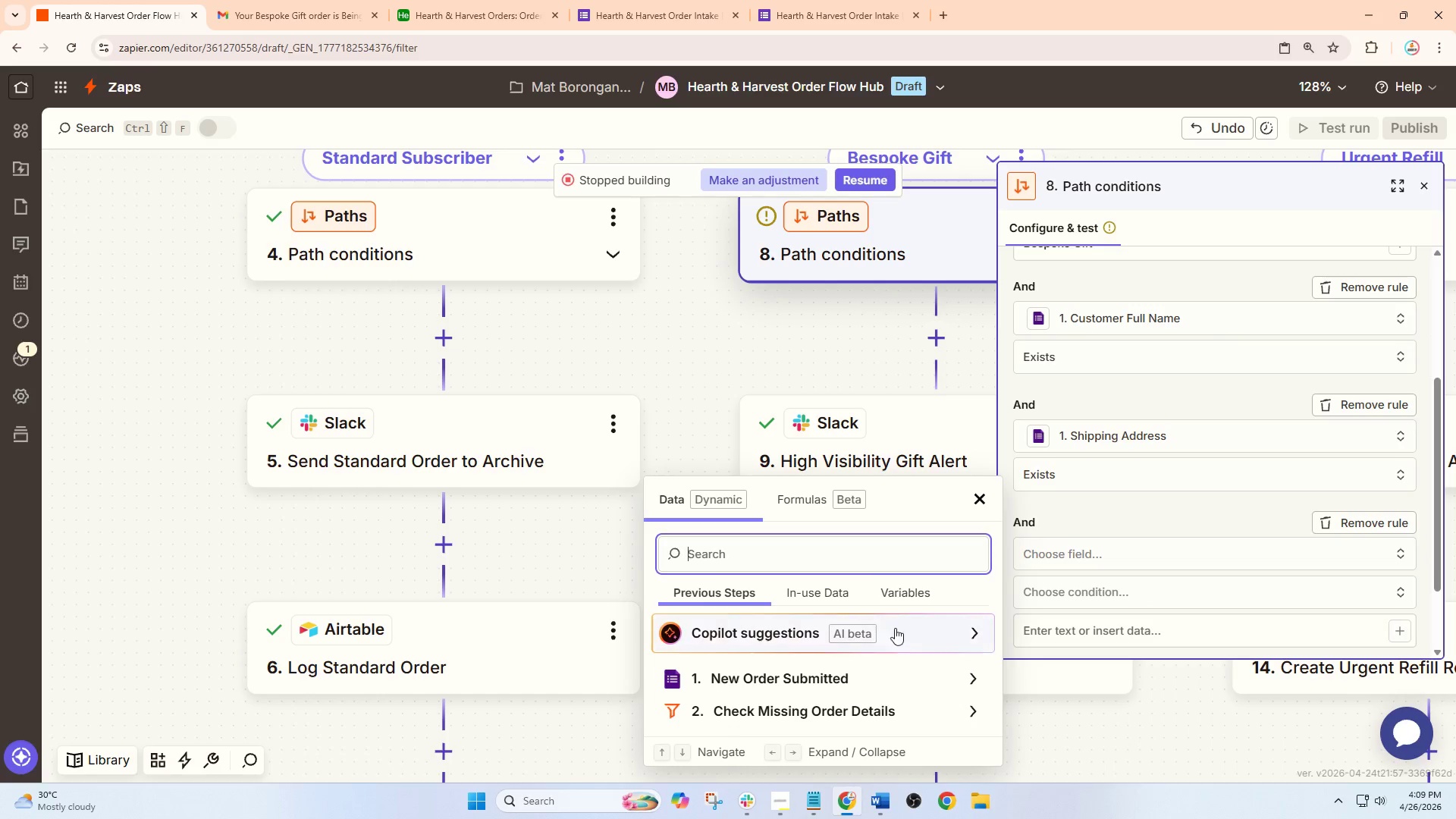 
scroll: coordinate [859, 652], scroll_direction: down, amount: 8.0
 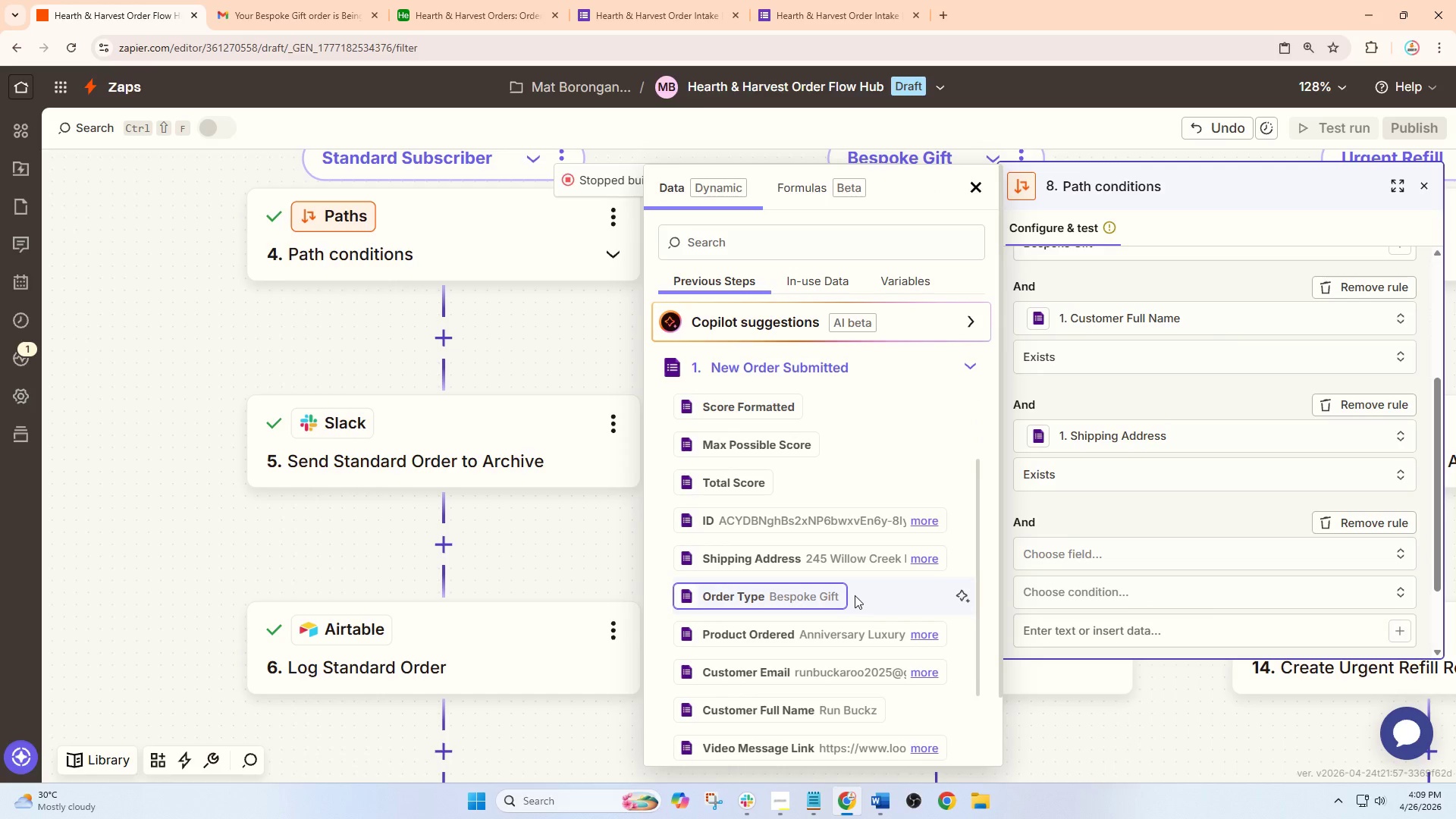 
left_click([843, 635])
 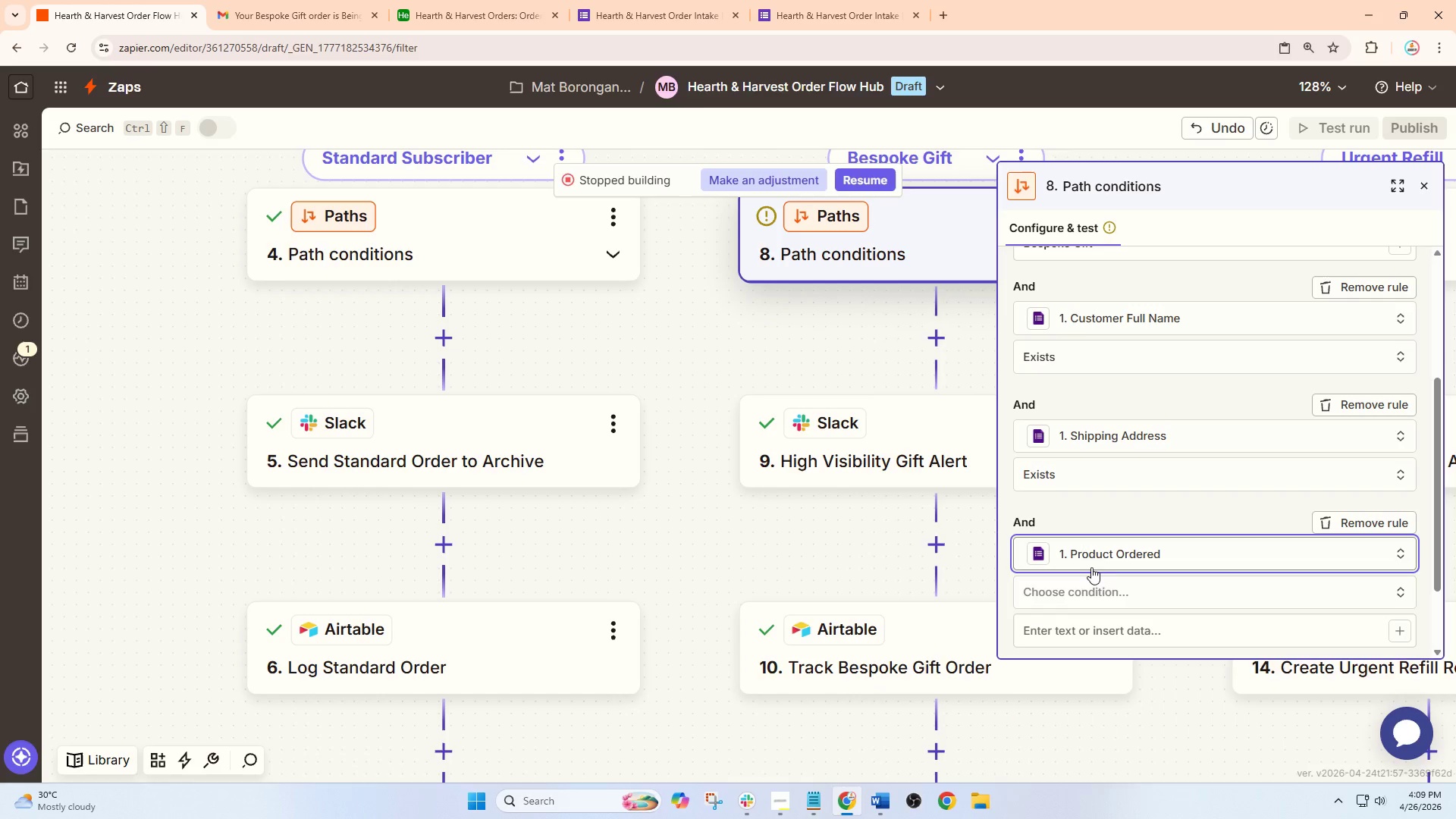 
left_click([1126, 519])
 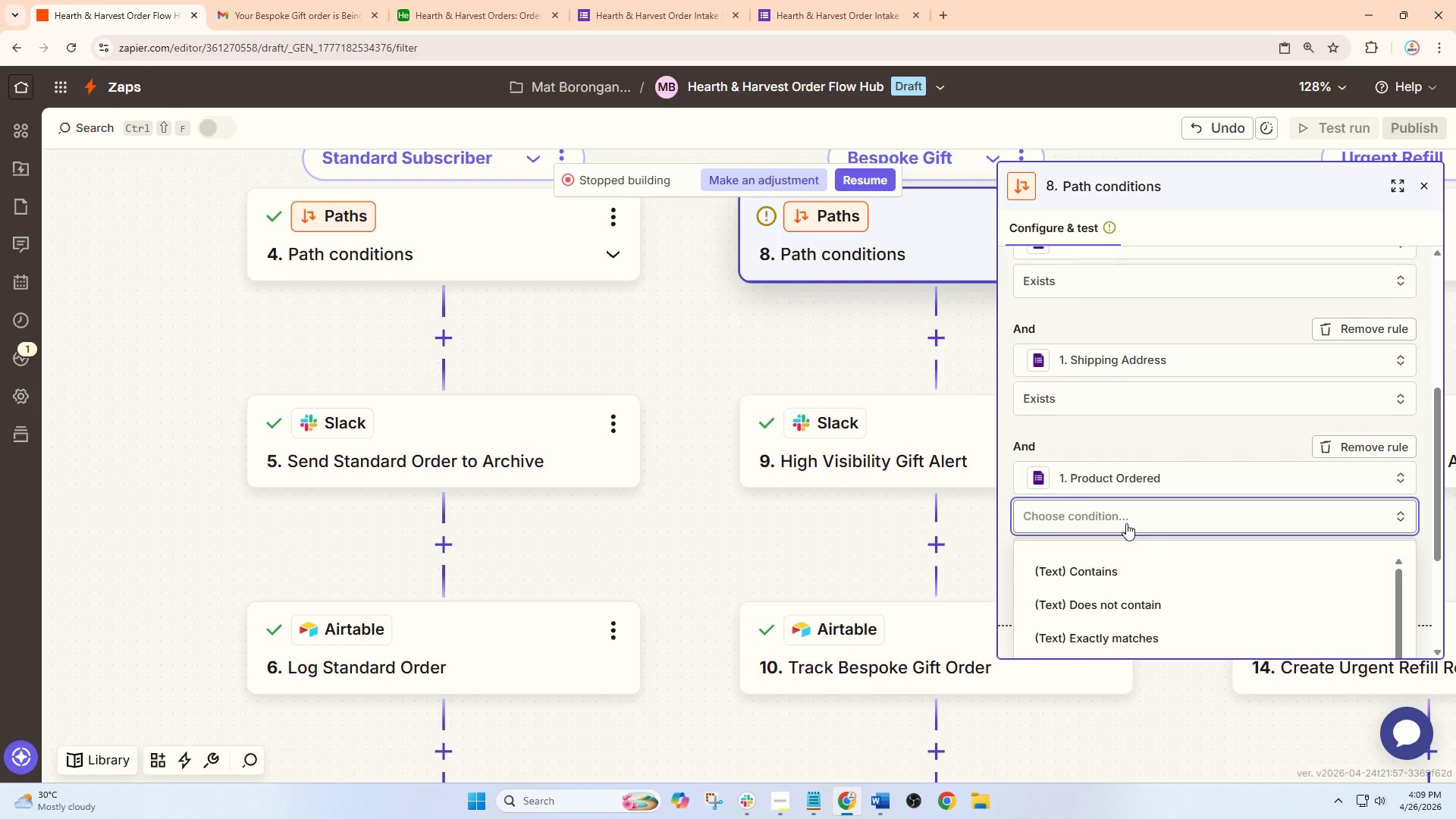 
scroll: coordinate [1112, 576], scroll_direction: down, amount: 1.0
 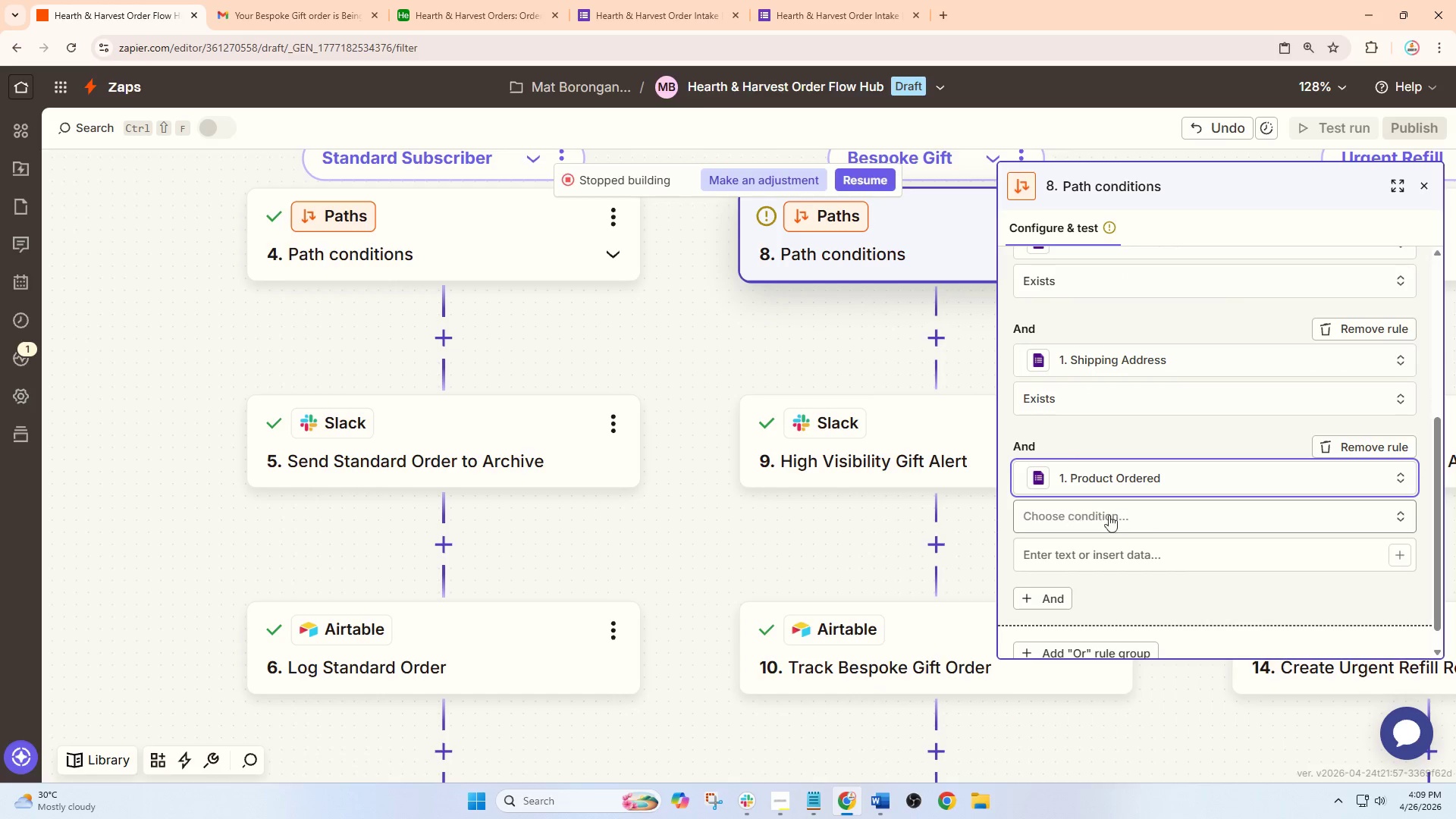 
left_click([1106, 597])
 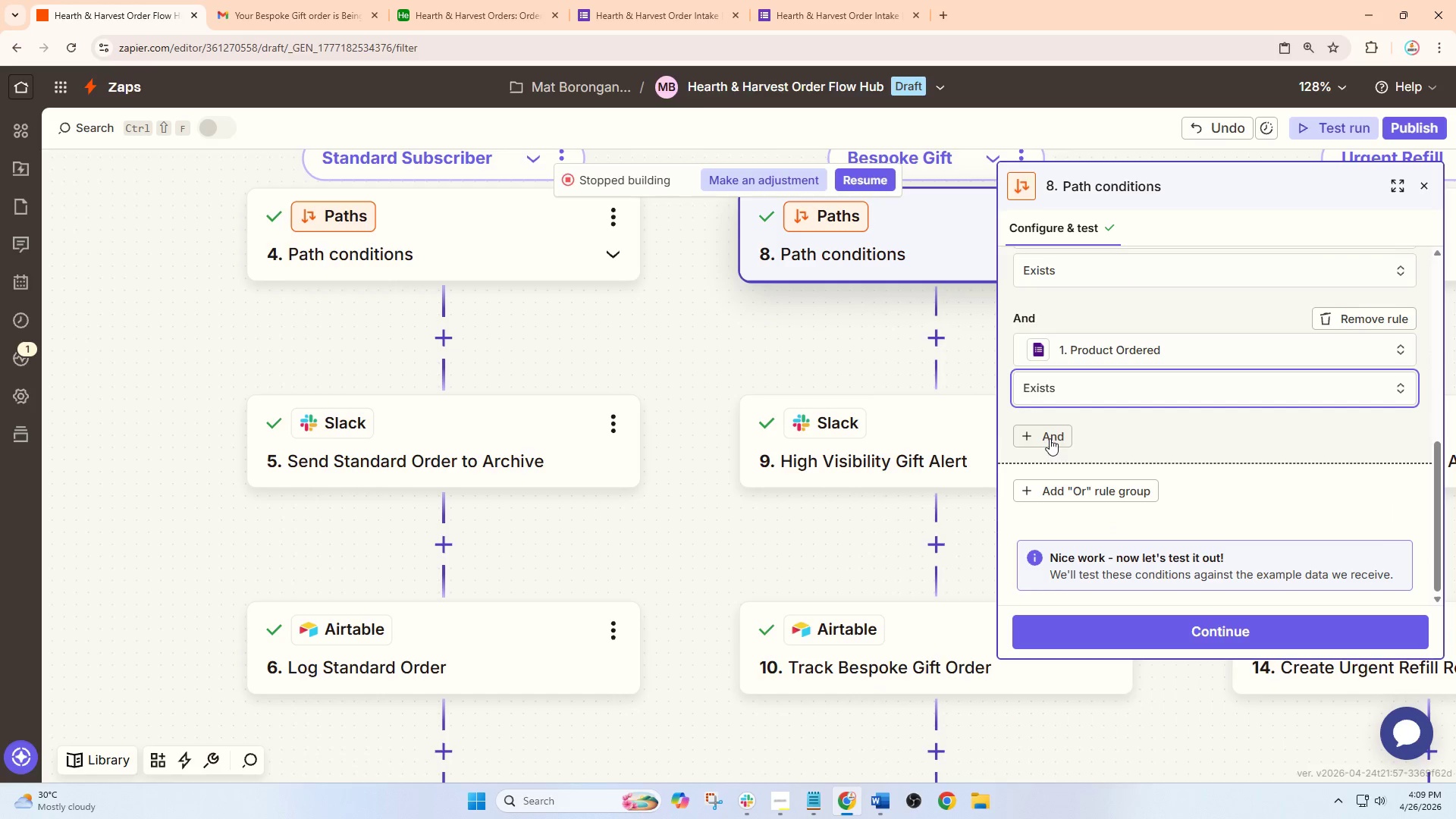 
left_click([1050, 438])
 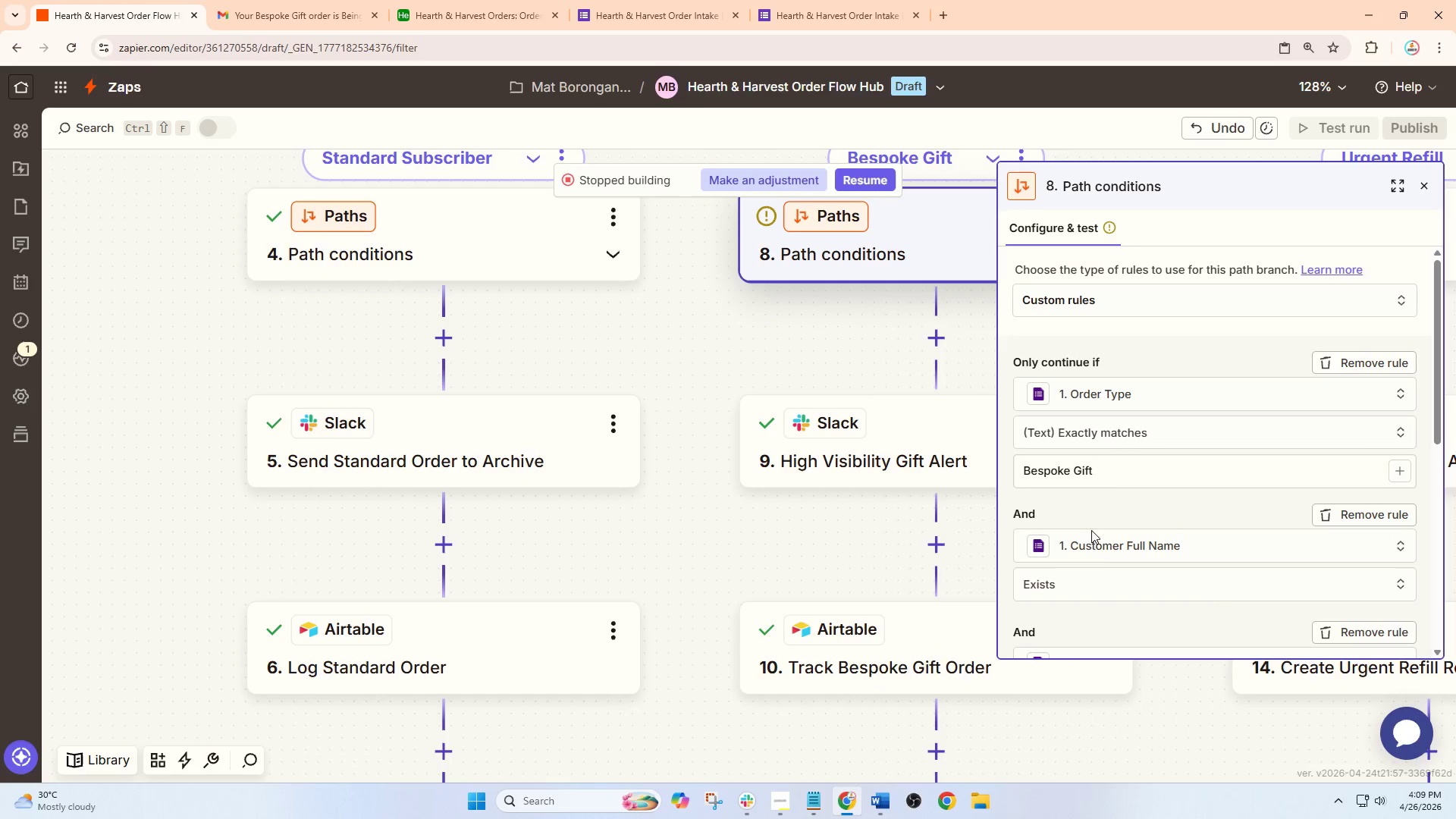 
scroll: coordinate [1144, 569], scroll_direction: down, amount: 13.0
 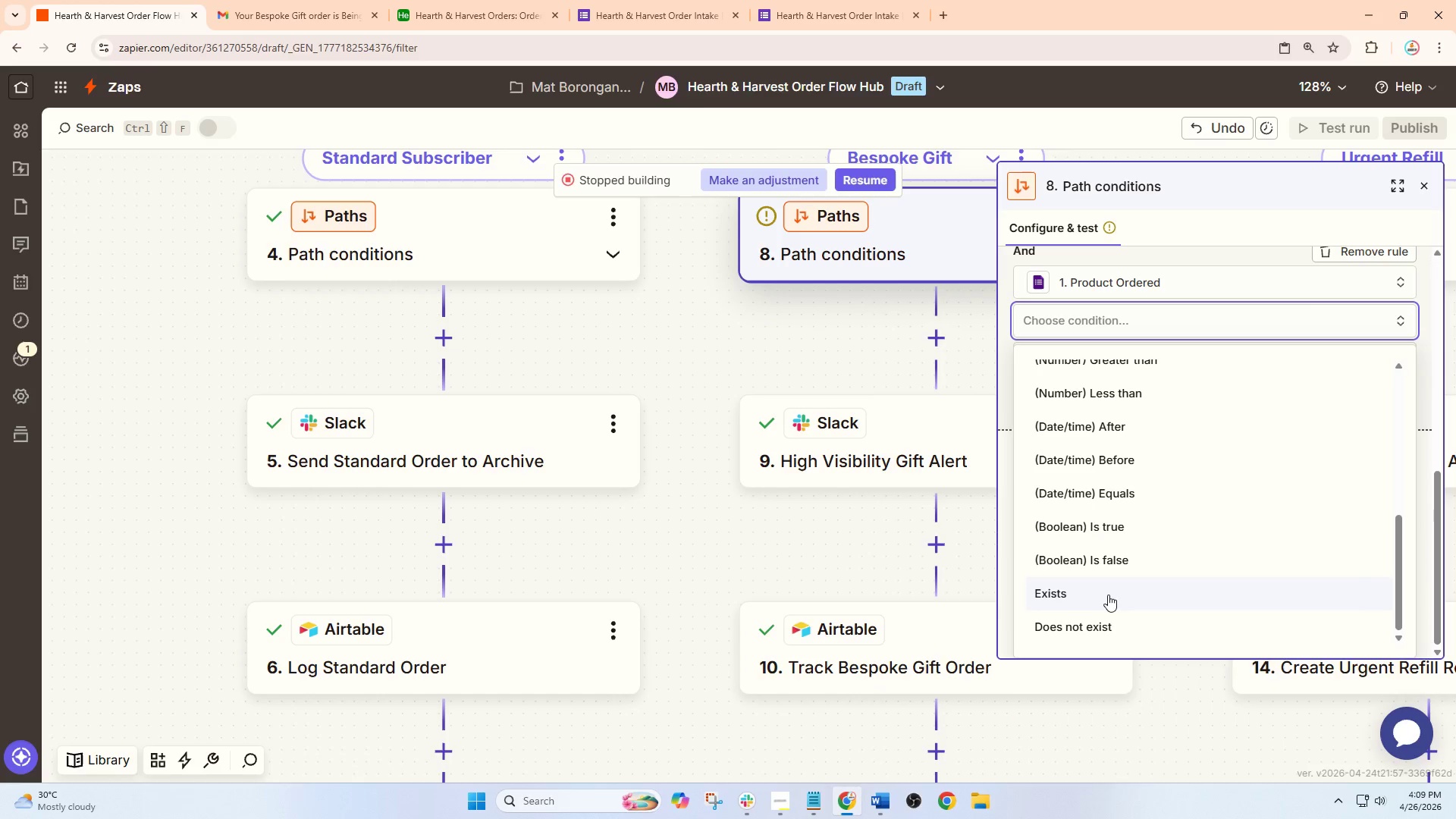 
left_click([1095, 455])
 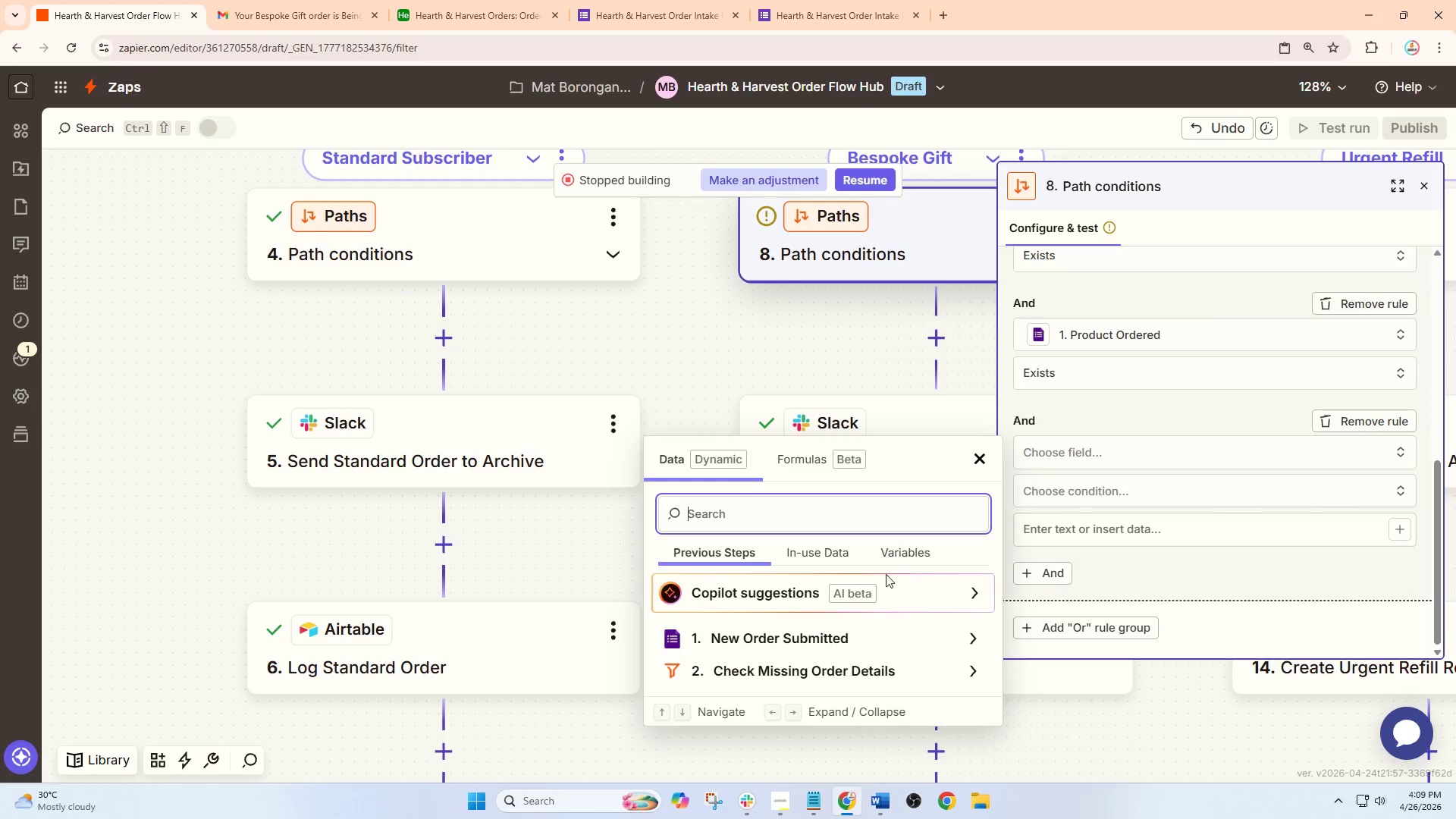 
left_click([822, 634])
 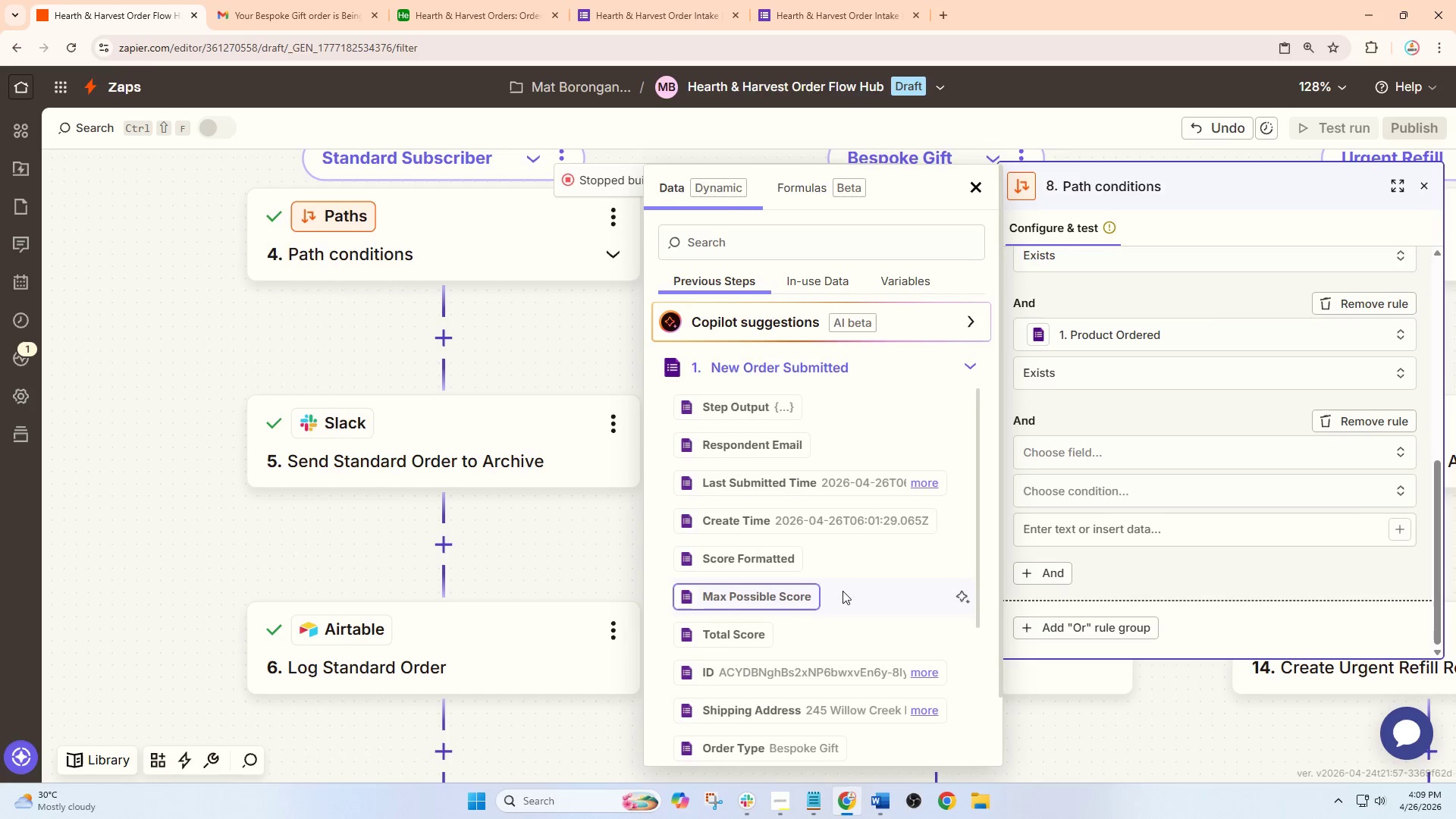 
scroll: coordinate [1104, 552], scroll_direction: down, amount: 9.0
 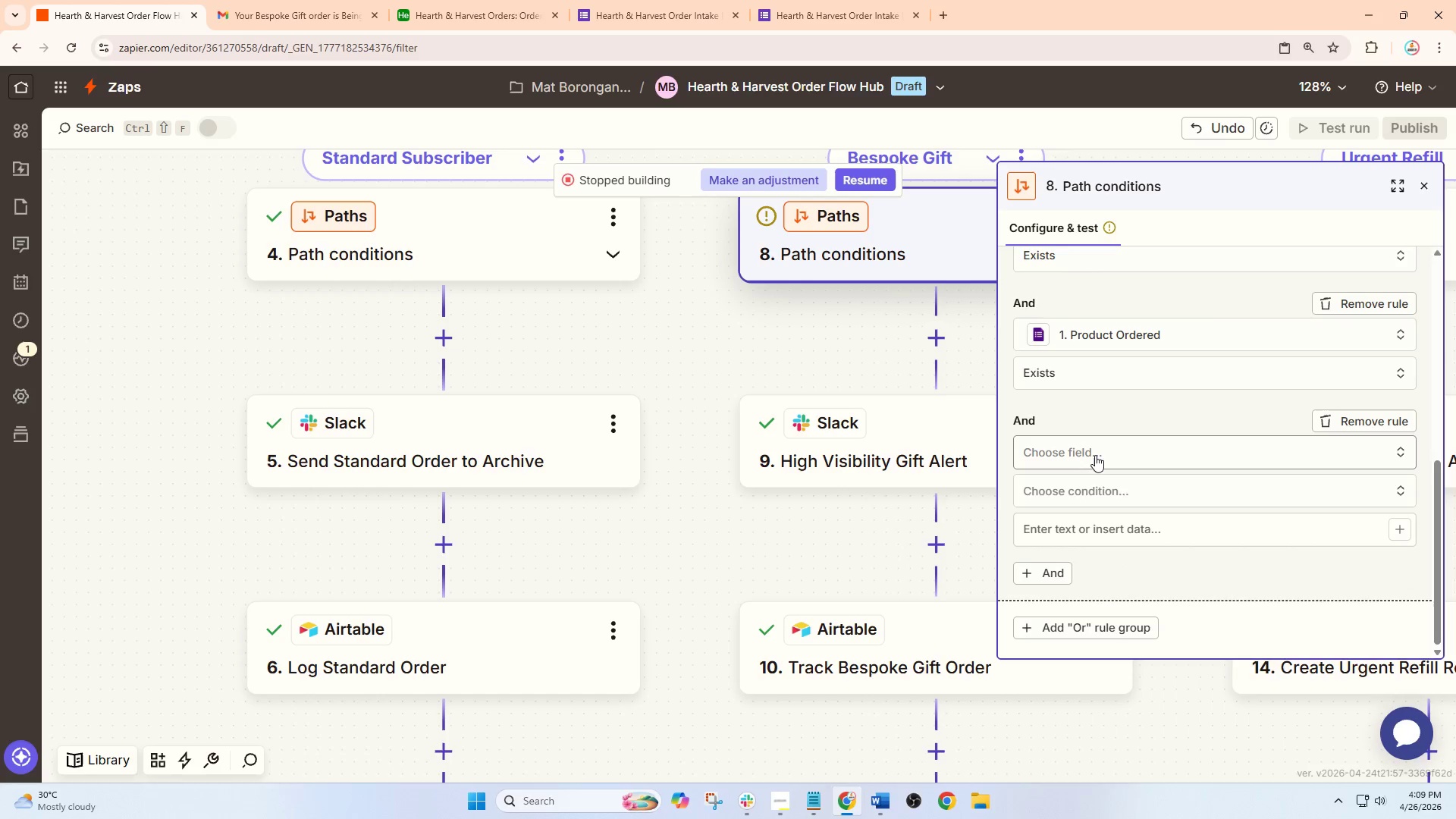 
left_click([835, 598])
 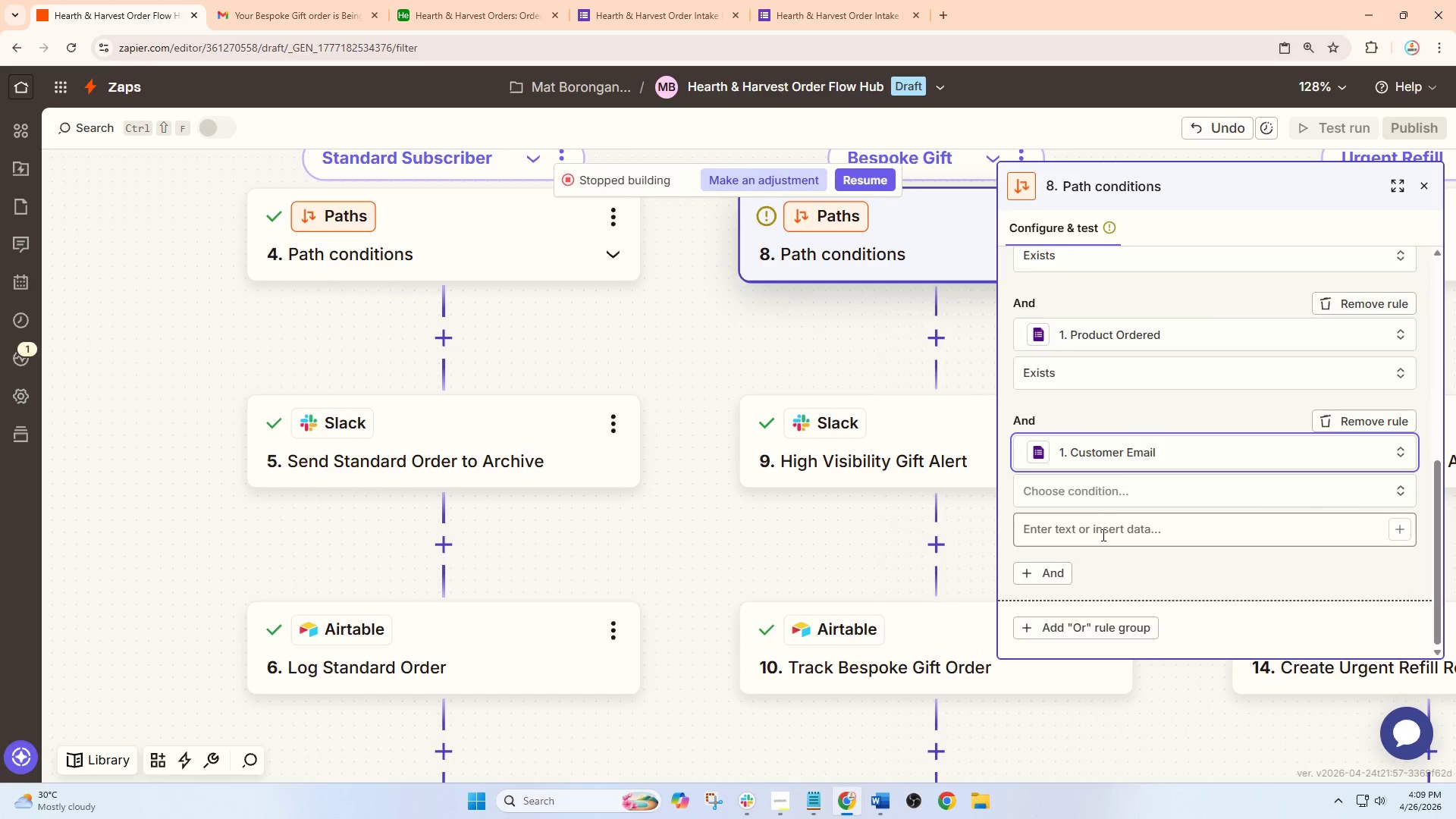 
scroll: coordinate [858, 604], scroll_direction: down, amount: 1.0
 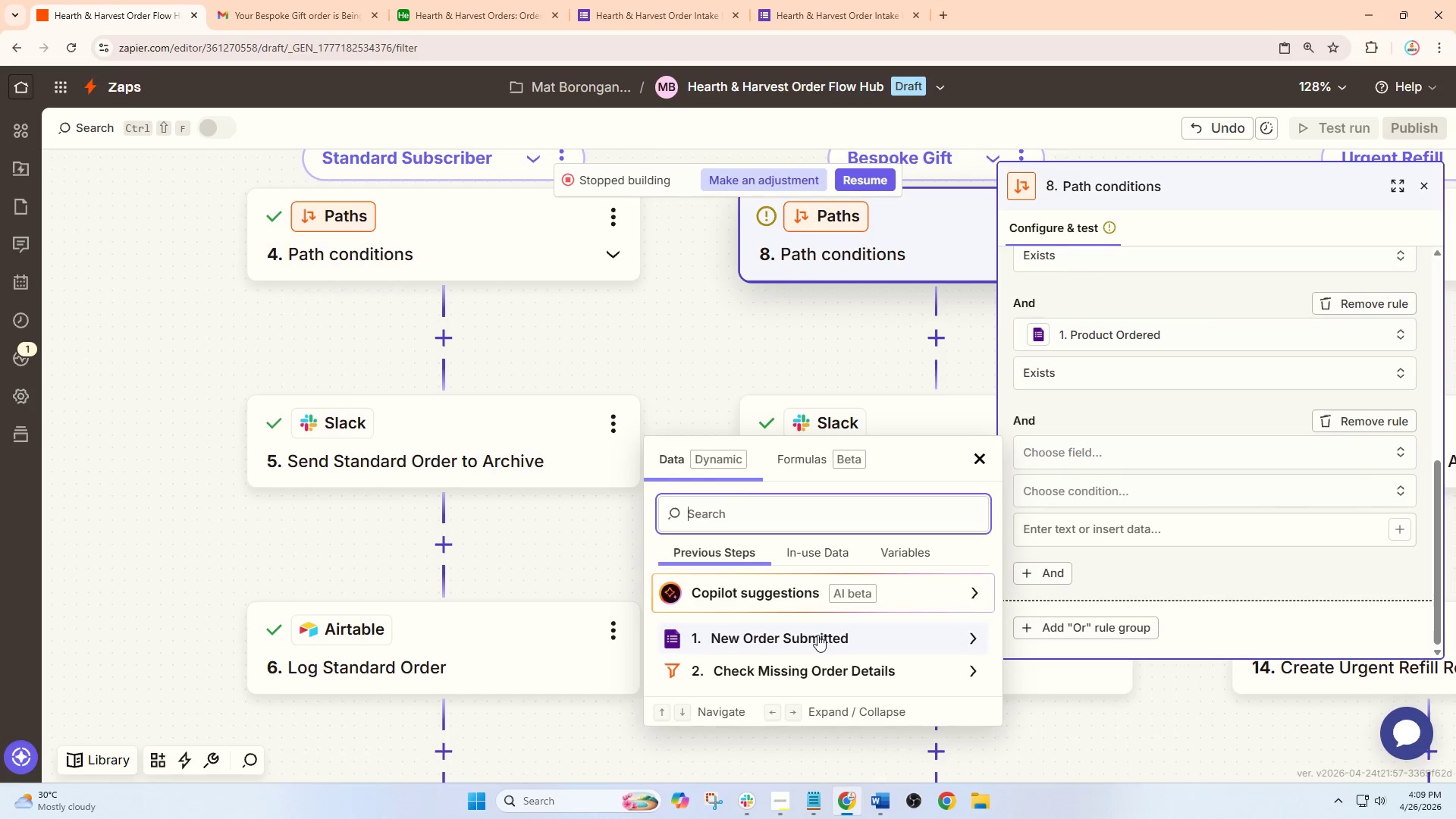 
left_click([1123, 487])
 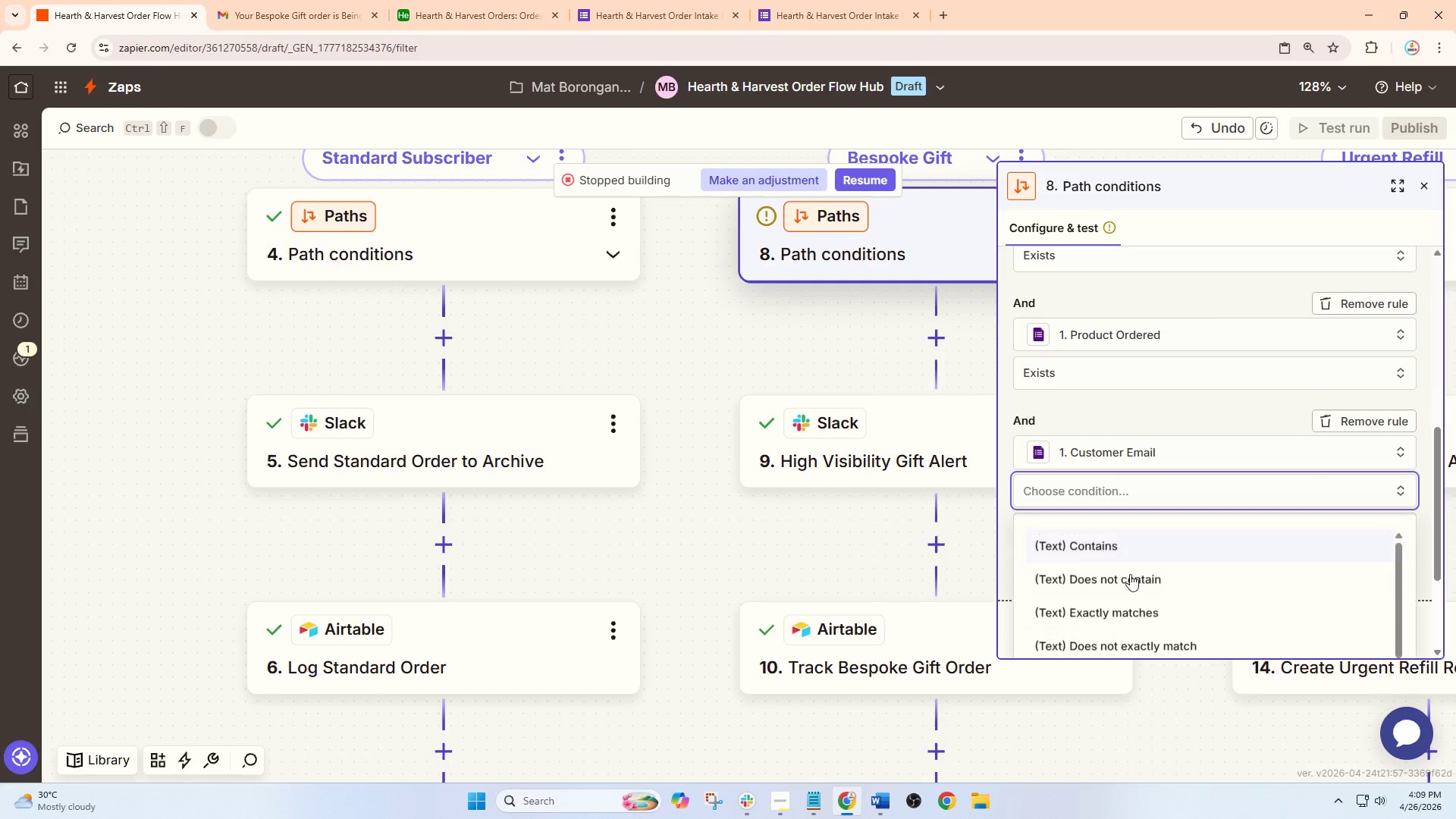 
scroll: coordinate [843, 591], scroll_direction: down, amount: 3.0
 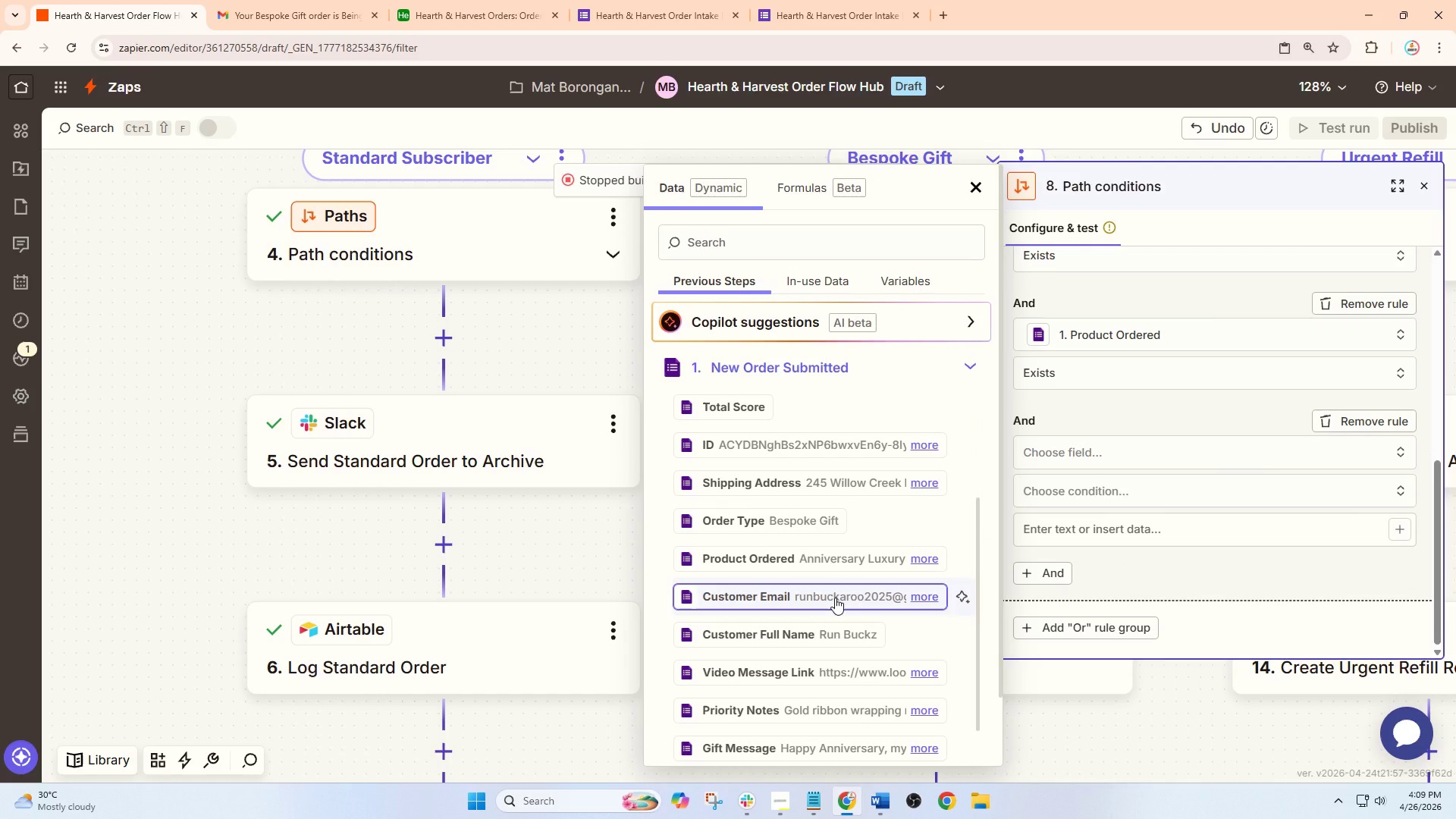 
left_click([1140, 592])
 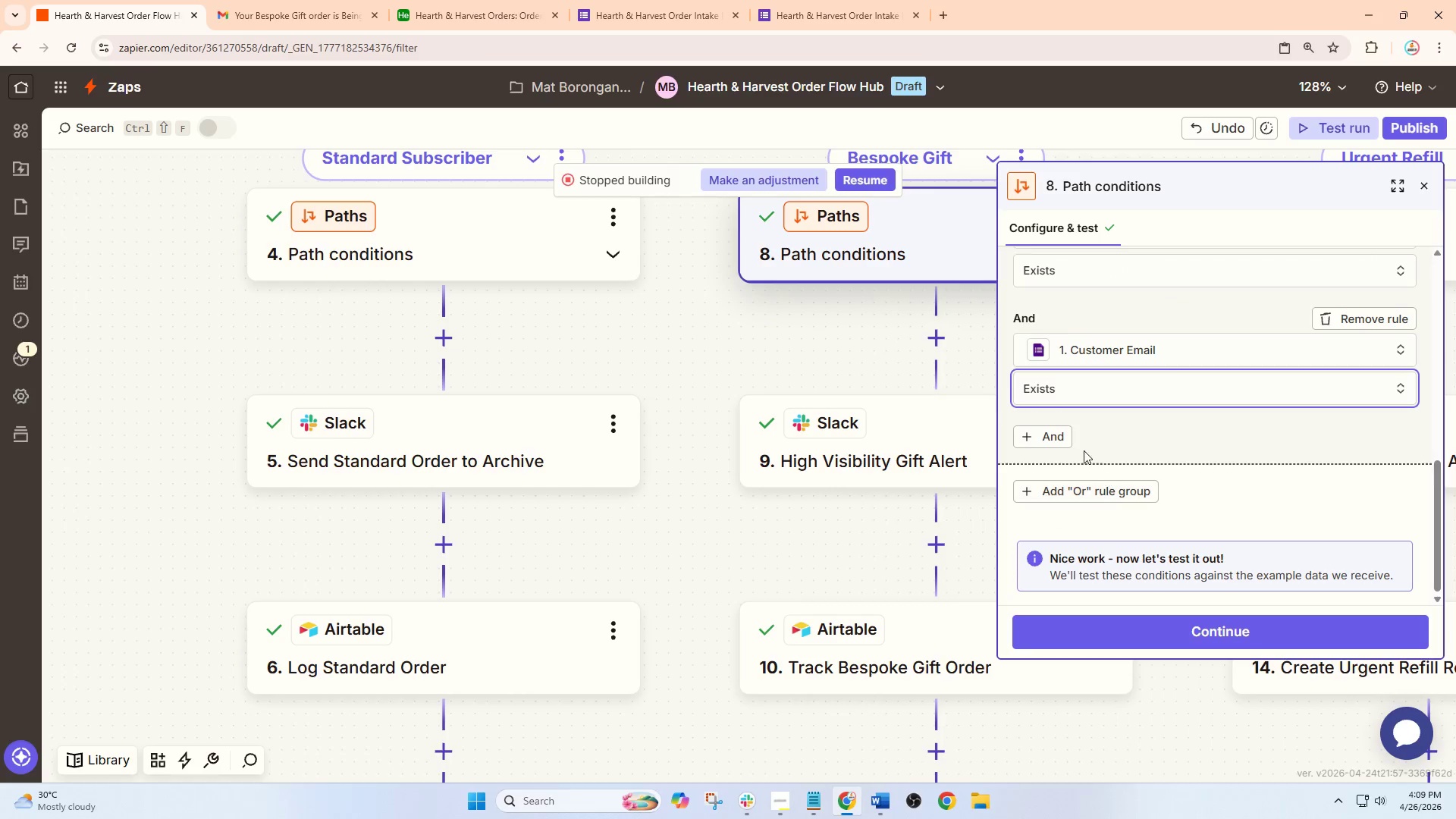 
left_click([1043, 437])
 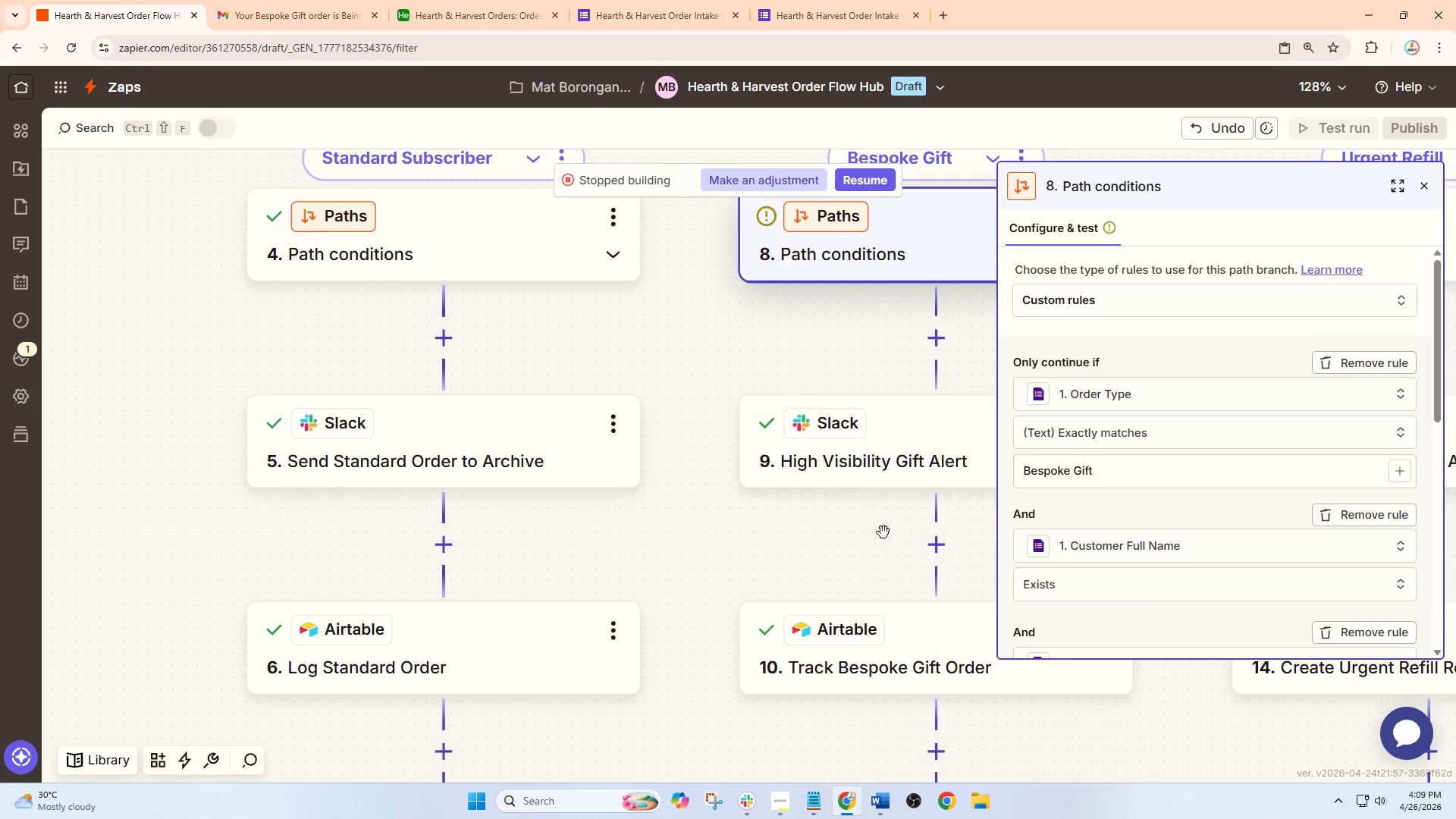 
scroll: coordinate [1141, 592], scroll_direction: down, amount: 16.0
 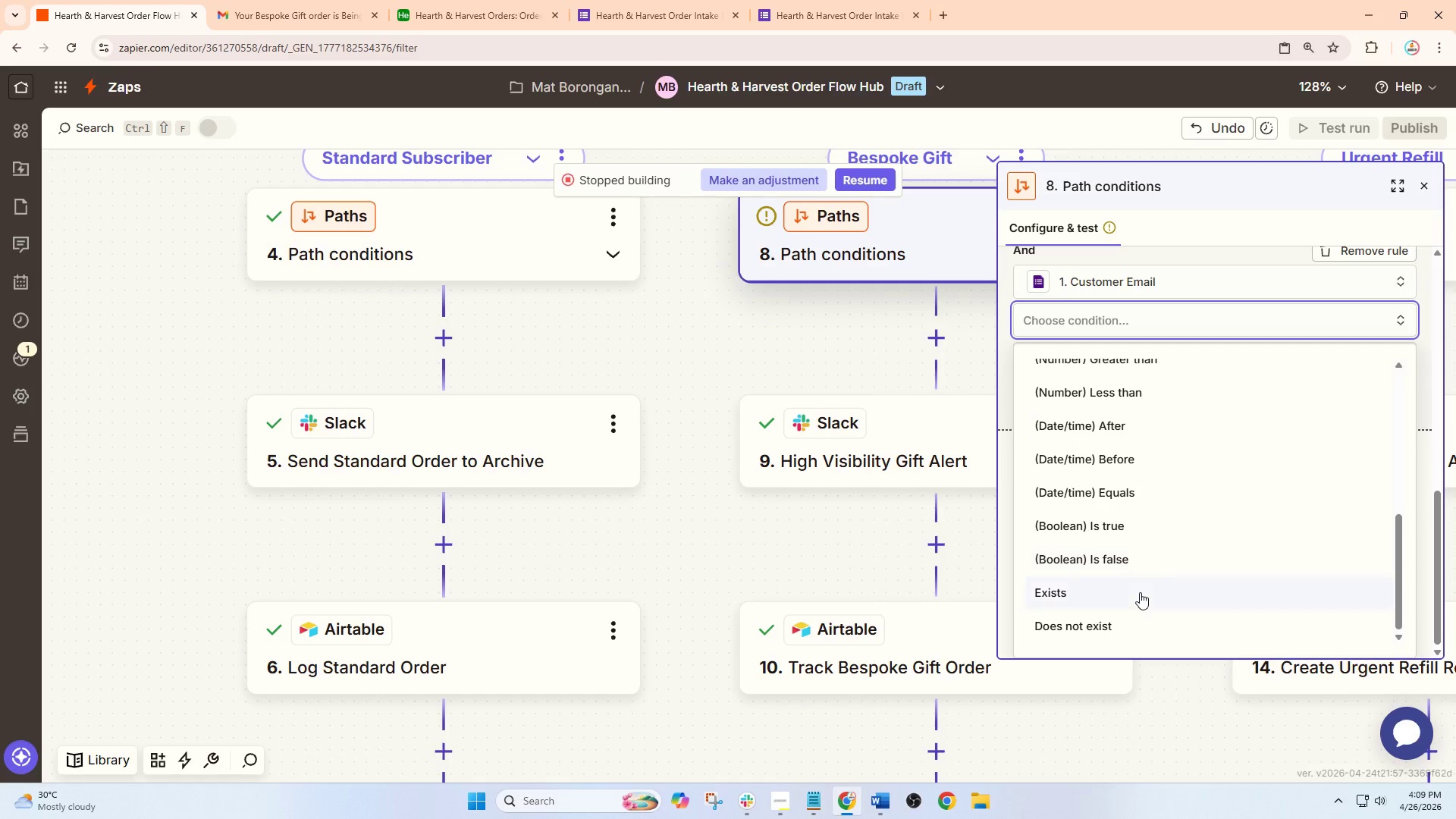 
left_click([1081, 453])
 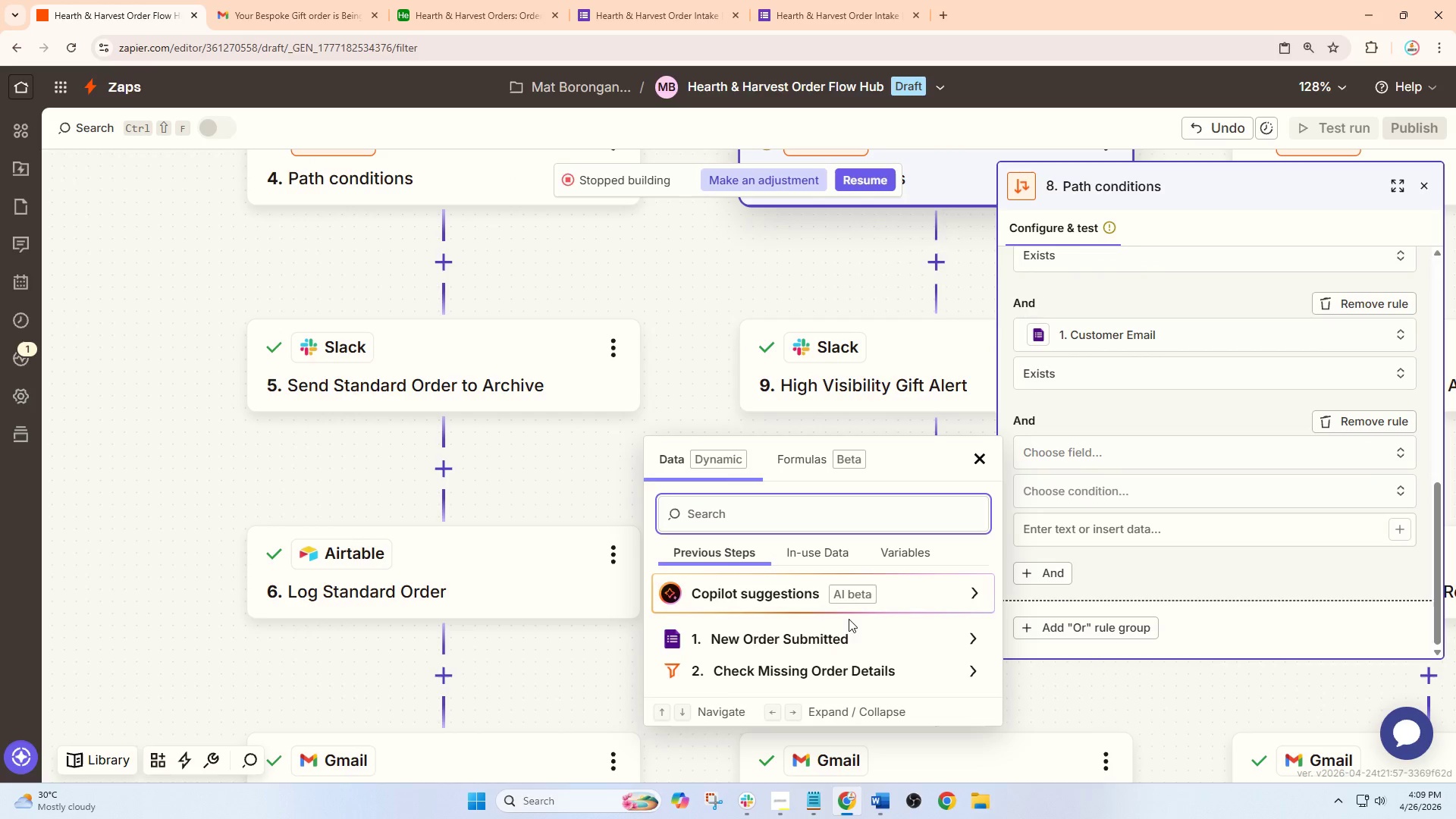 
scroll: coordinate [881, 535], scroll_direction: down, amount: 1.0
 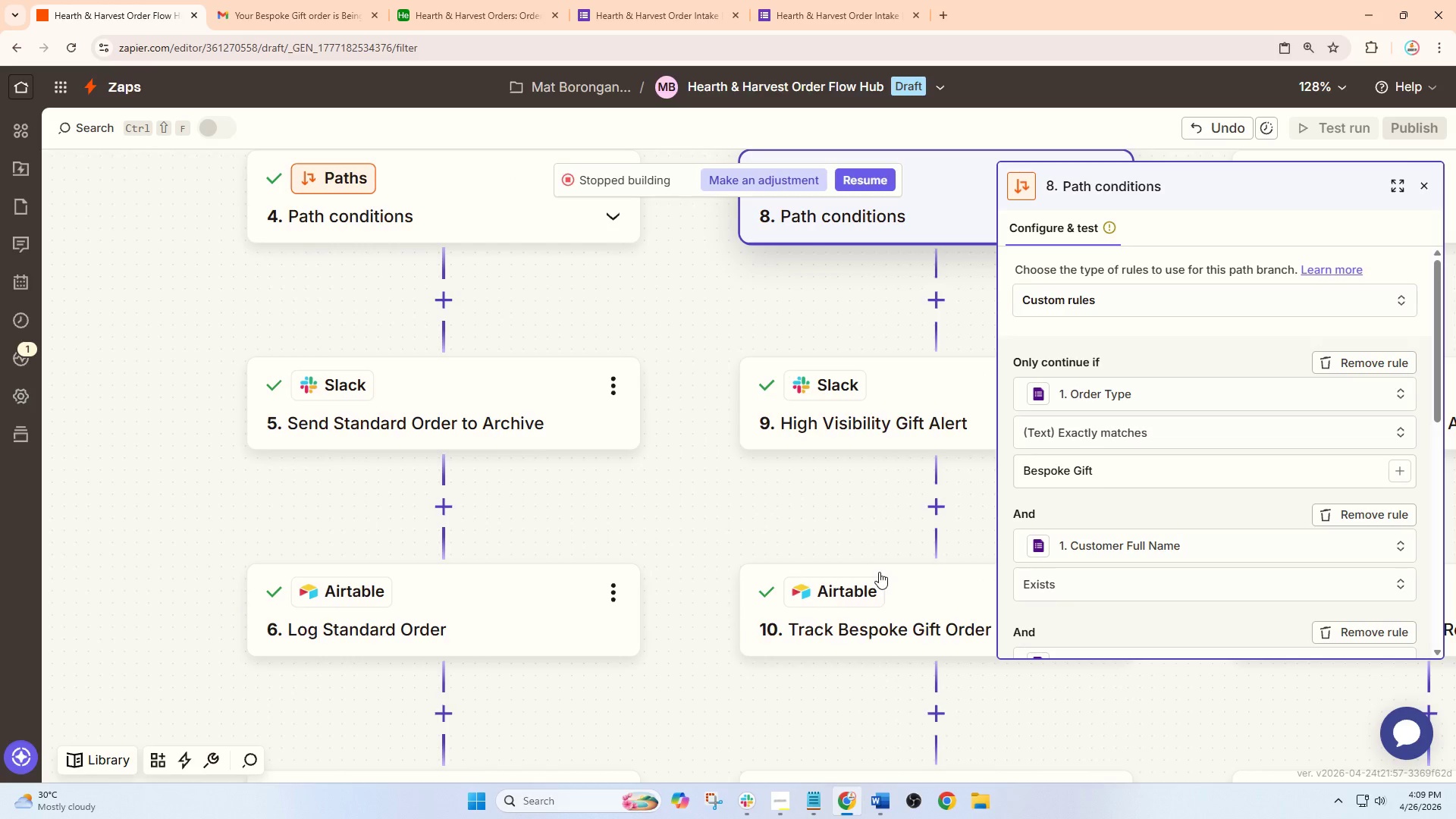 
left_click([830, 642])
 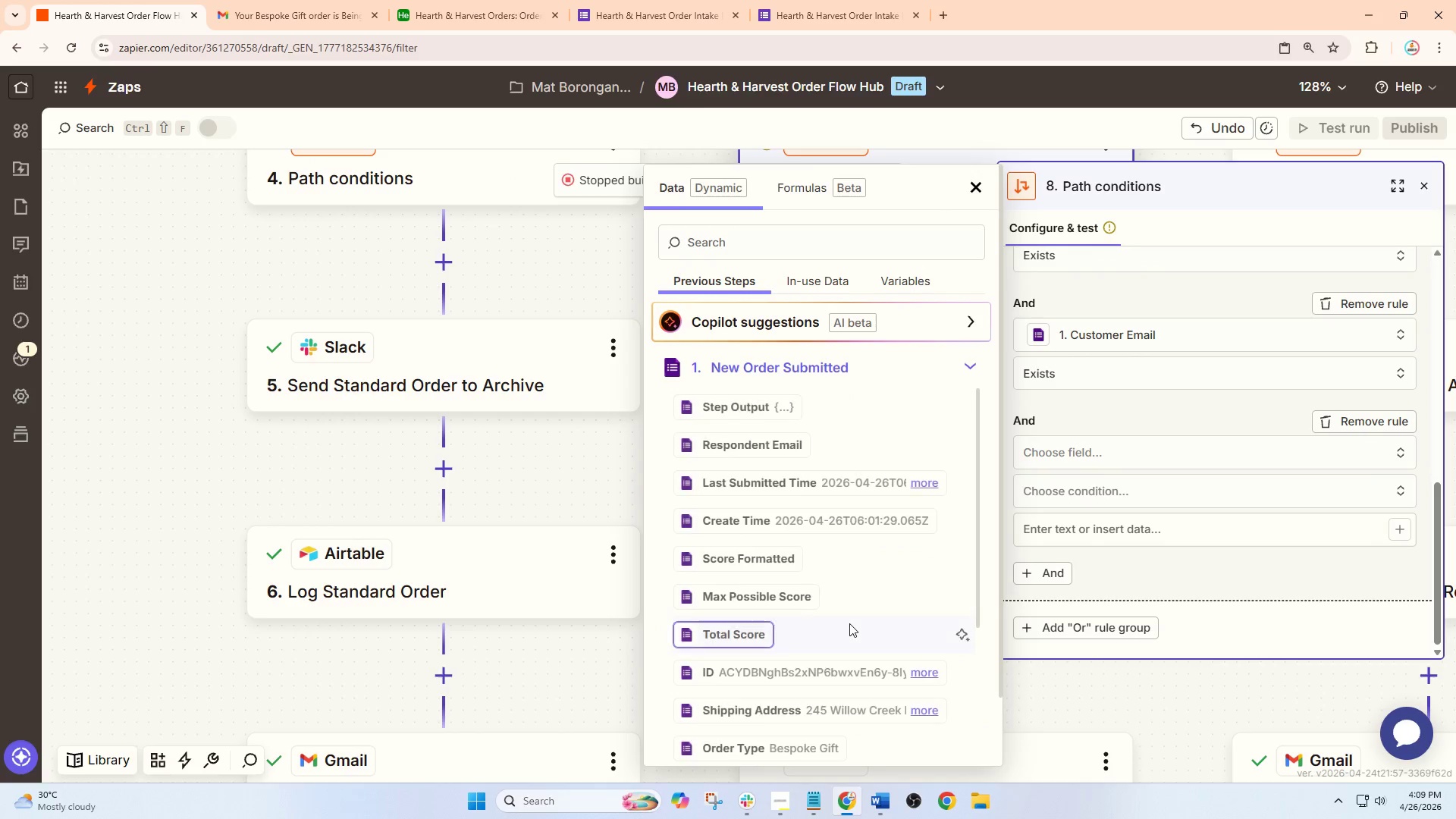 
scroll: coordinate [849, 623], scroll_direction: down, amount: 13.0
 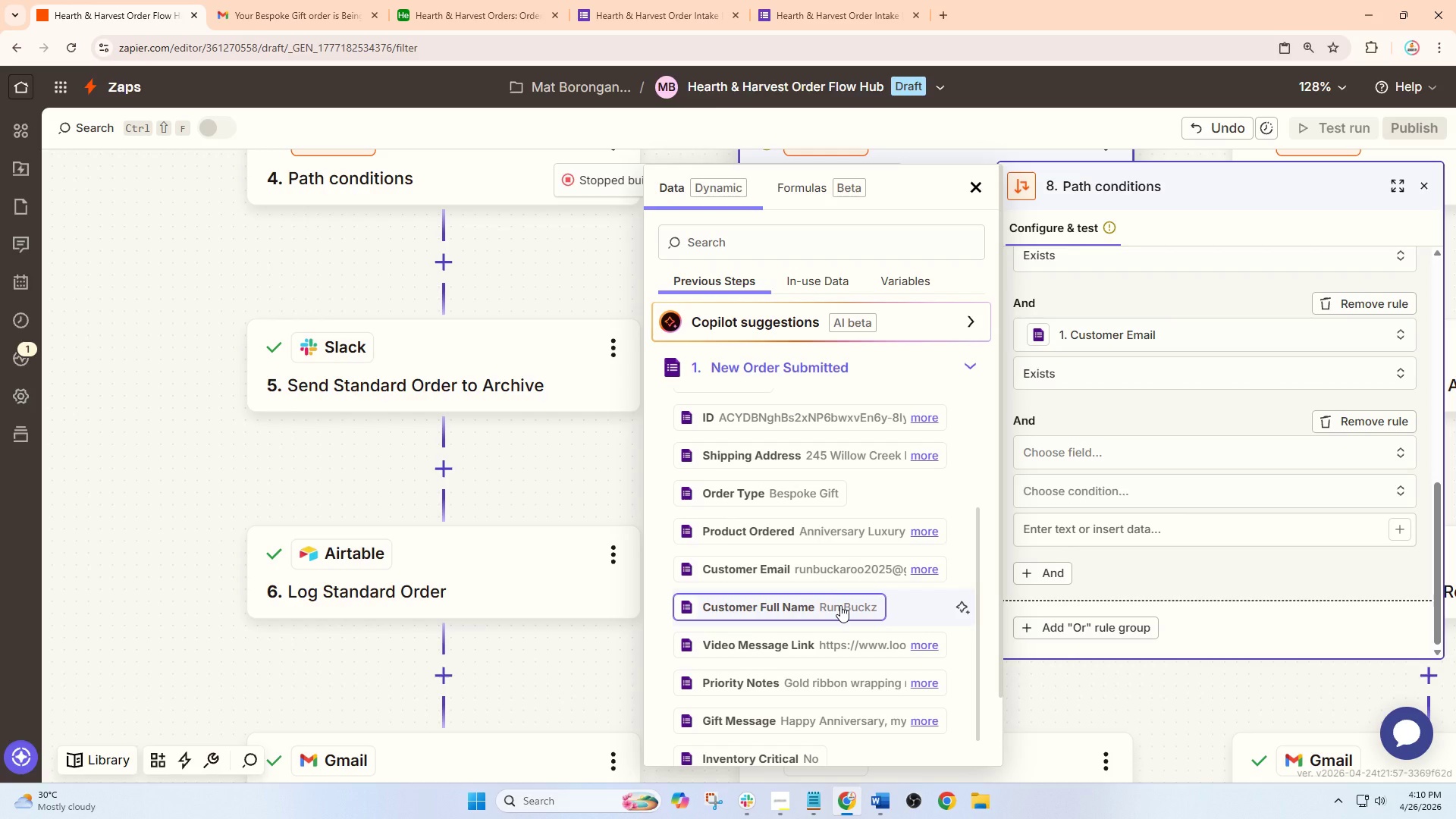 
wait(5.31)
 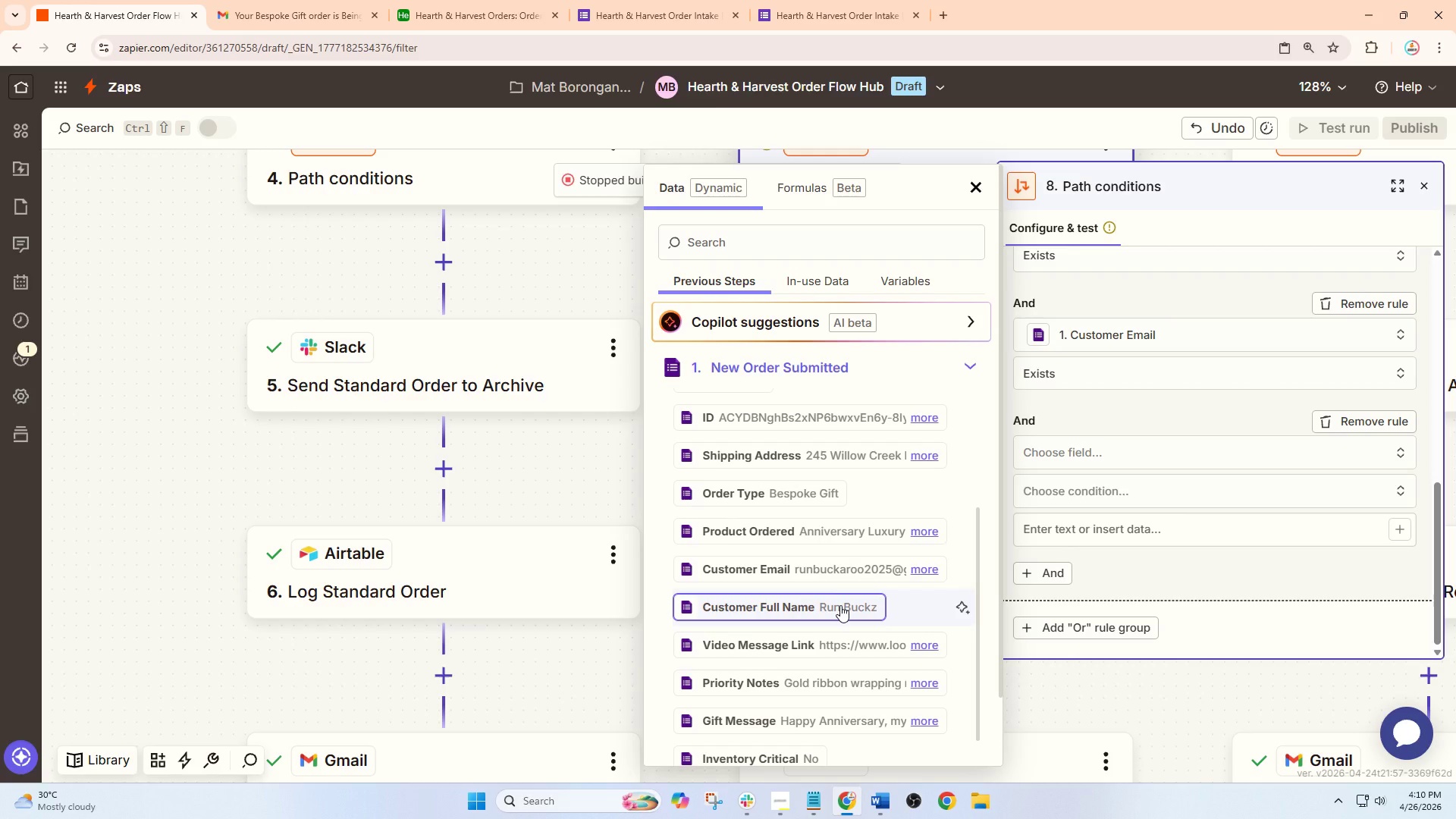 
scroll: coordinate [841, 694], scroll_direction: down, amount: 3.0
 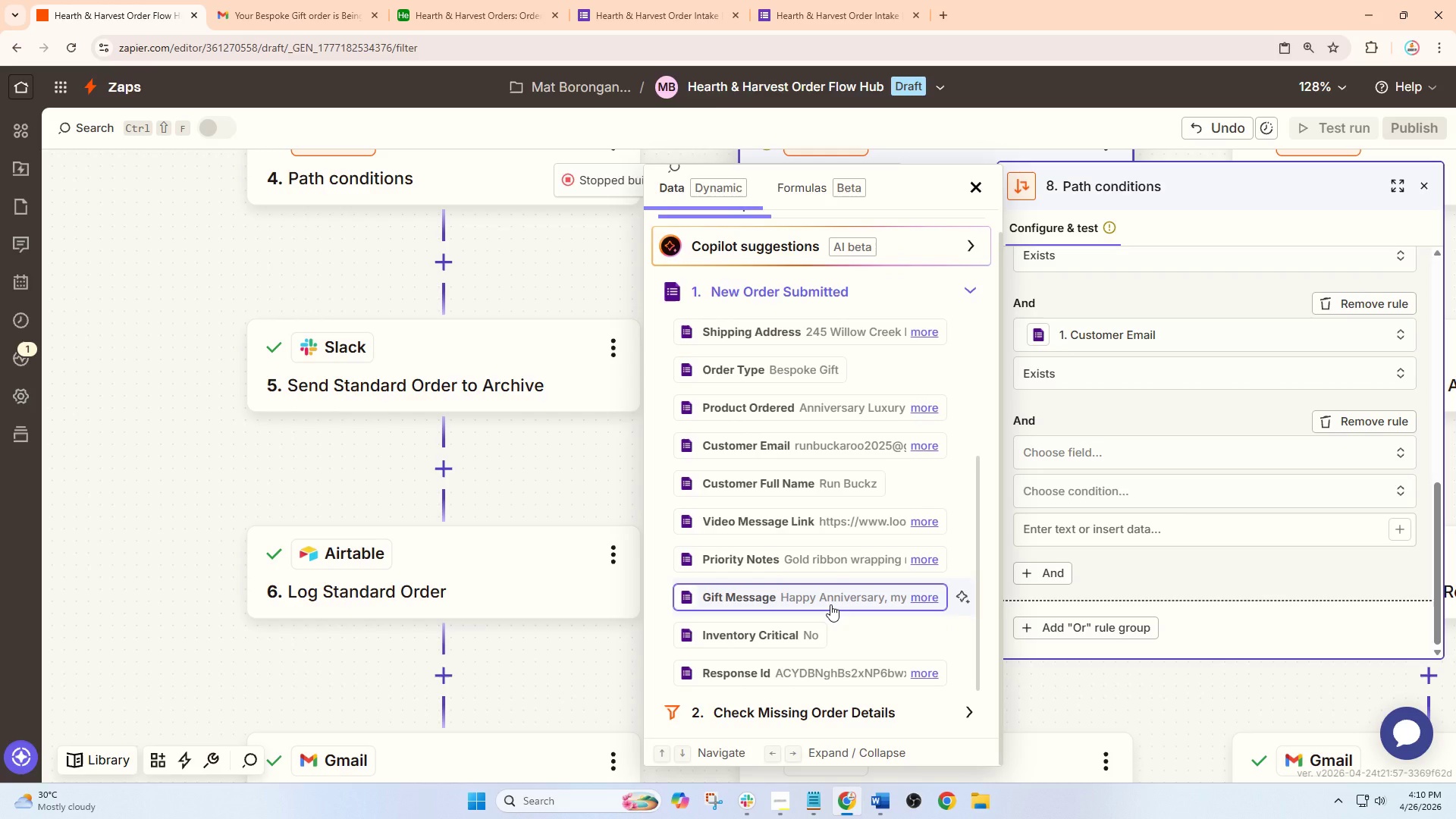 
left_click([829, 602])
 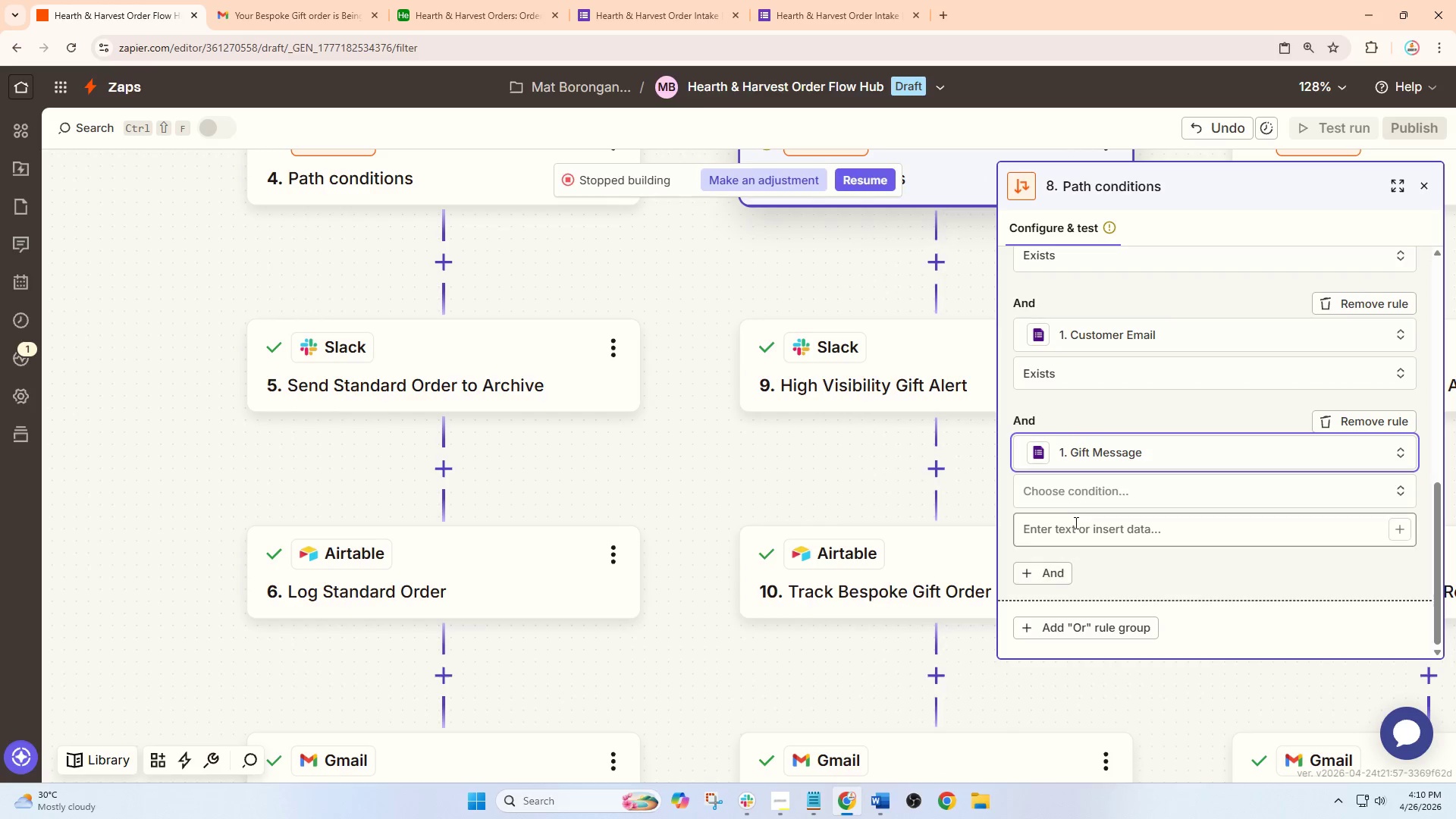 
left_click([1095, 494])
 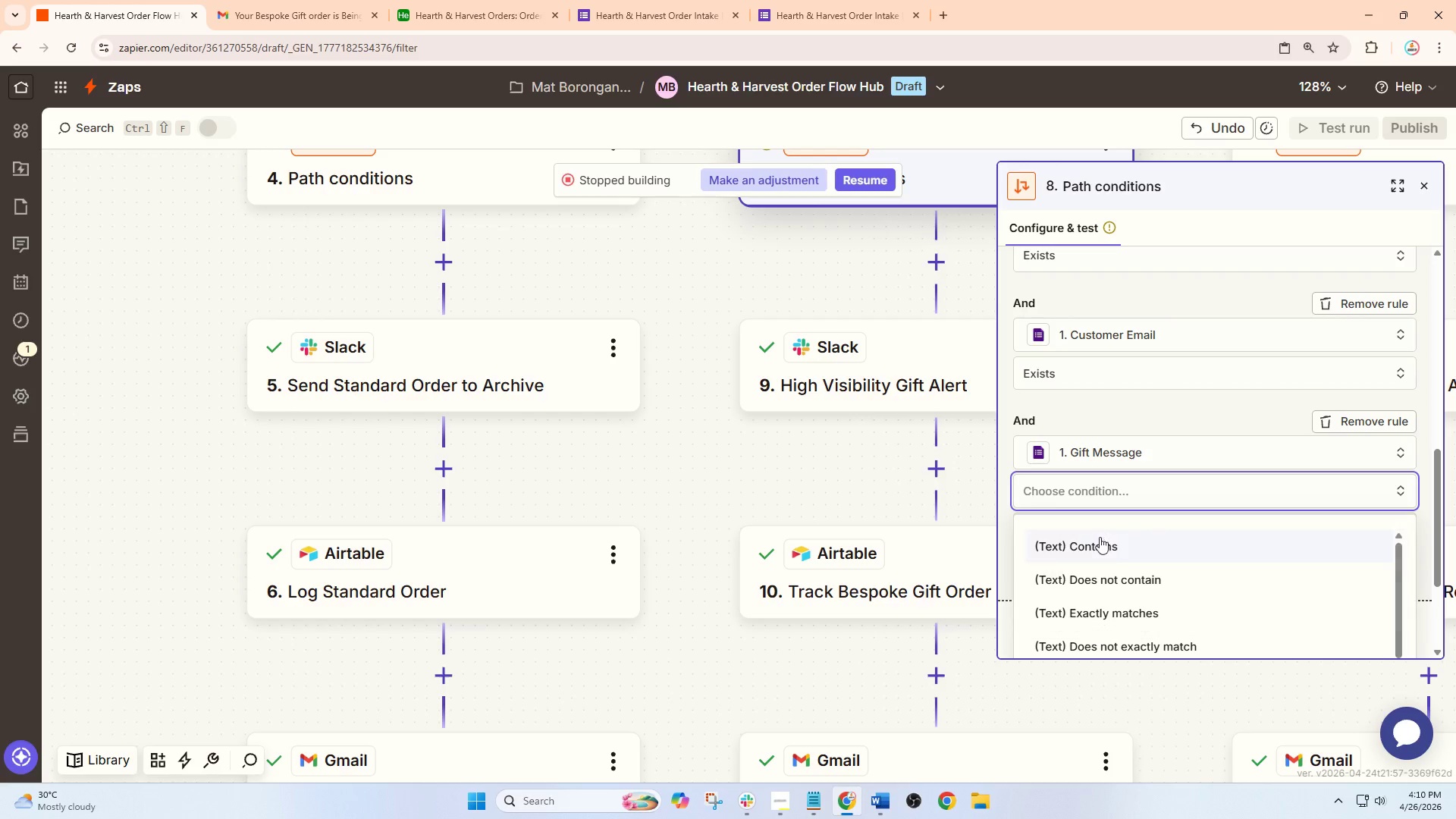 
left_click([1081, 597])
 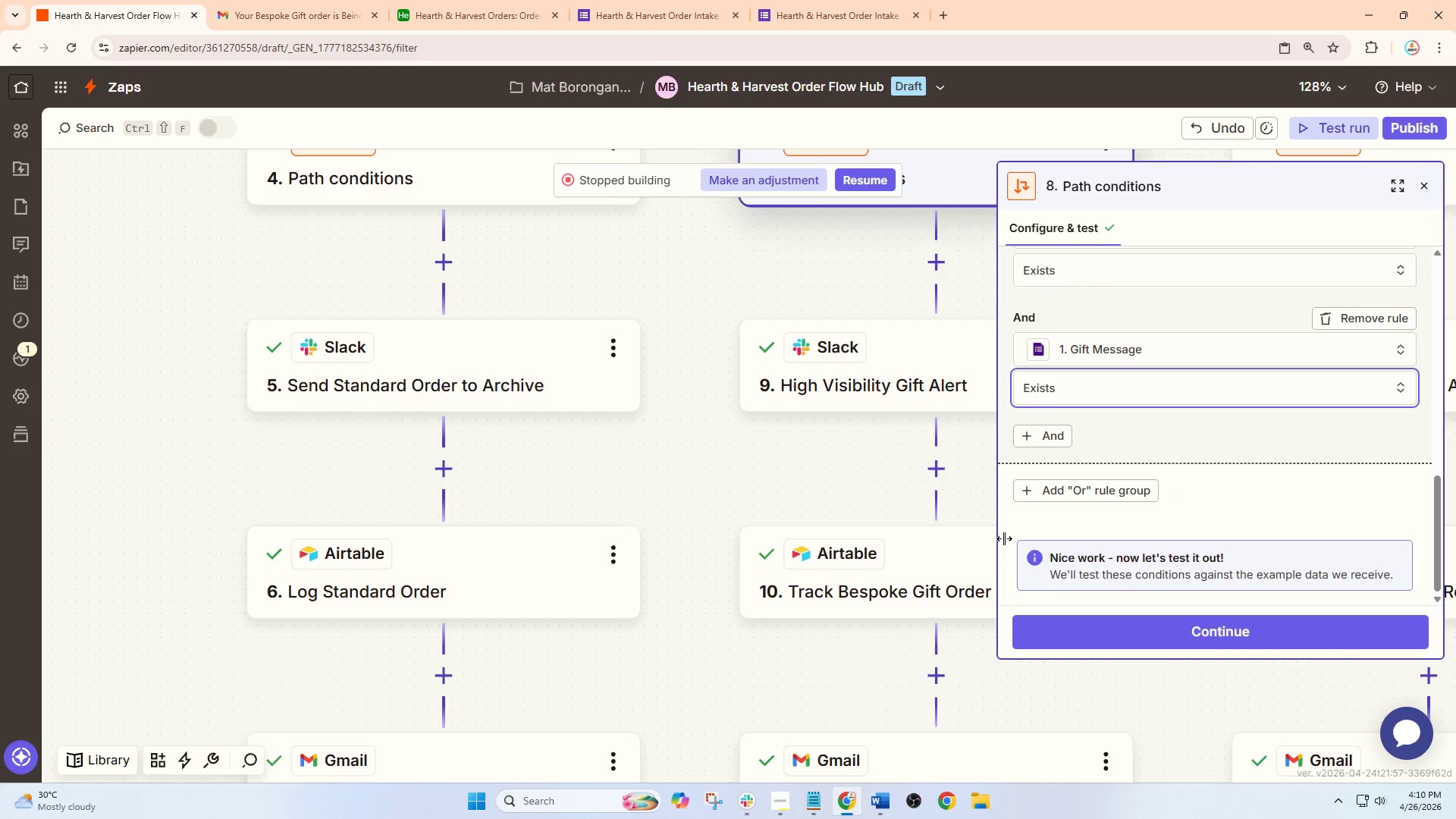 
left_click_drag(start_coordinate=[828, 413], to_coordinate=[573, 469])
 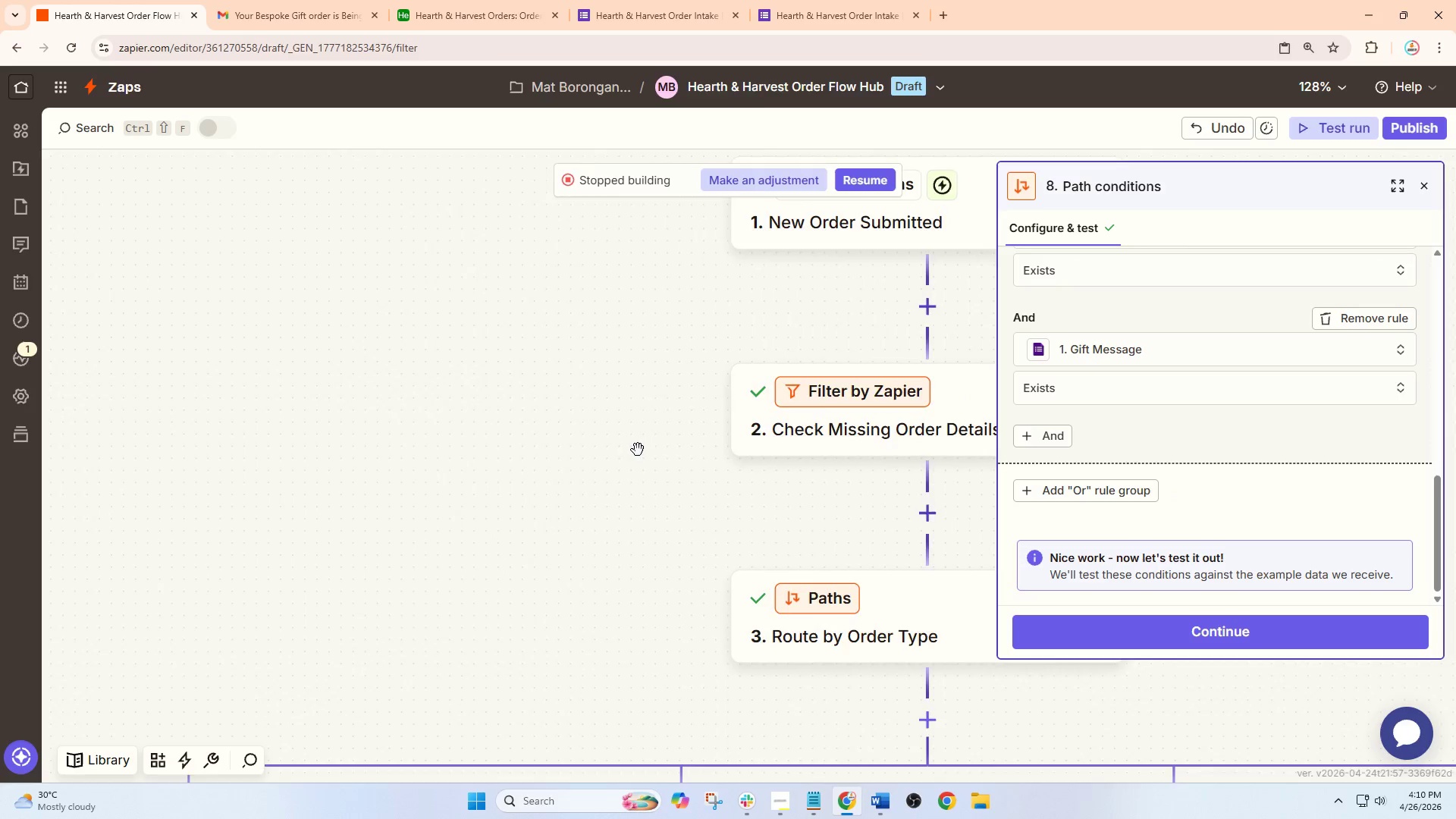 
left_click_drag(start_coordinate=[638, 450], to_coordinate=[548, 490])
 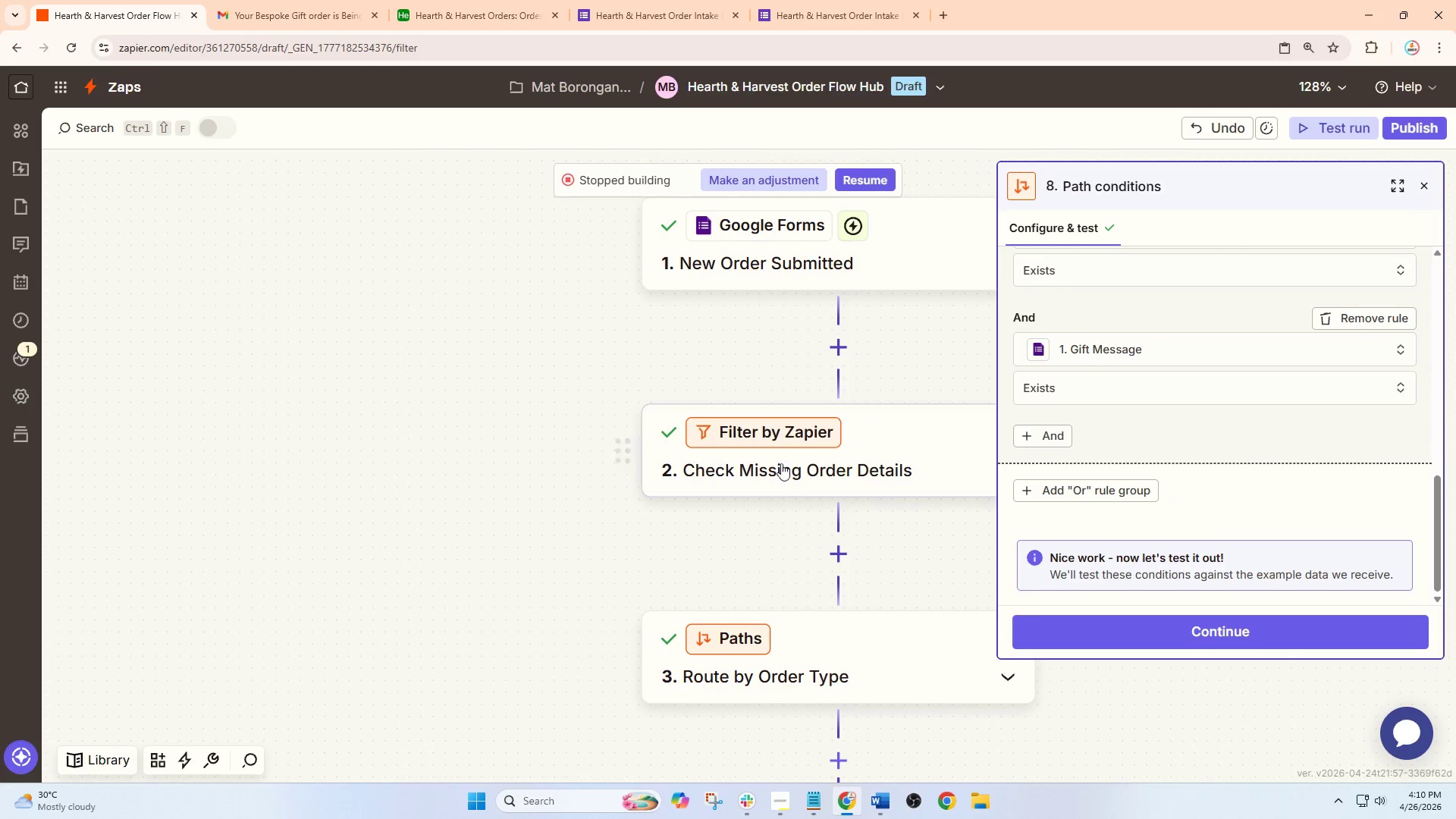 
double_click([806, 463])
 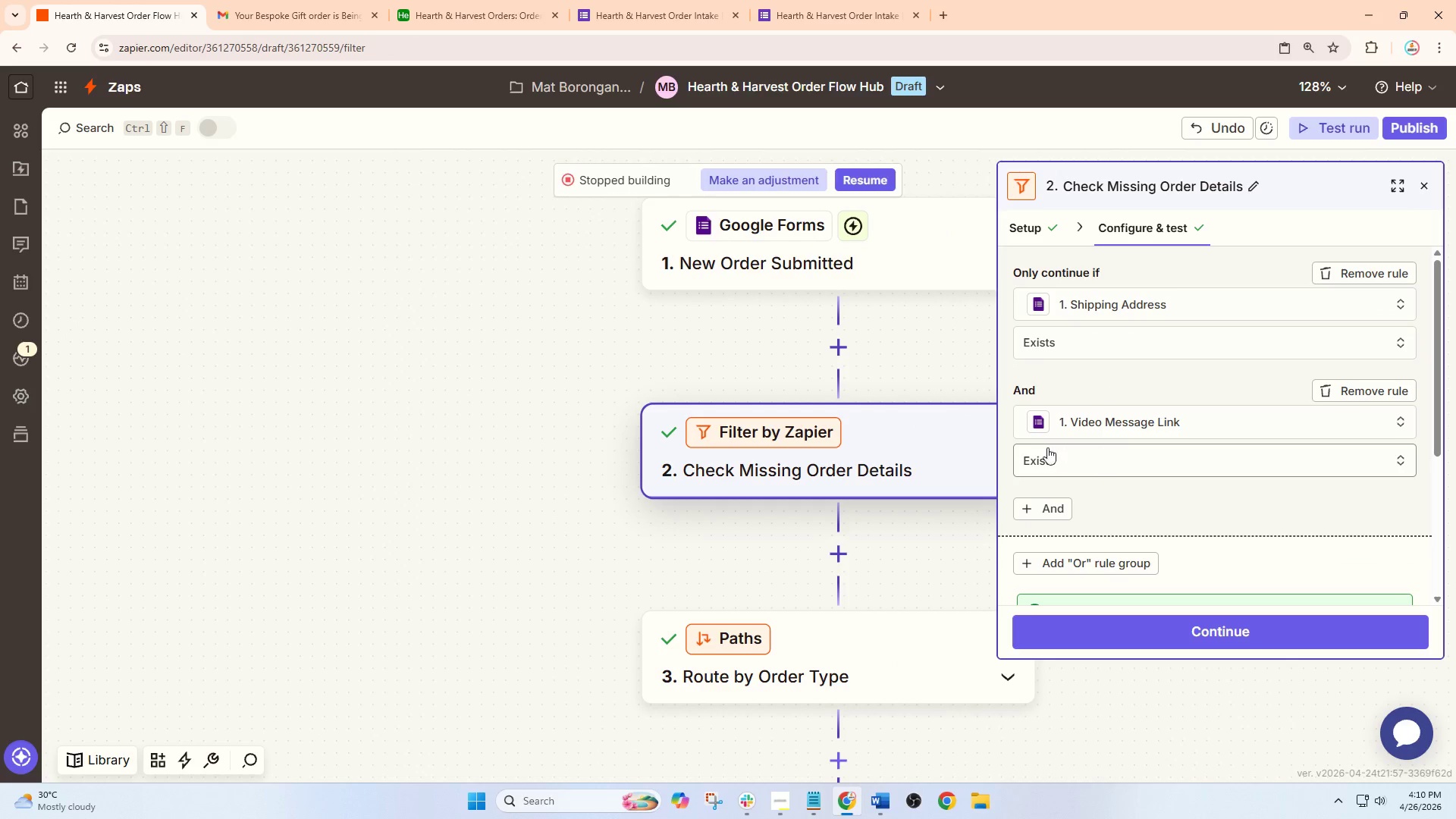 
scroll: coordinate [1132, 596], scroll_direction: down, amount: 13.0
 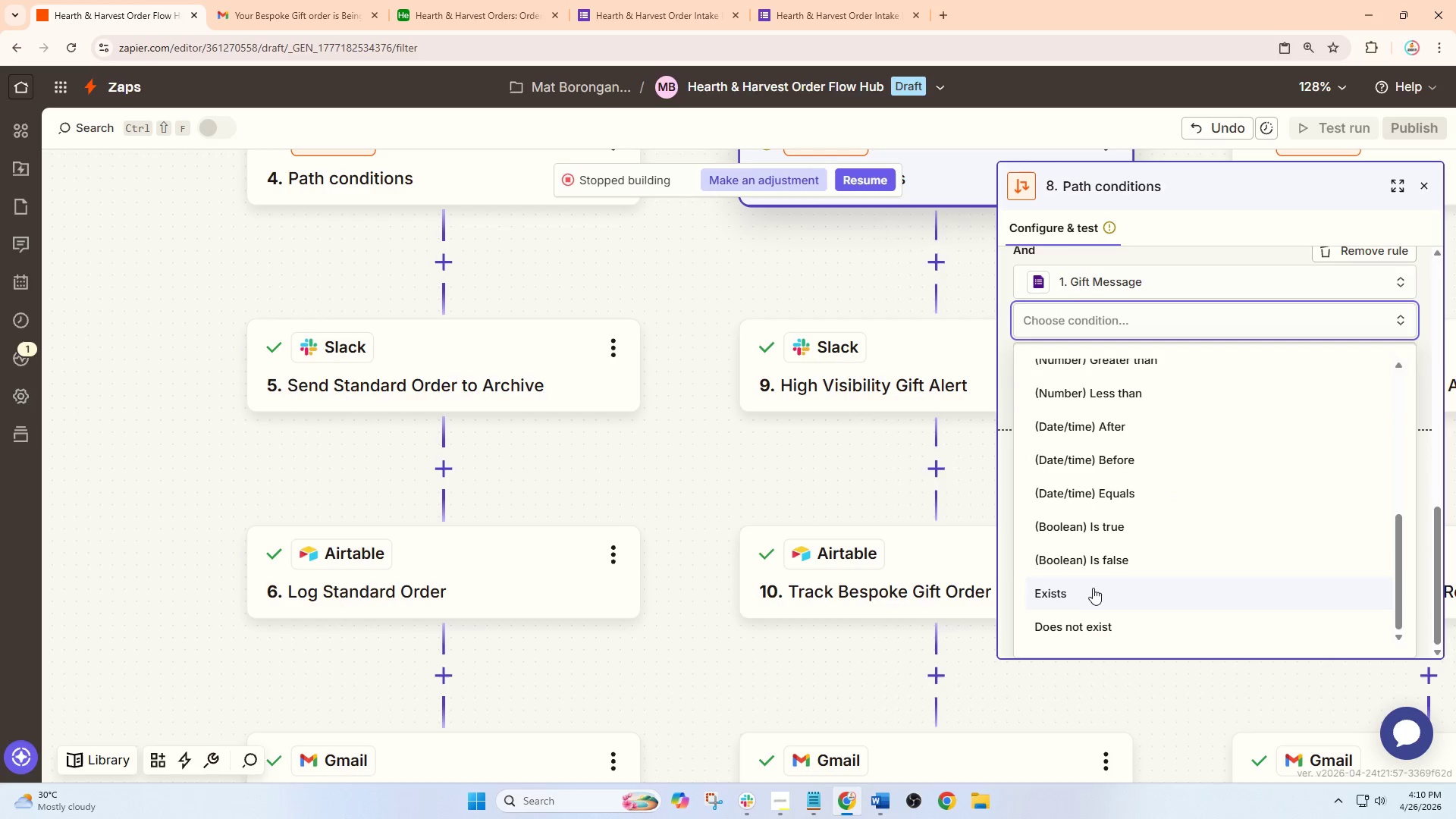 
left_click_drag(start_coordinate=[752, 381], to_coordinate=[884, 202])
 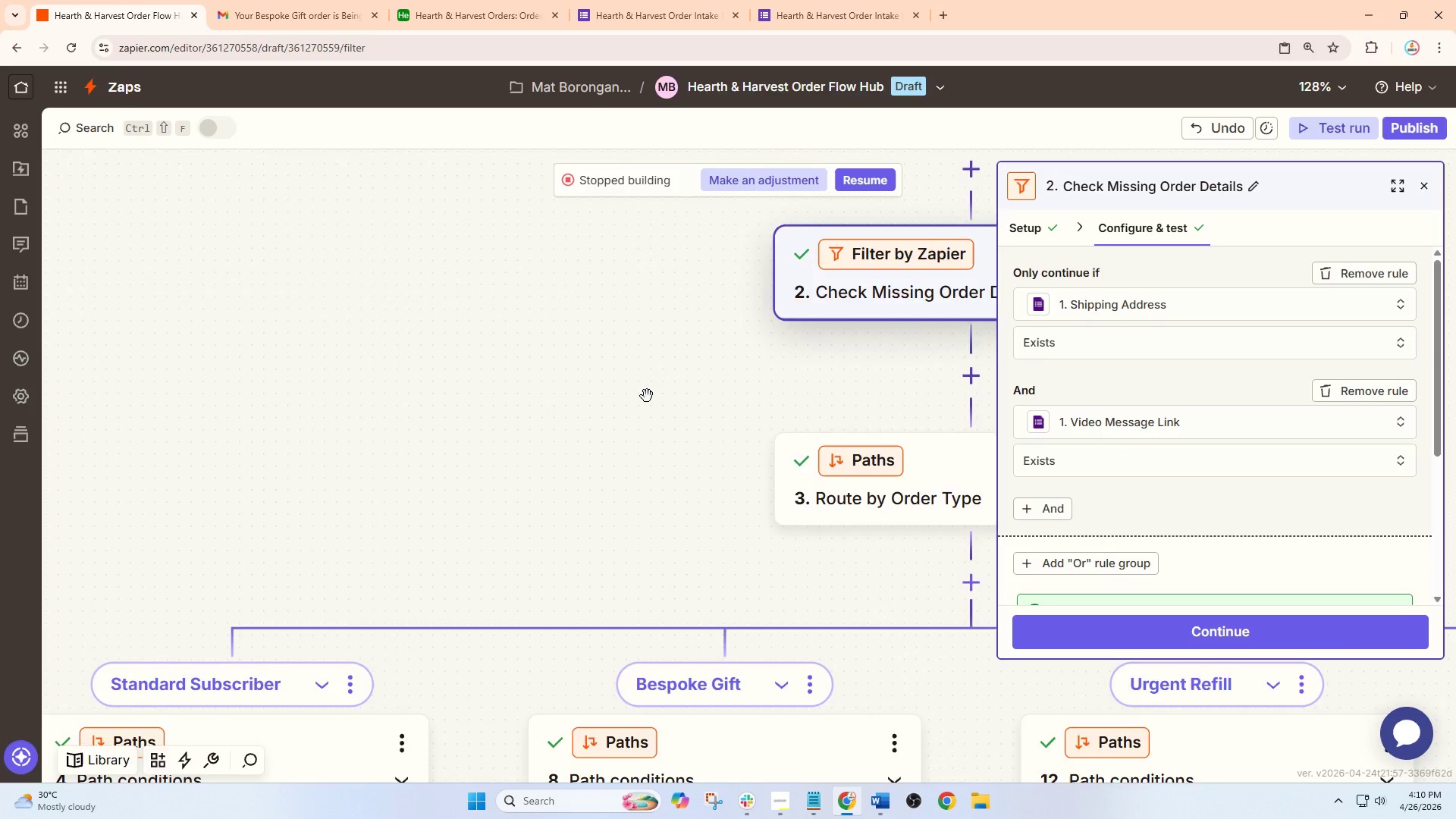 
scroll: coordinate [911, 407], scroll_direction: up, amount: 18.0
 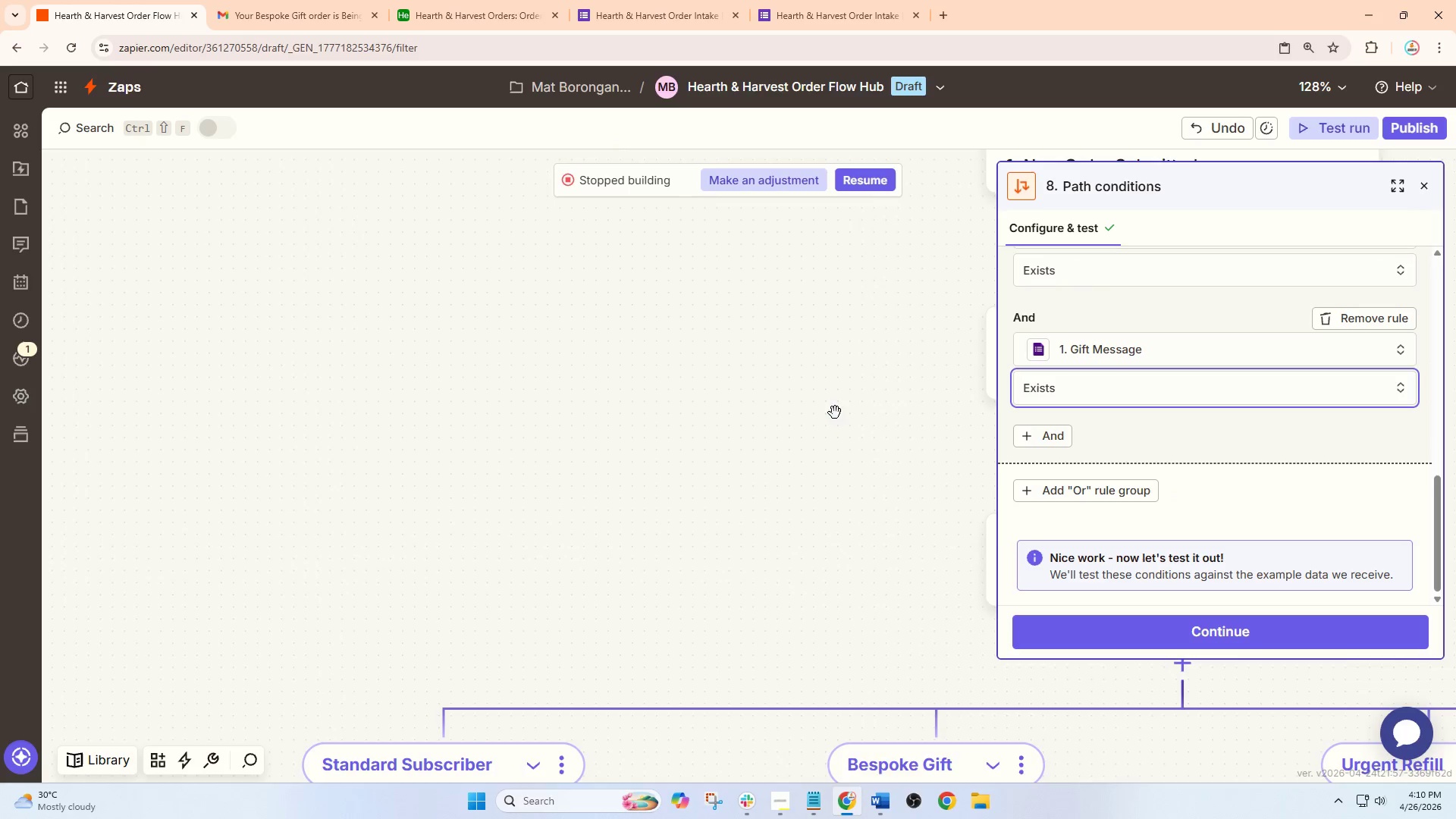 
left_click_drag(start_coordinate=[651, 395], to_coordinate=[891, 231])
 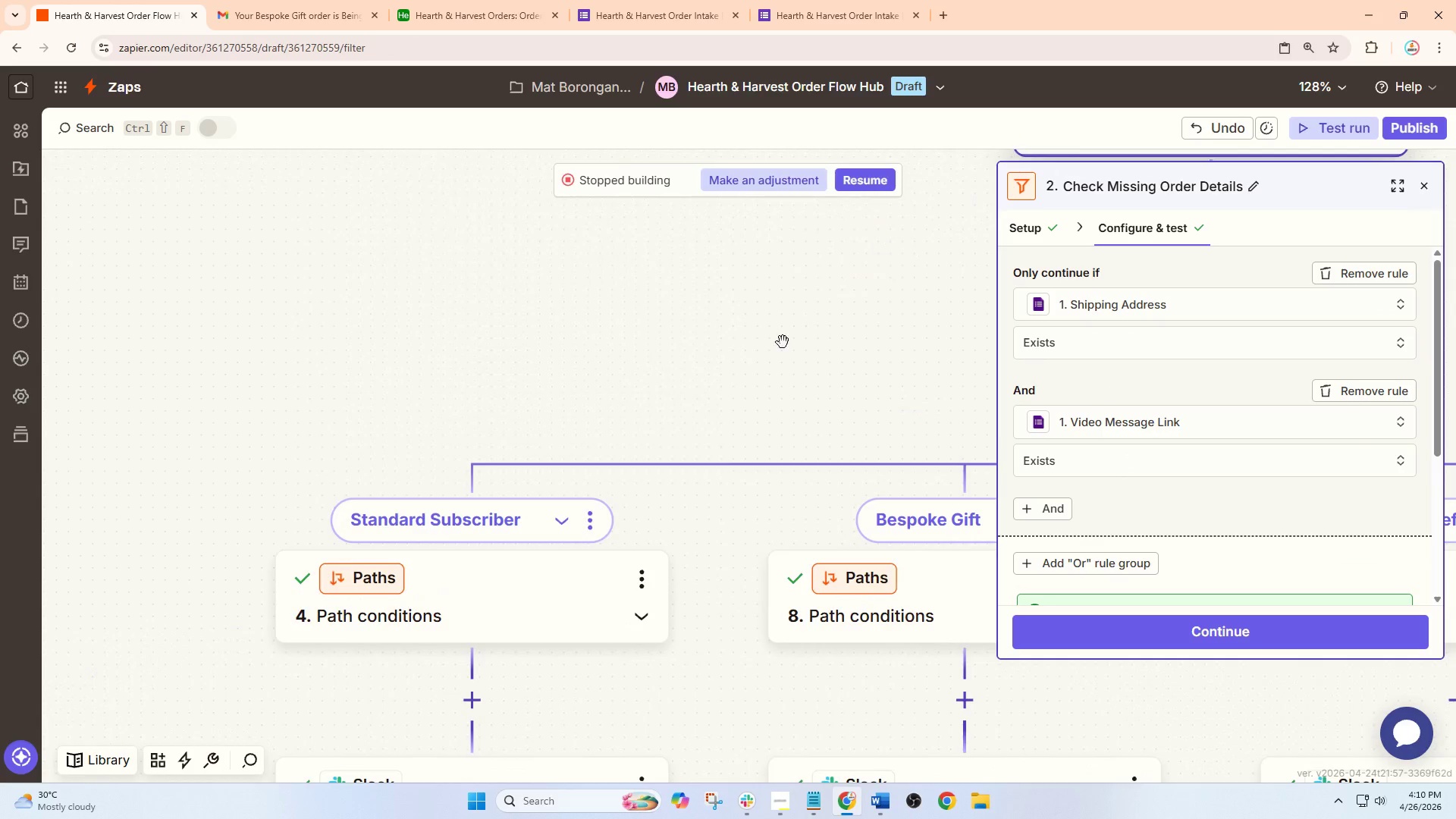 
left_click_drag(start_coordinate=[790, 330], to_coordinate=[989, 209])
 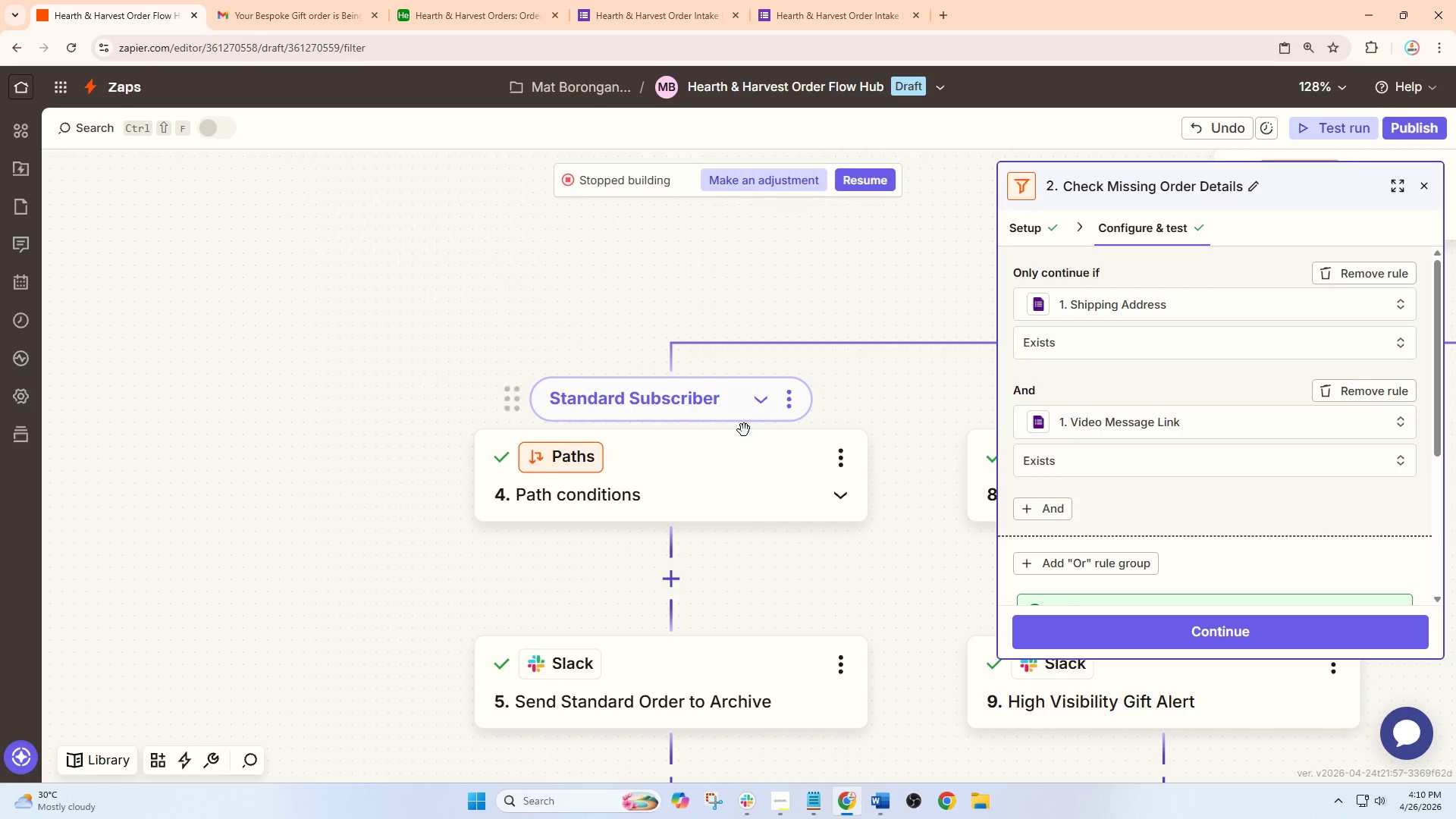 
left_click([706, 466])
 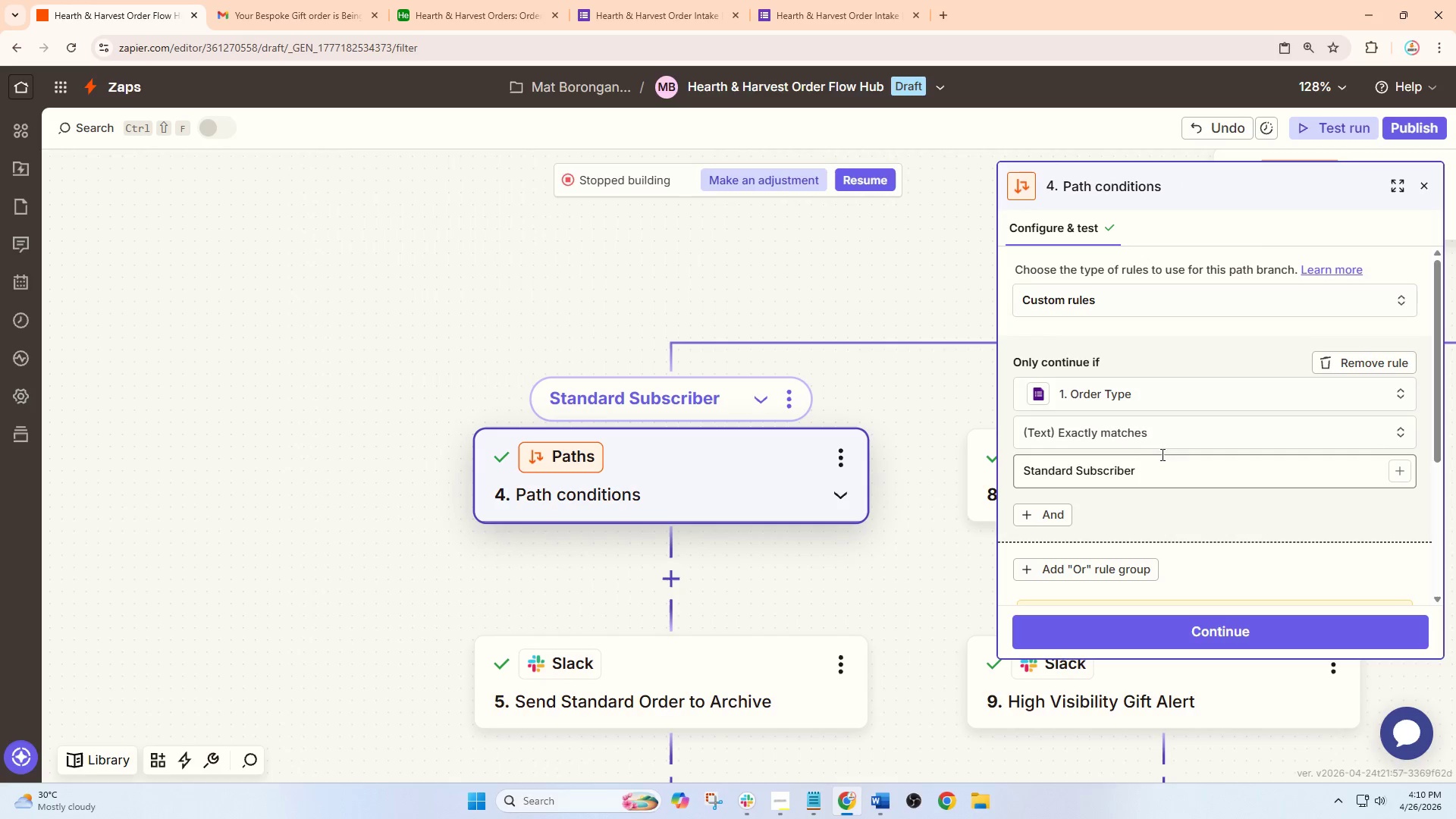 
wait(7.55)
 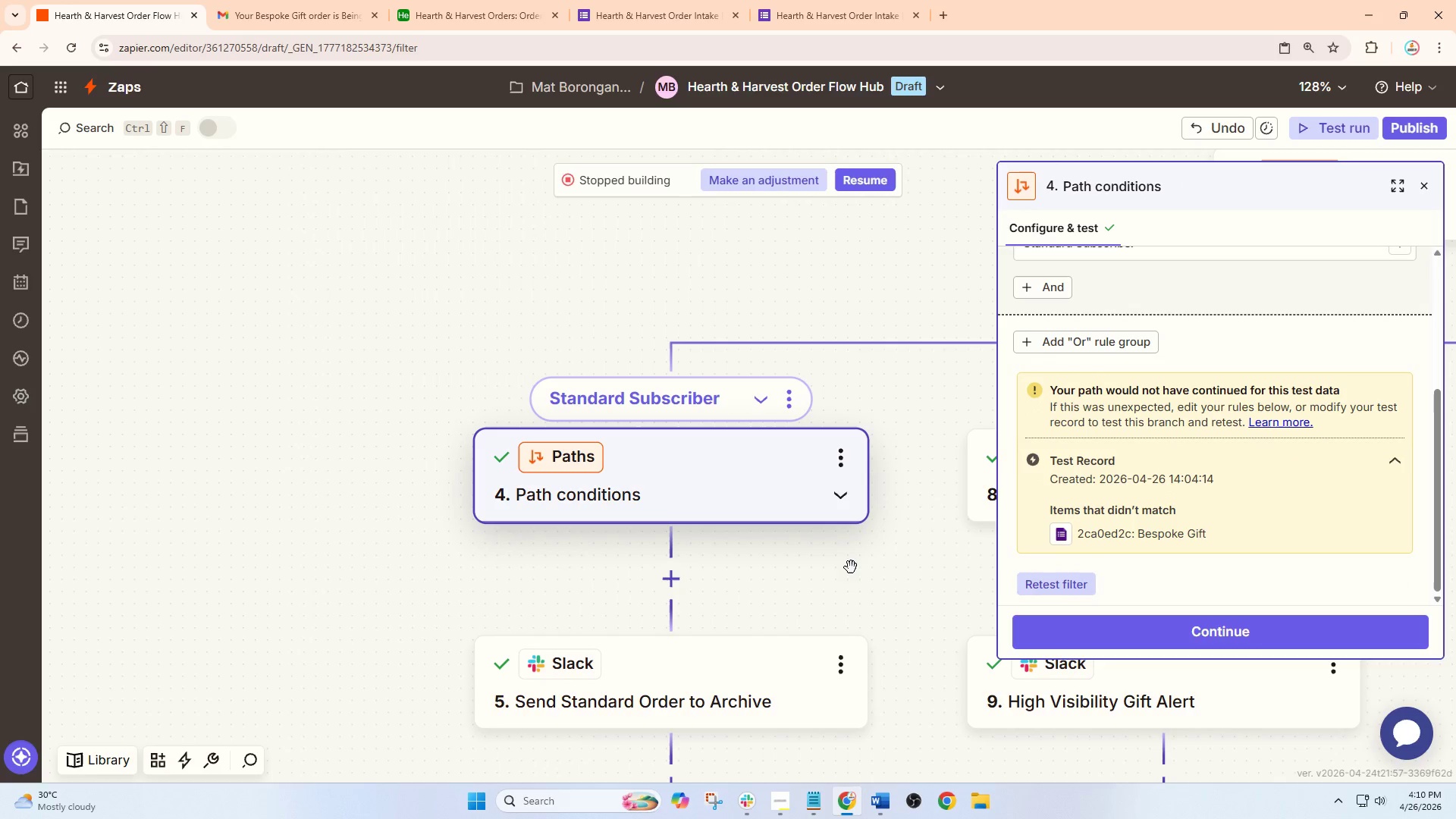 
left_click([886, 552])
 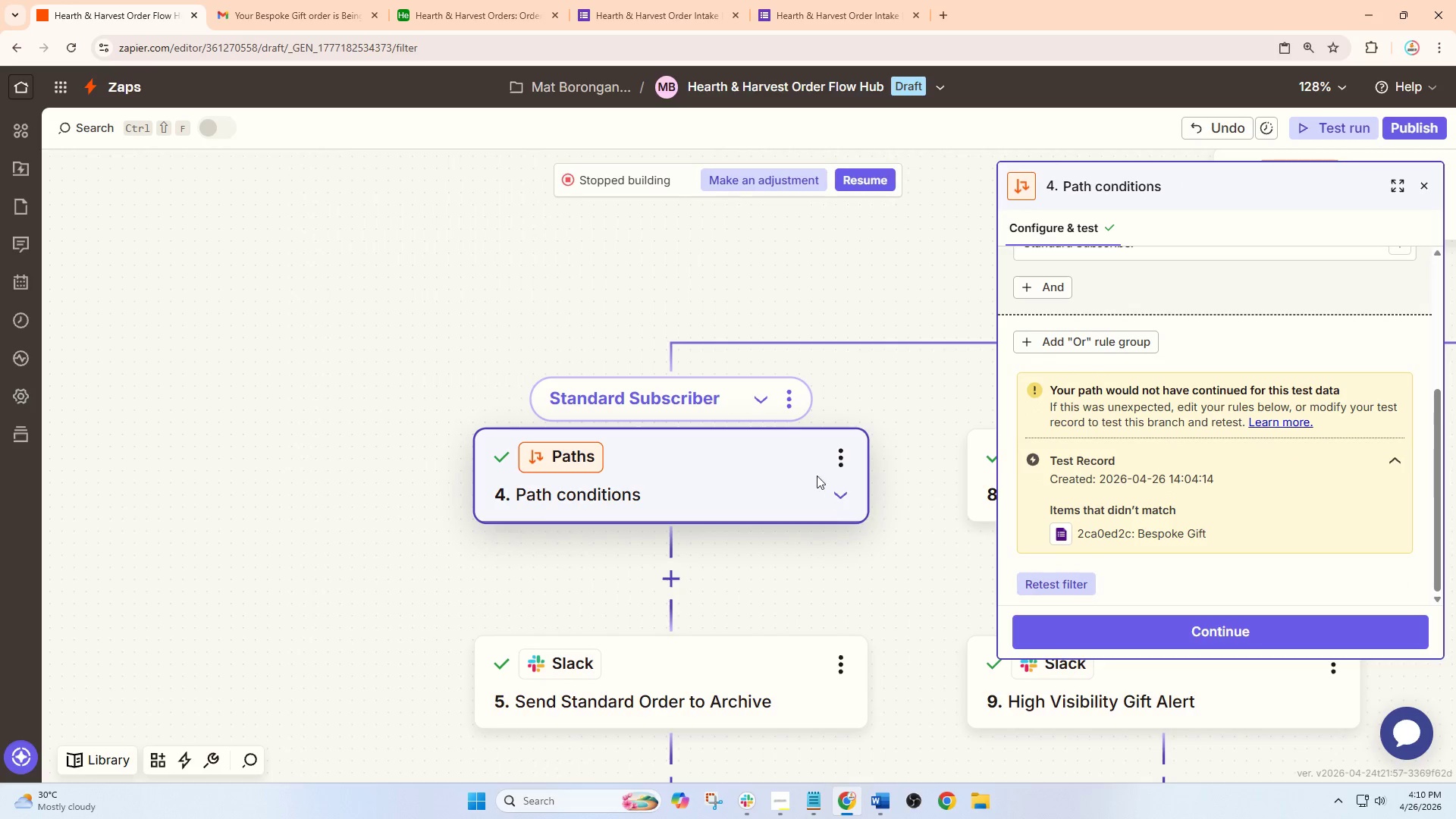 
scroll: coordinate [1159, 451], scroll_direction: up, amount: 5.0
 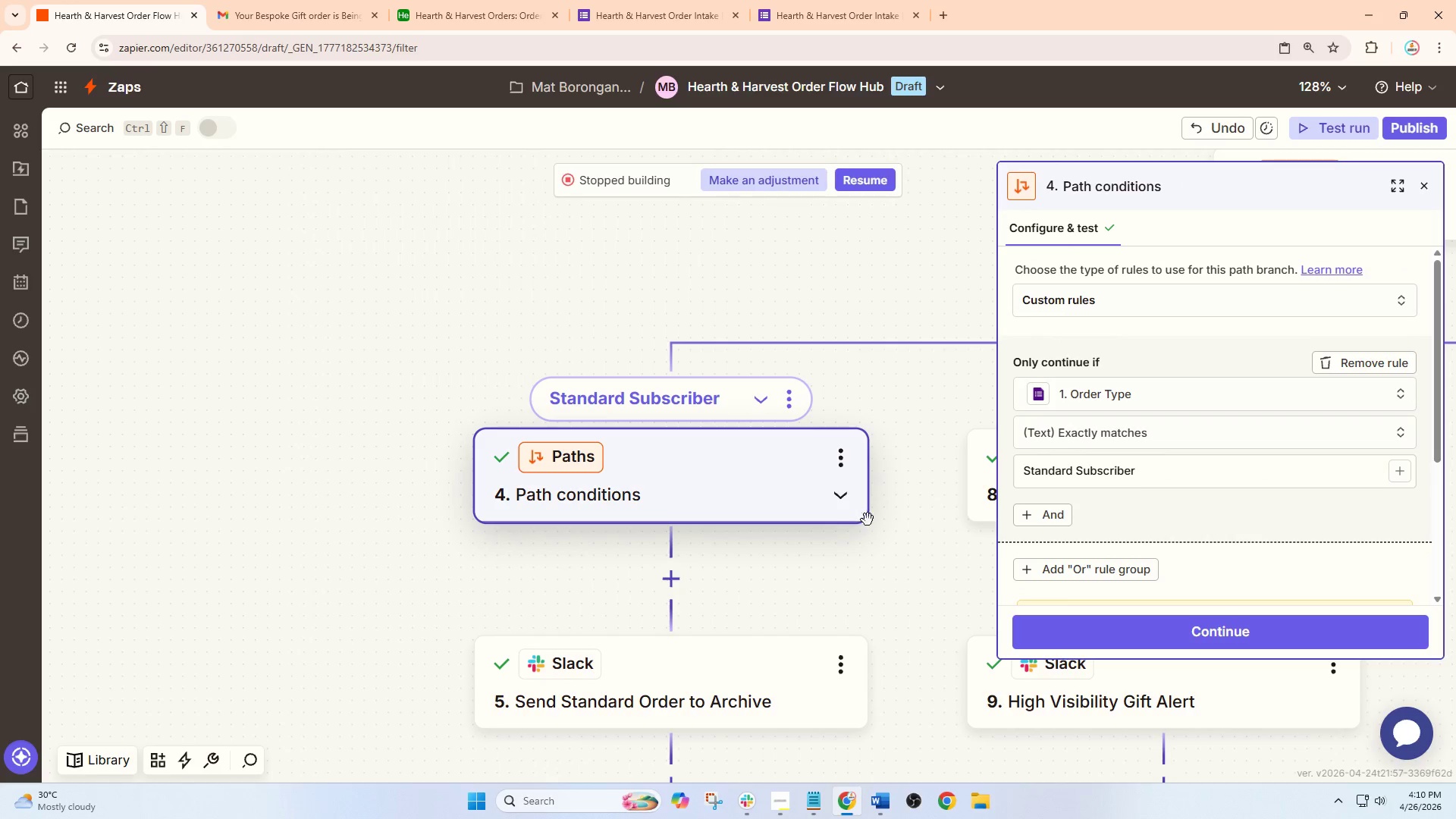 
double_click([814, 468])
 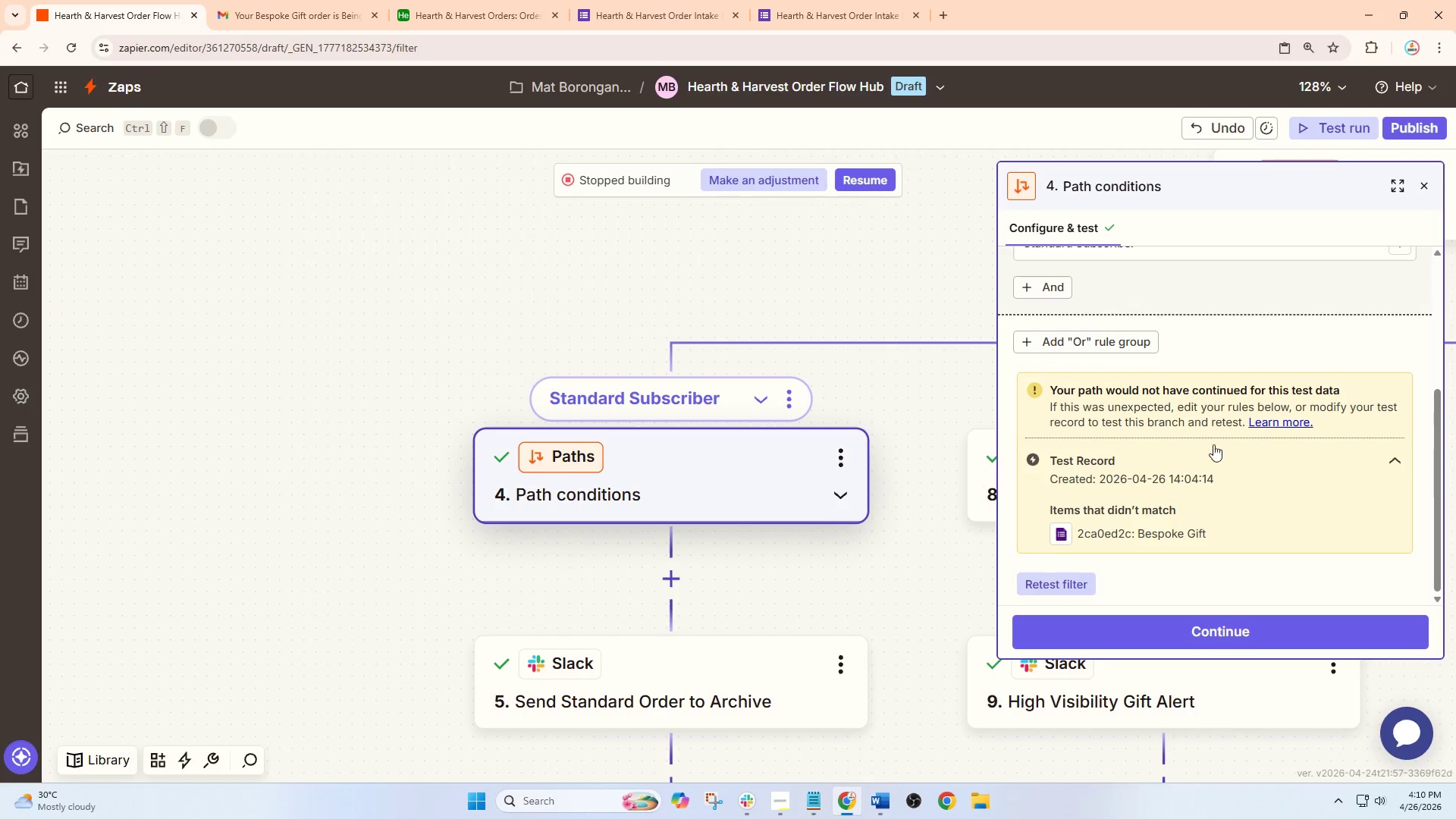 
left_click([1427, 180])
 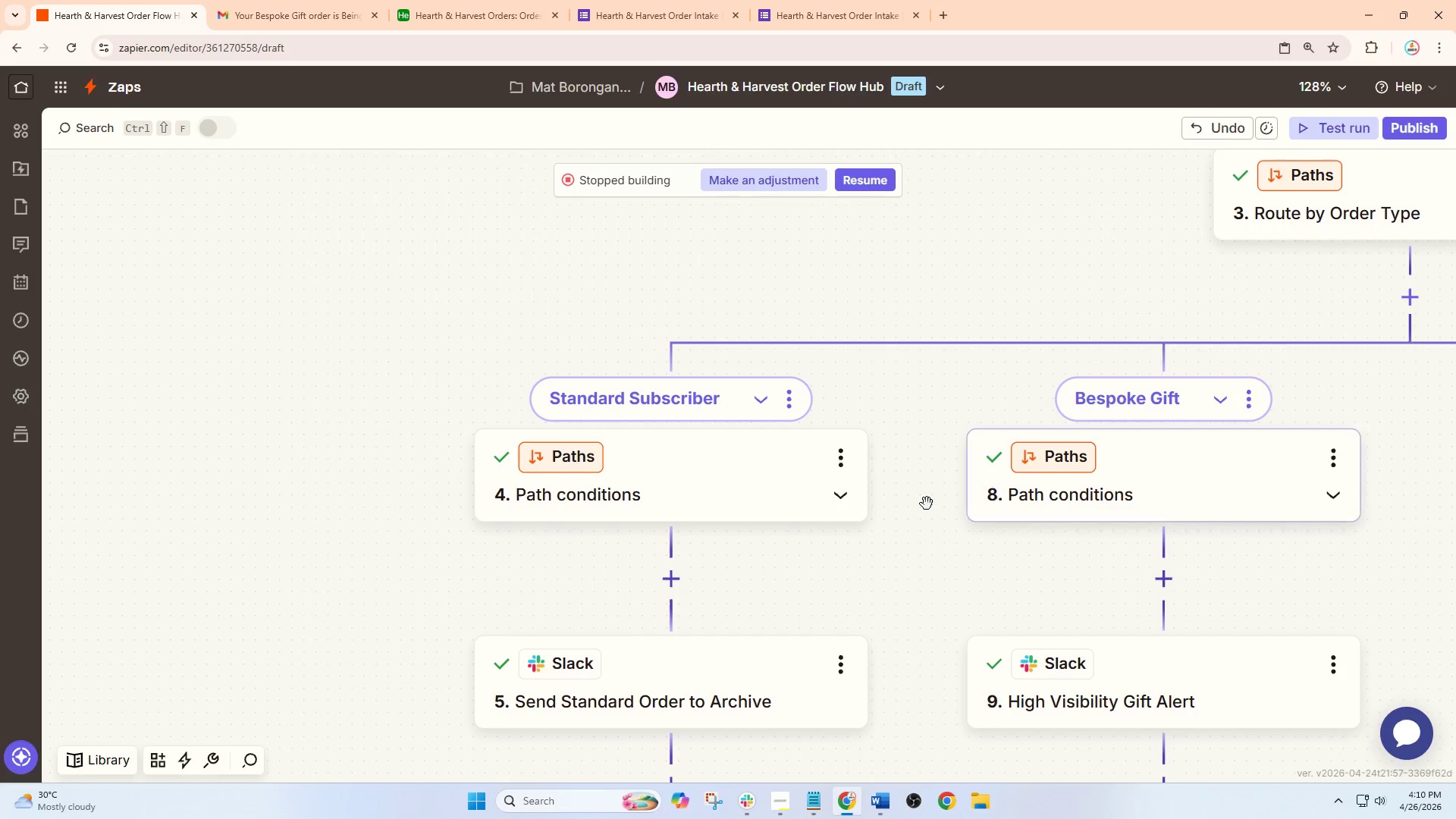 
left_click_drag(start_coordinate=[842, 529], to_coordinate=[924, 453])
 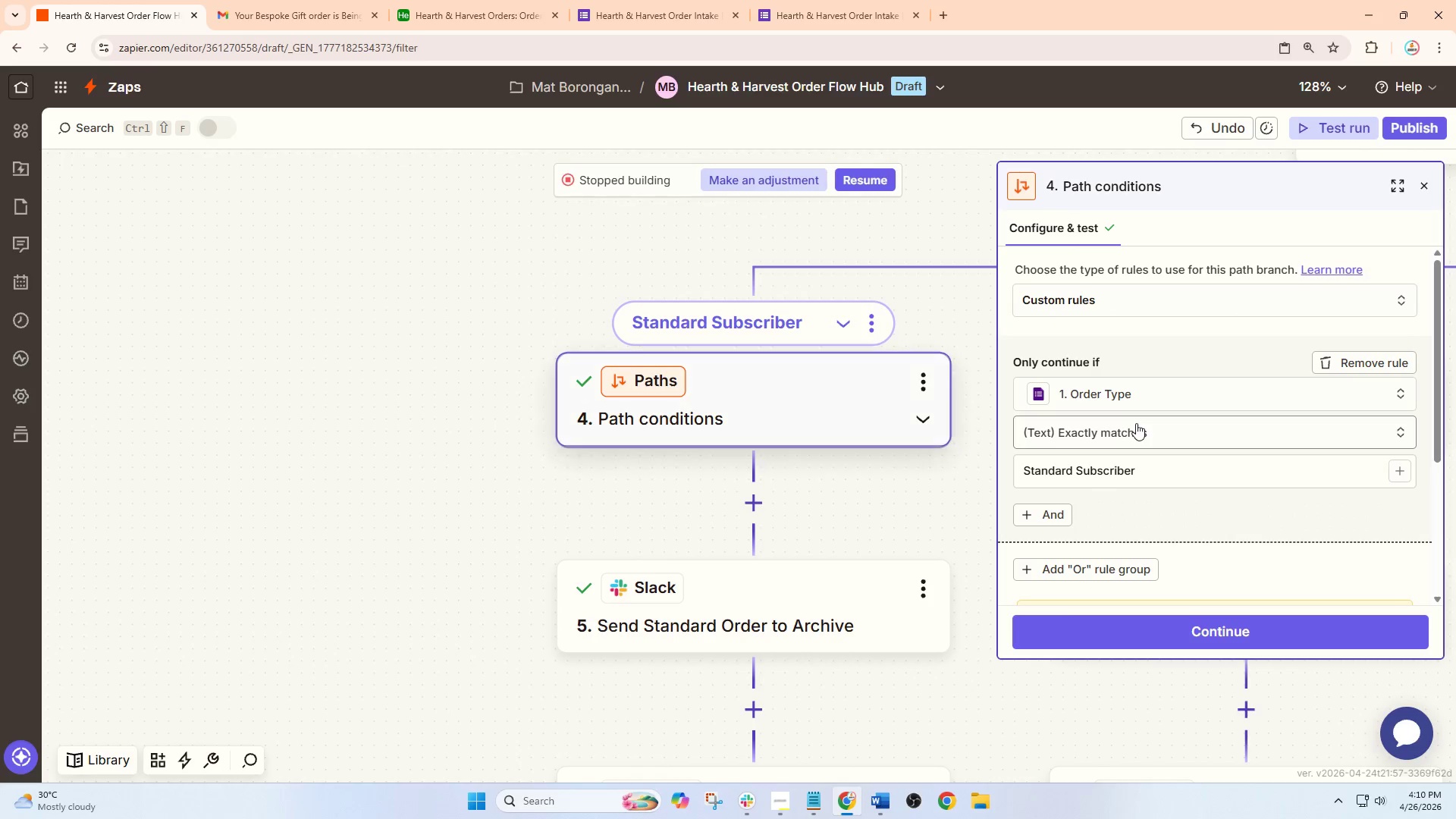 
scroll: coordinate [1215, 451], scroll_direction: down, amount: 16.0
 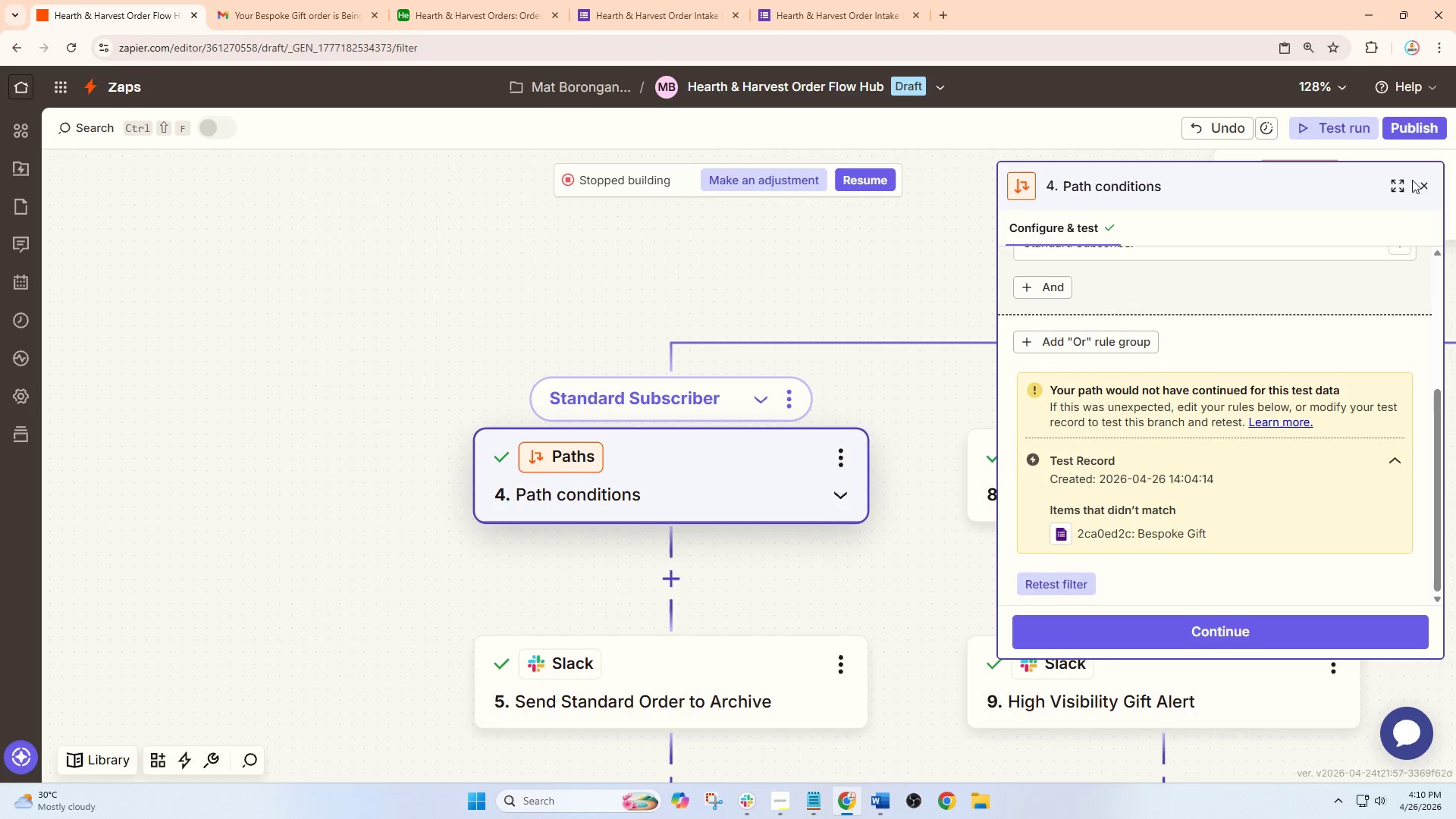 
left_click([1040, 514])
 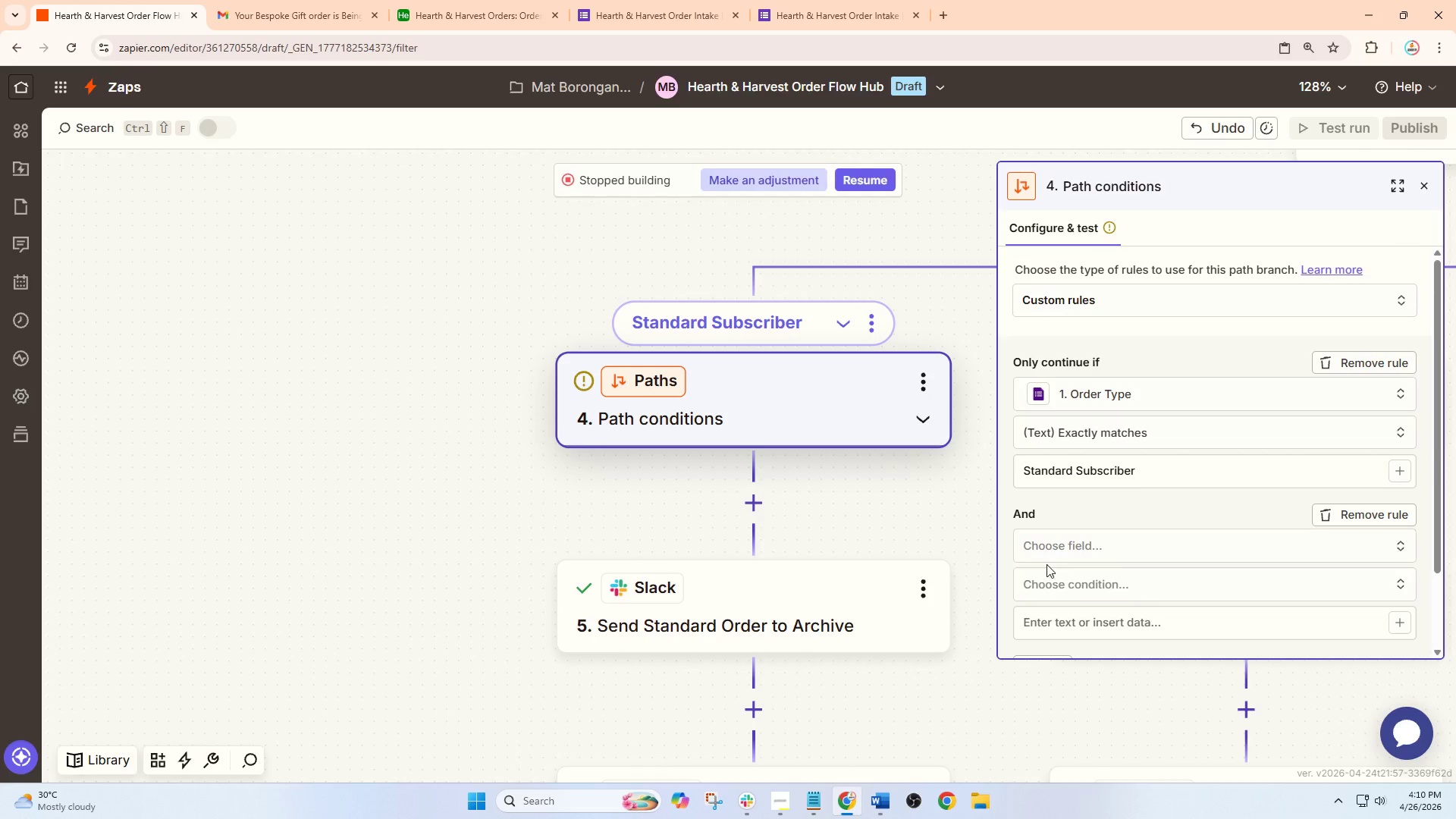 
left_click([1084, 541])
 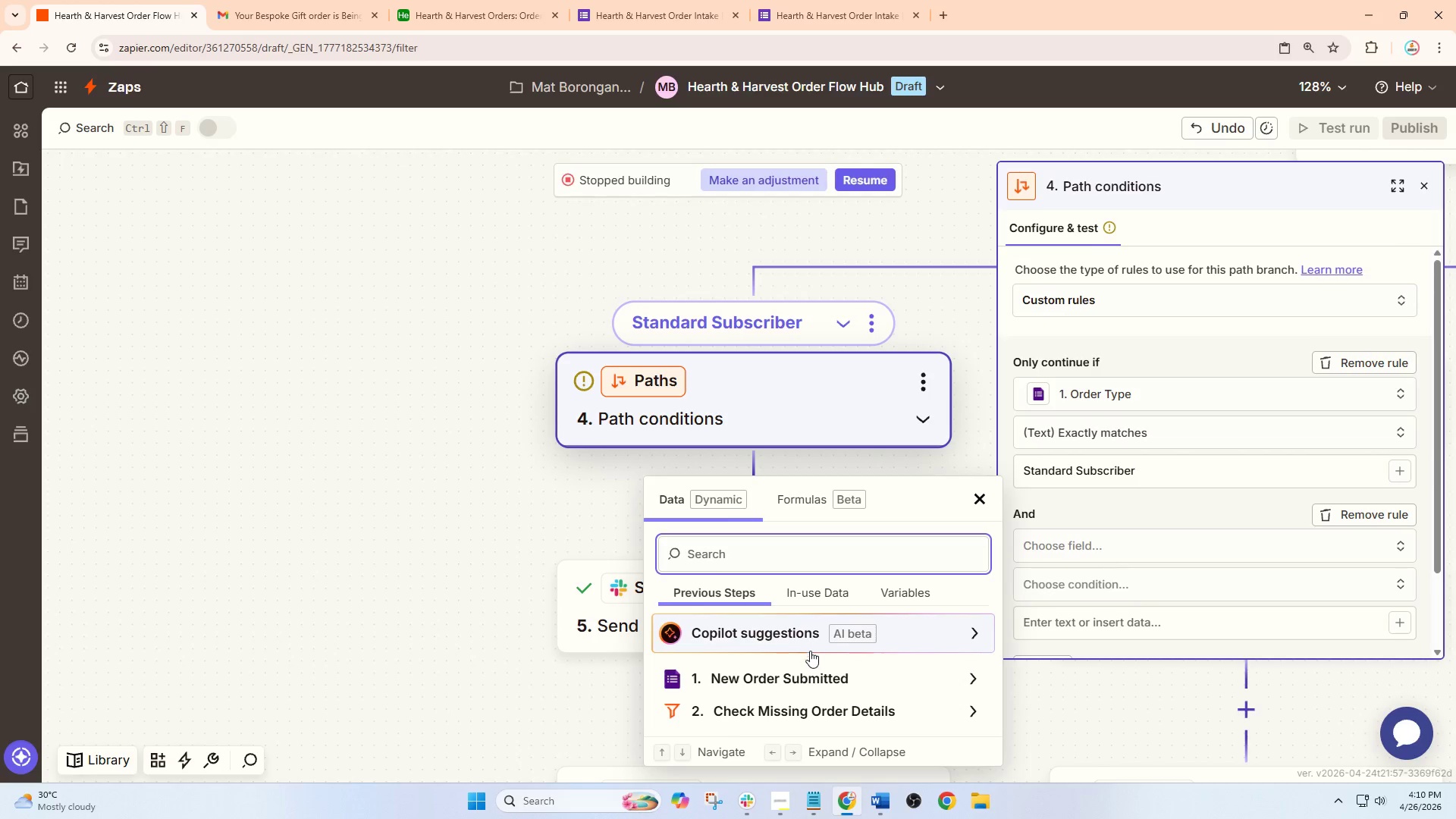 
scroll: coordinate [1180, 499], scroll_direction: down, amount: 5.0
 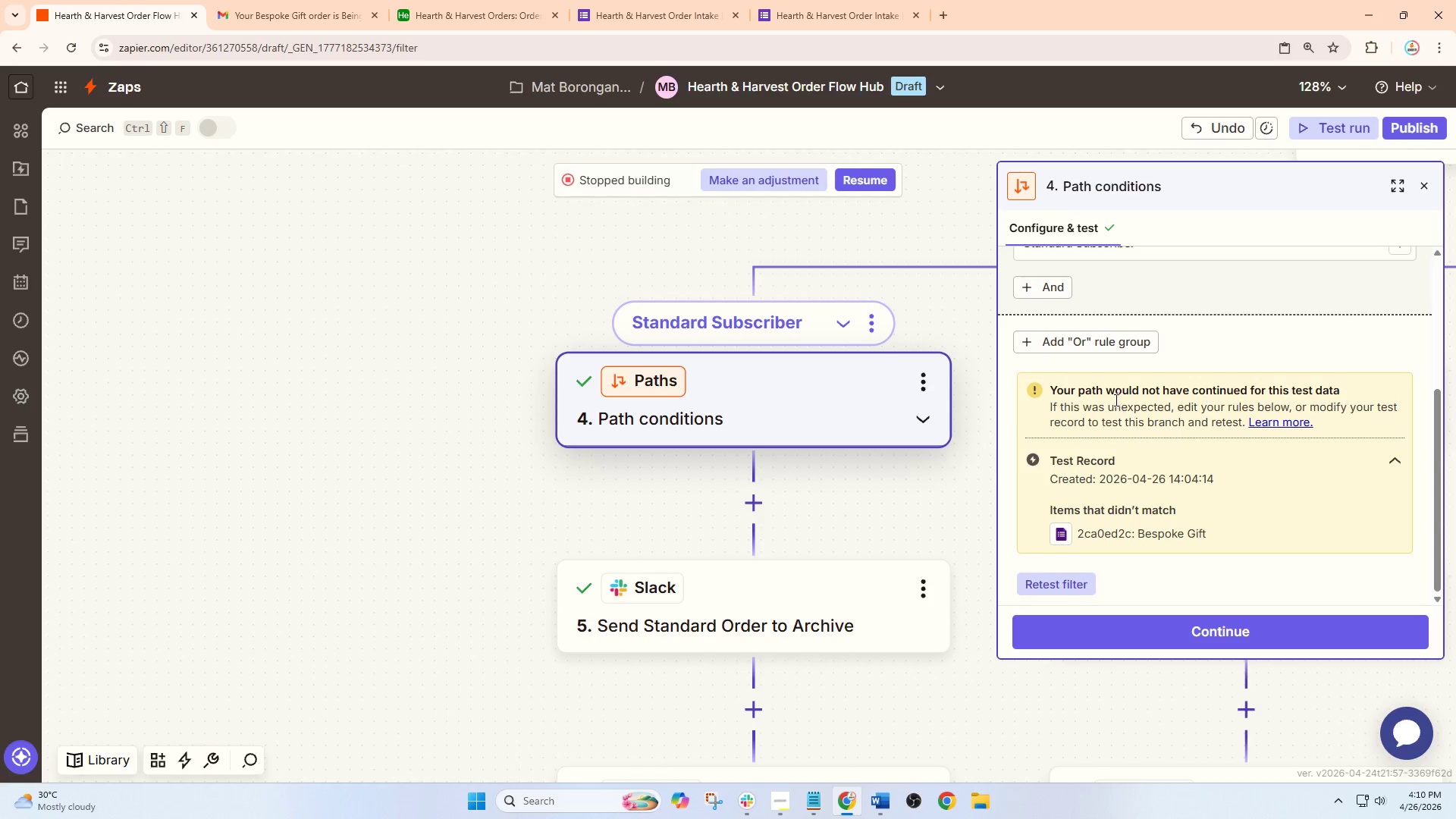 
left_click([783, 676])
 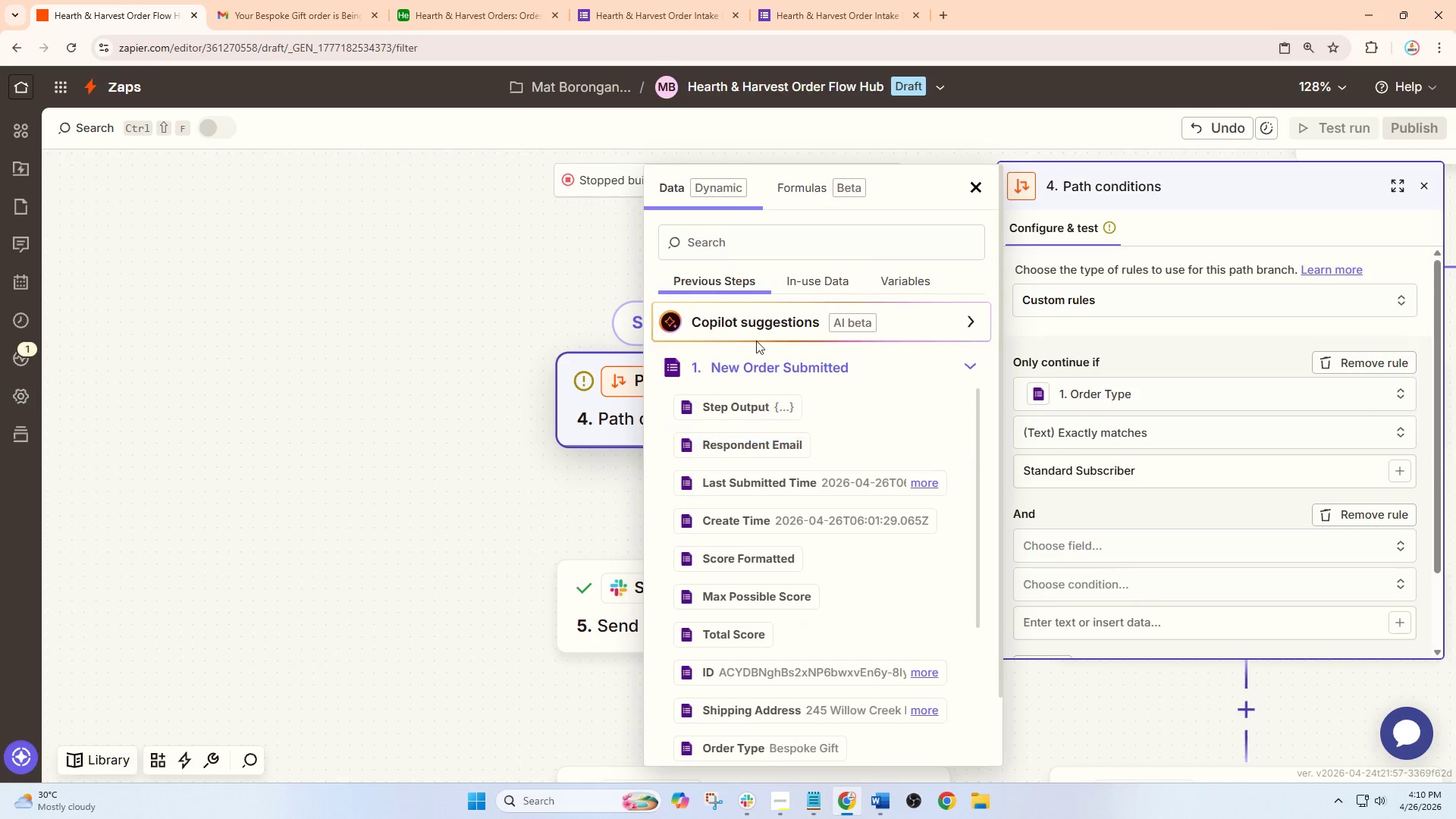 
left_click([733, 255])
 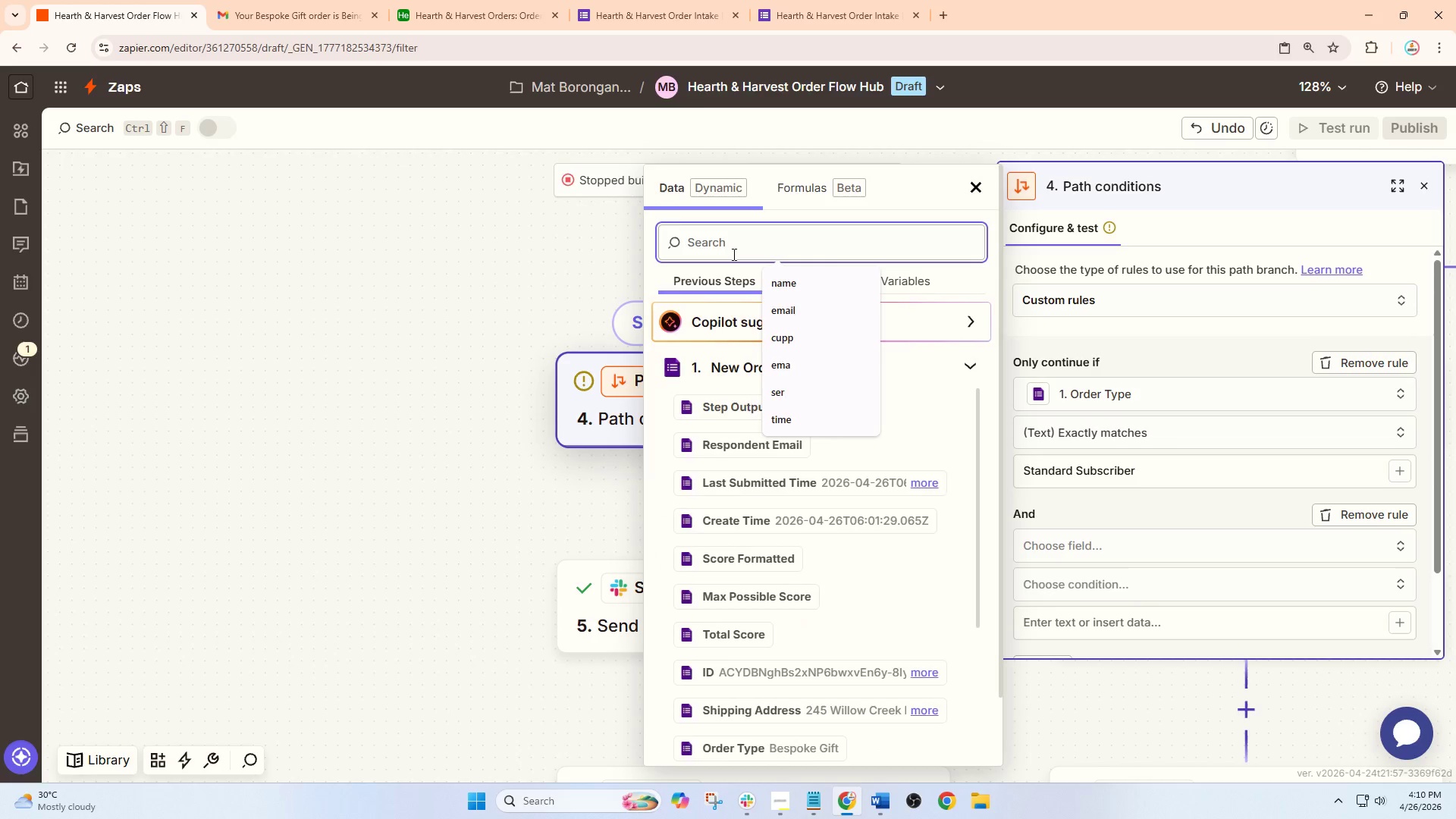 
scroll: coordinate [1156, 430], scroll_direction: up, amount: 5.0
 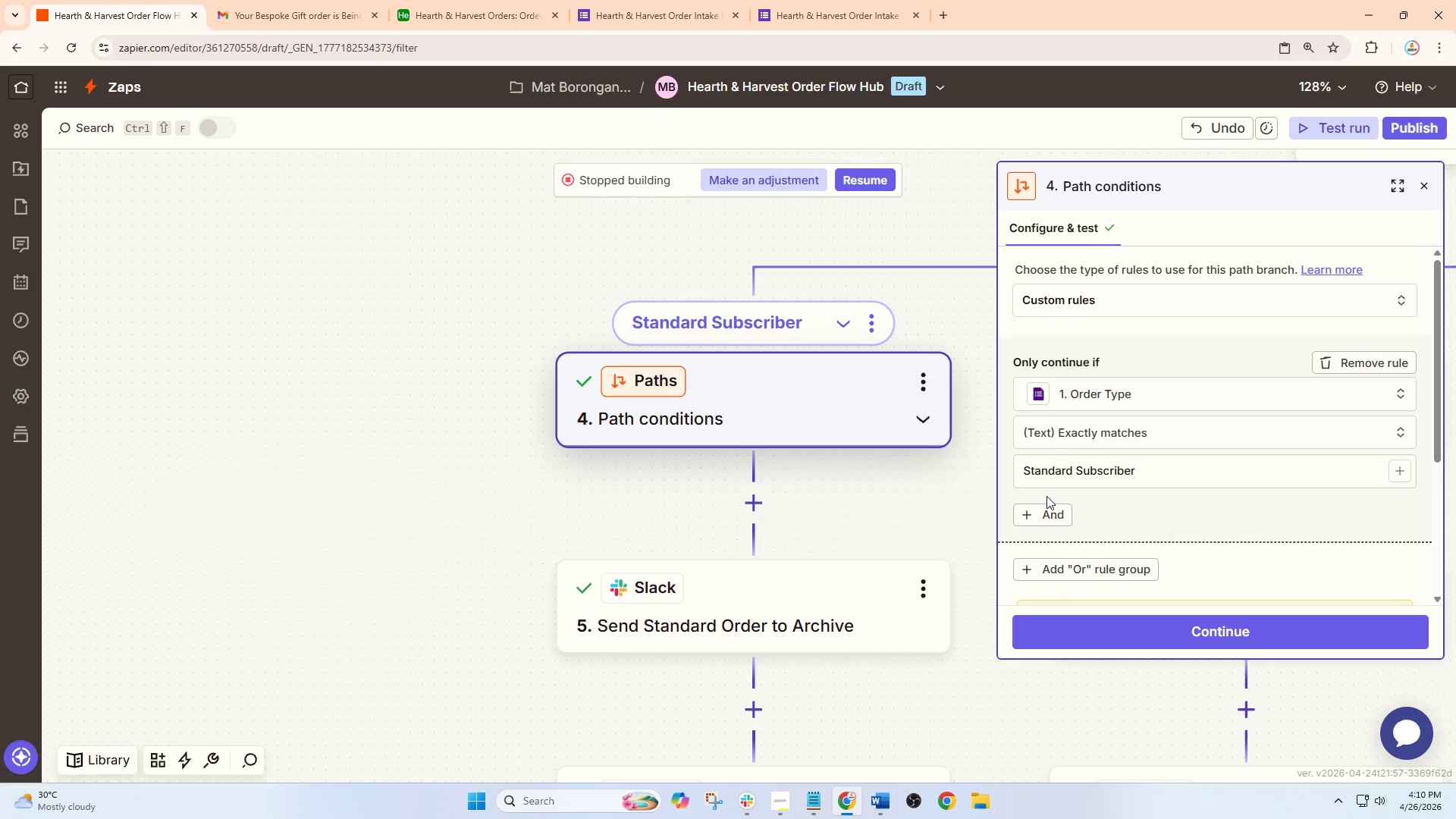 
type(name)
 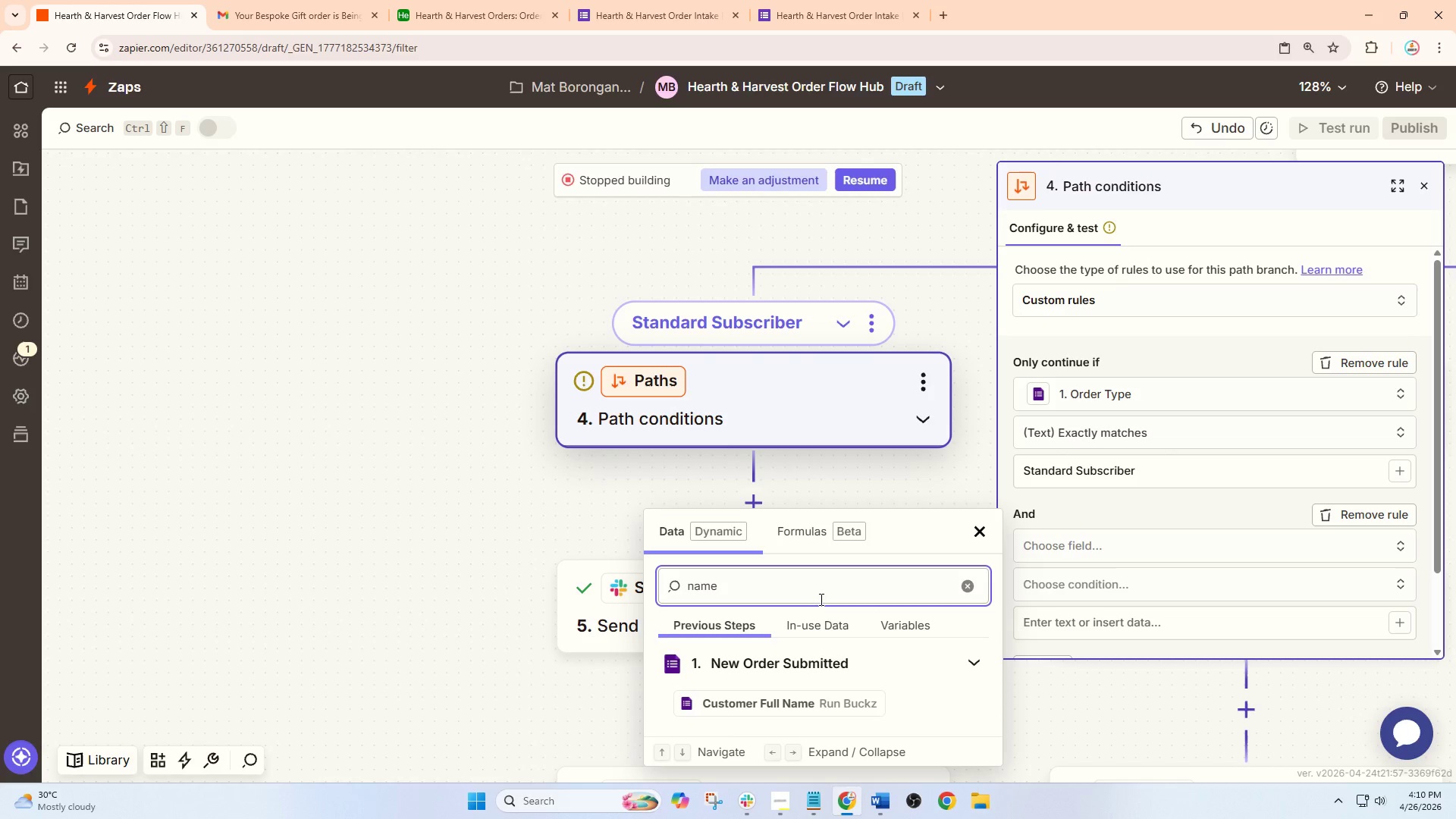 
left_click([822, 706])
 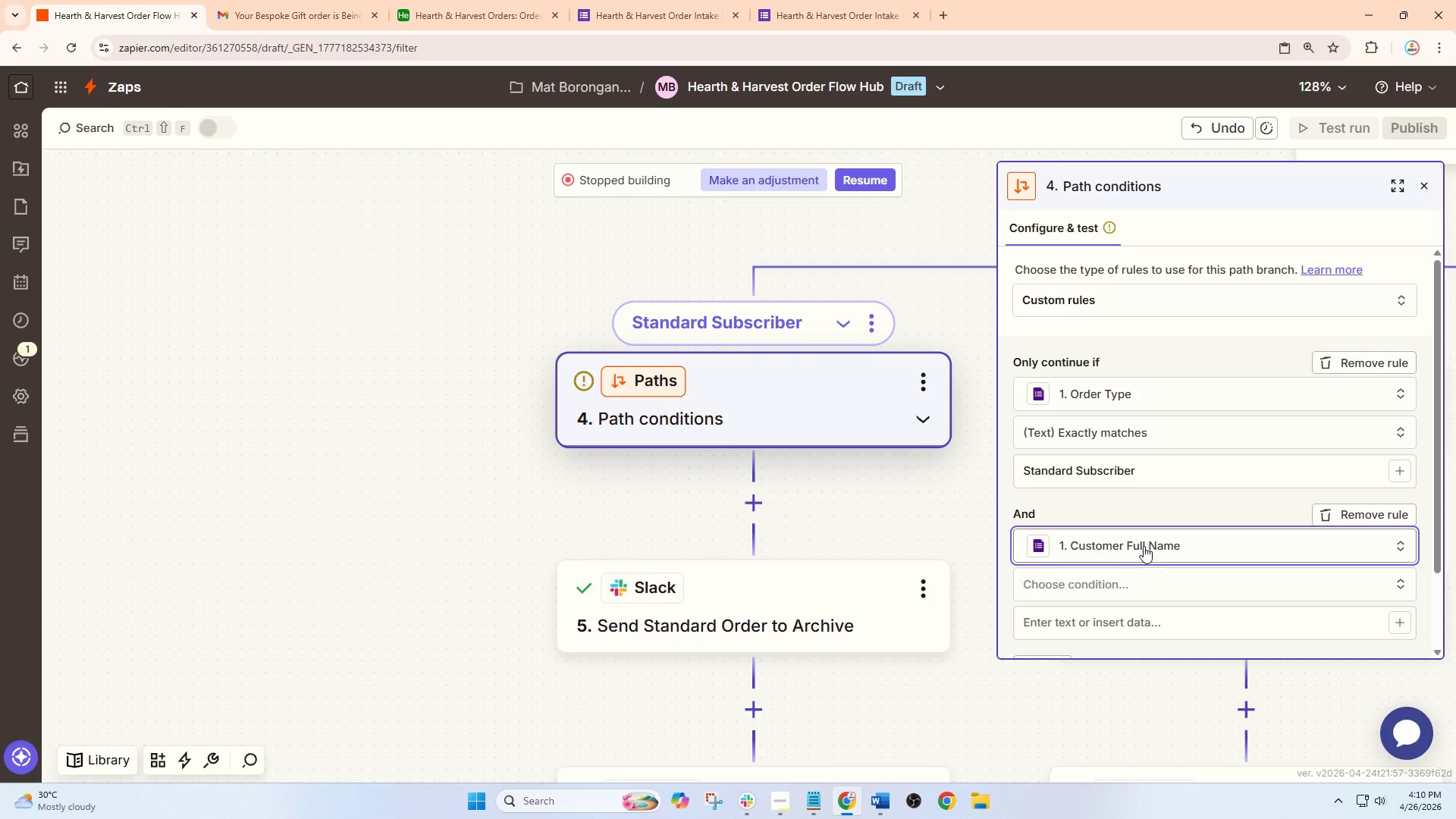 
left_click([1134, 592])
 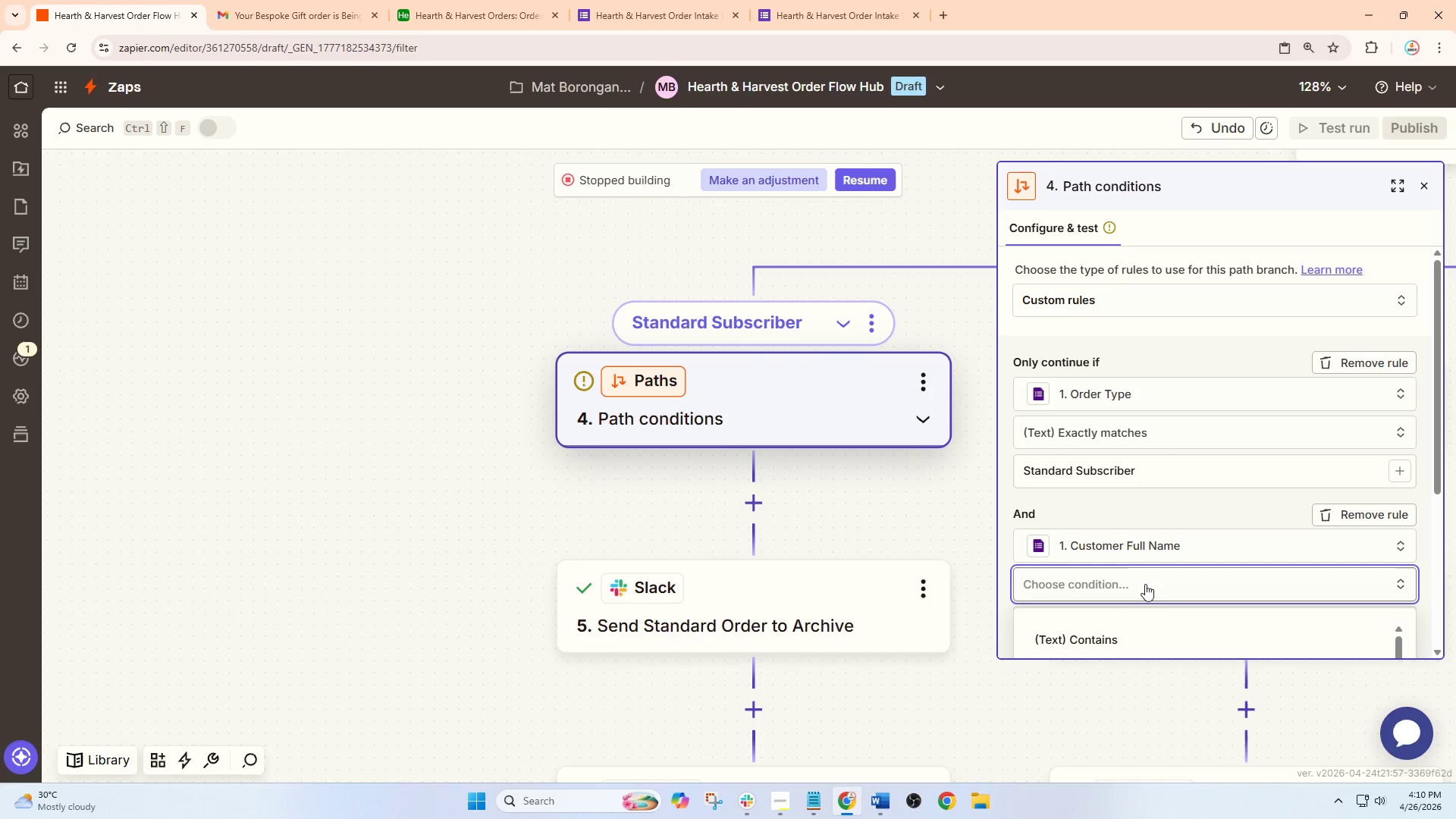 
scroll: coordinate [823, 685], scroll_direction: down, amount: 4.0
 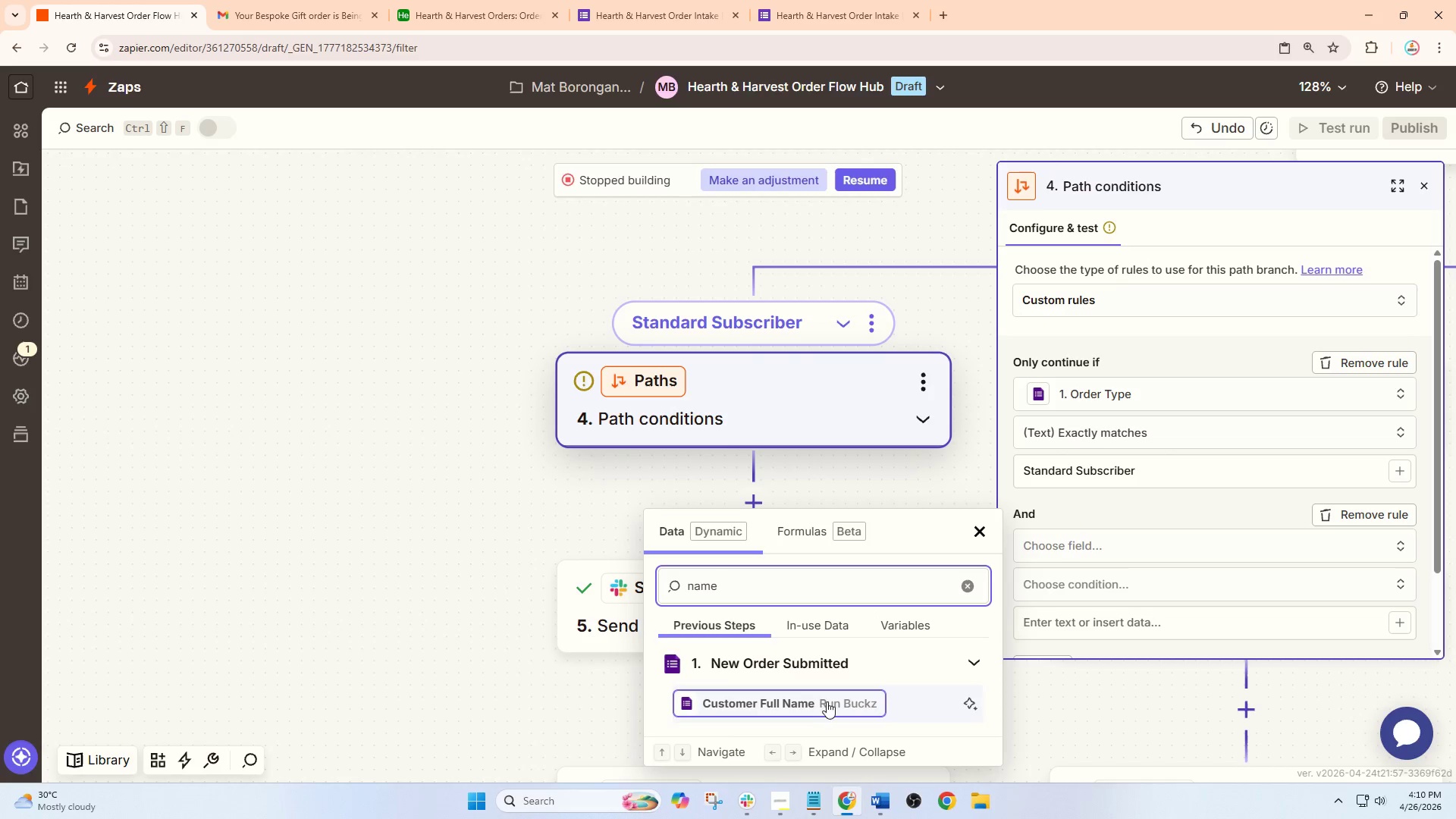 
left_click([1135, 588])
 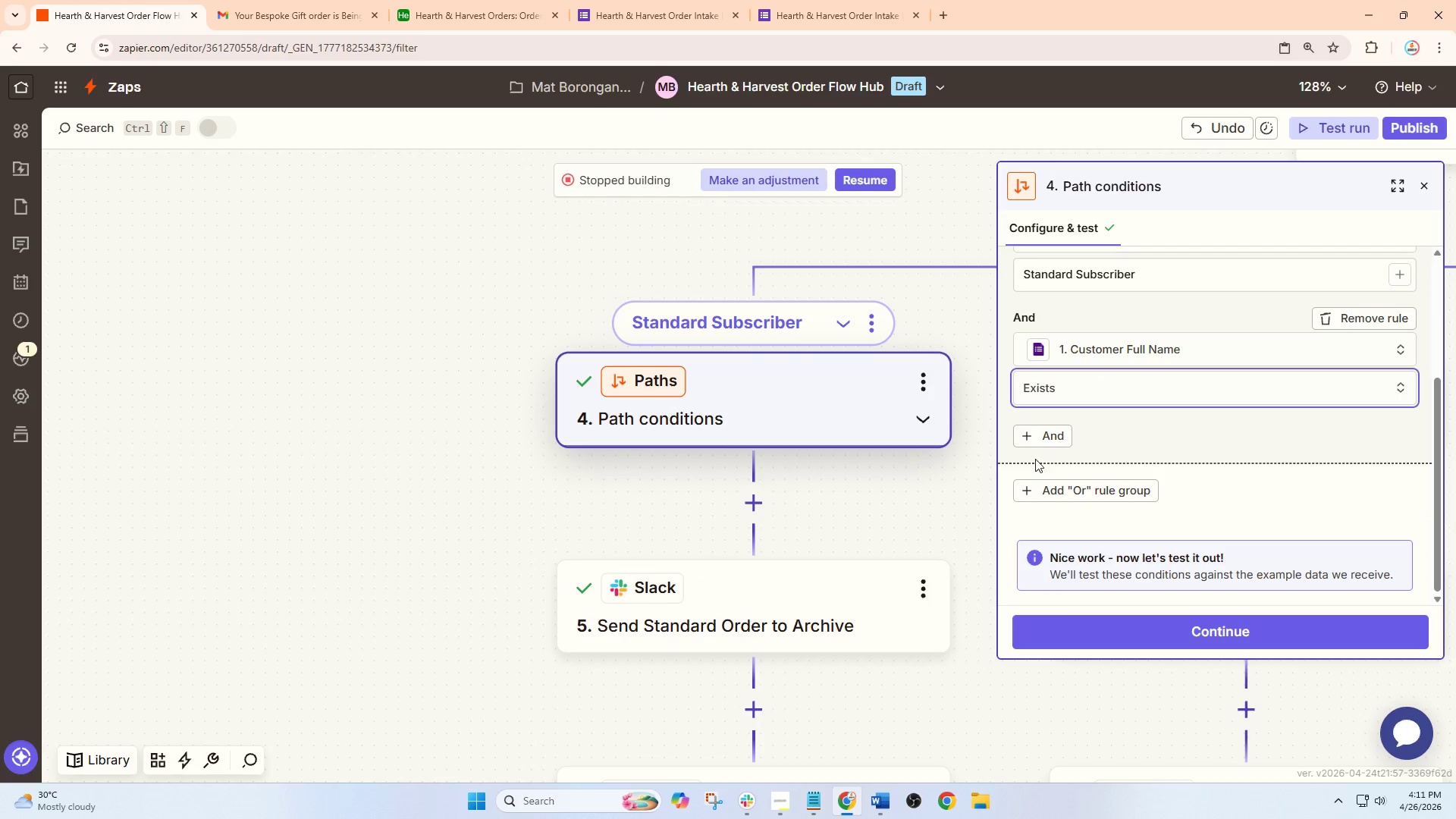 
left_click([1047, 438])
 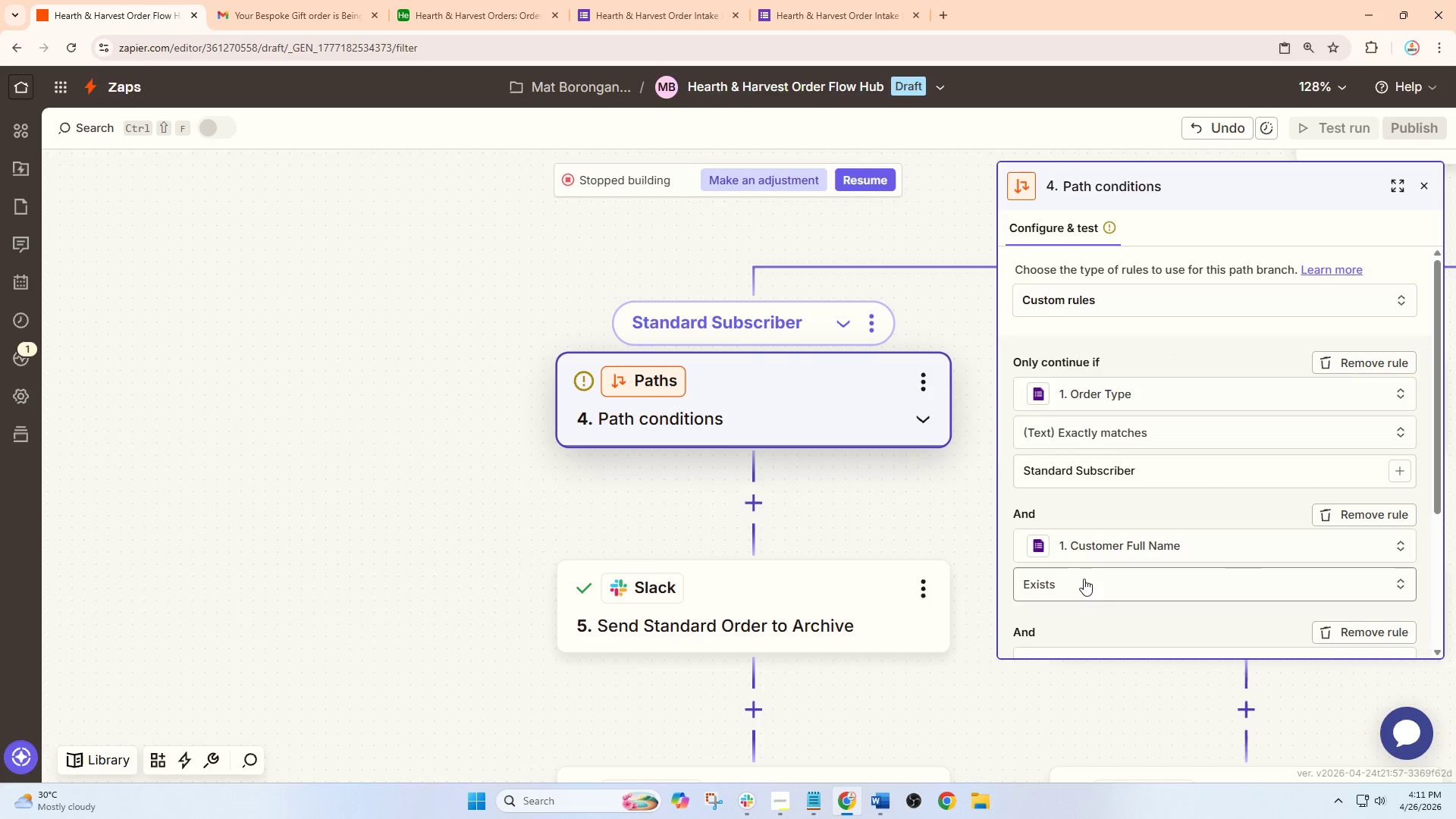 
scroll: coordinate [1138, 610], scroll_direction: down, amount: 10.0
 